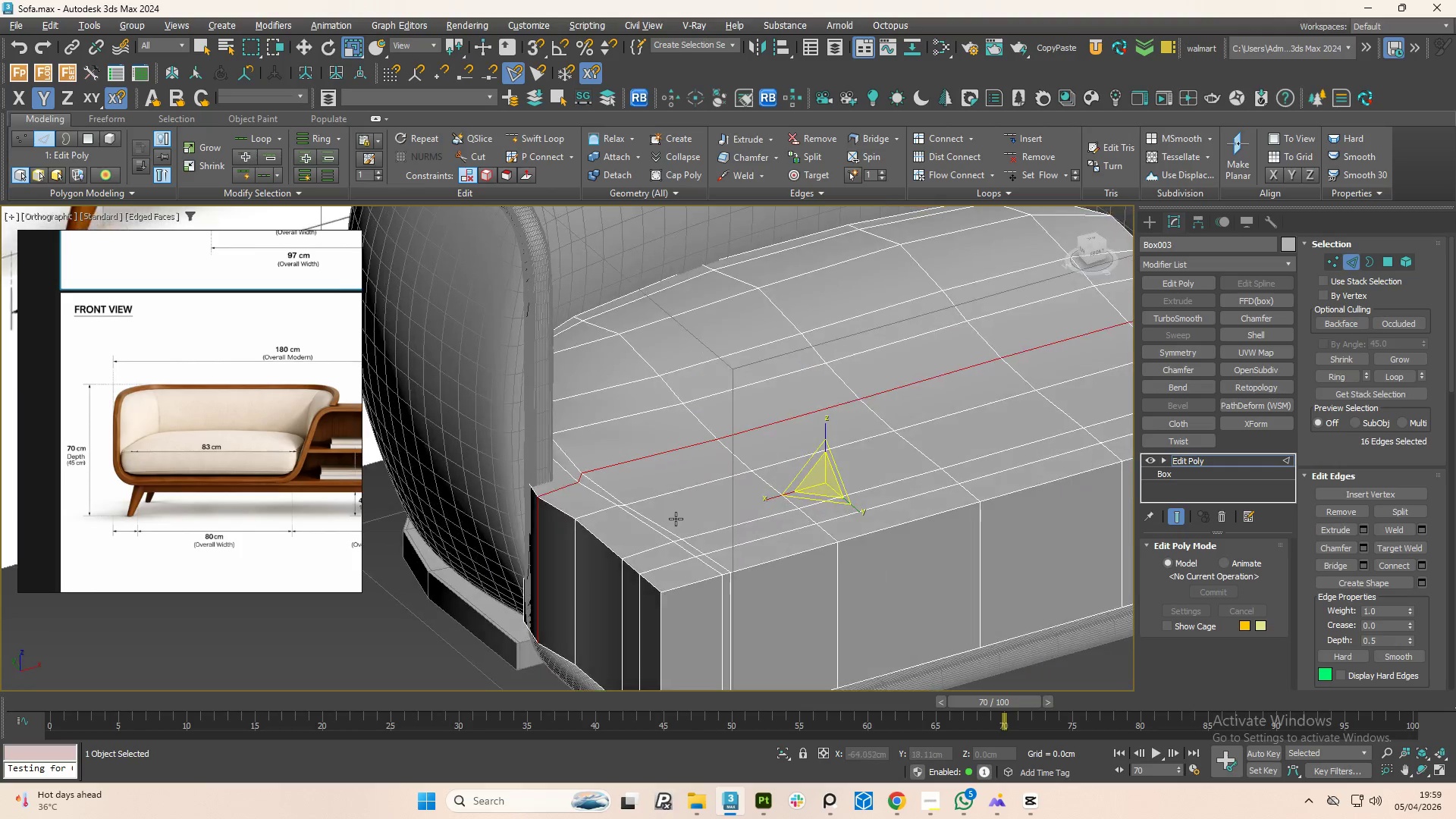 
scroll: coordinate [713, 471], scroll_direction: down, amount: 2.0
 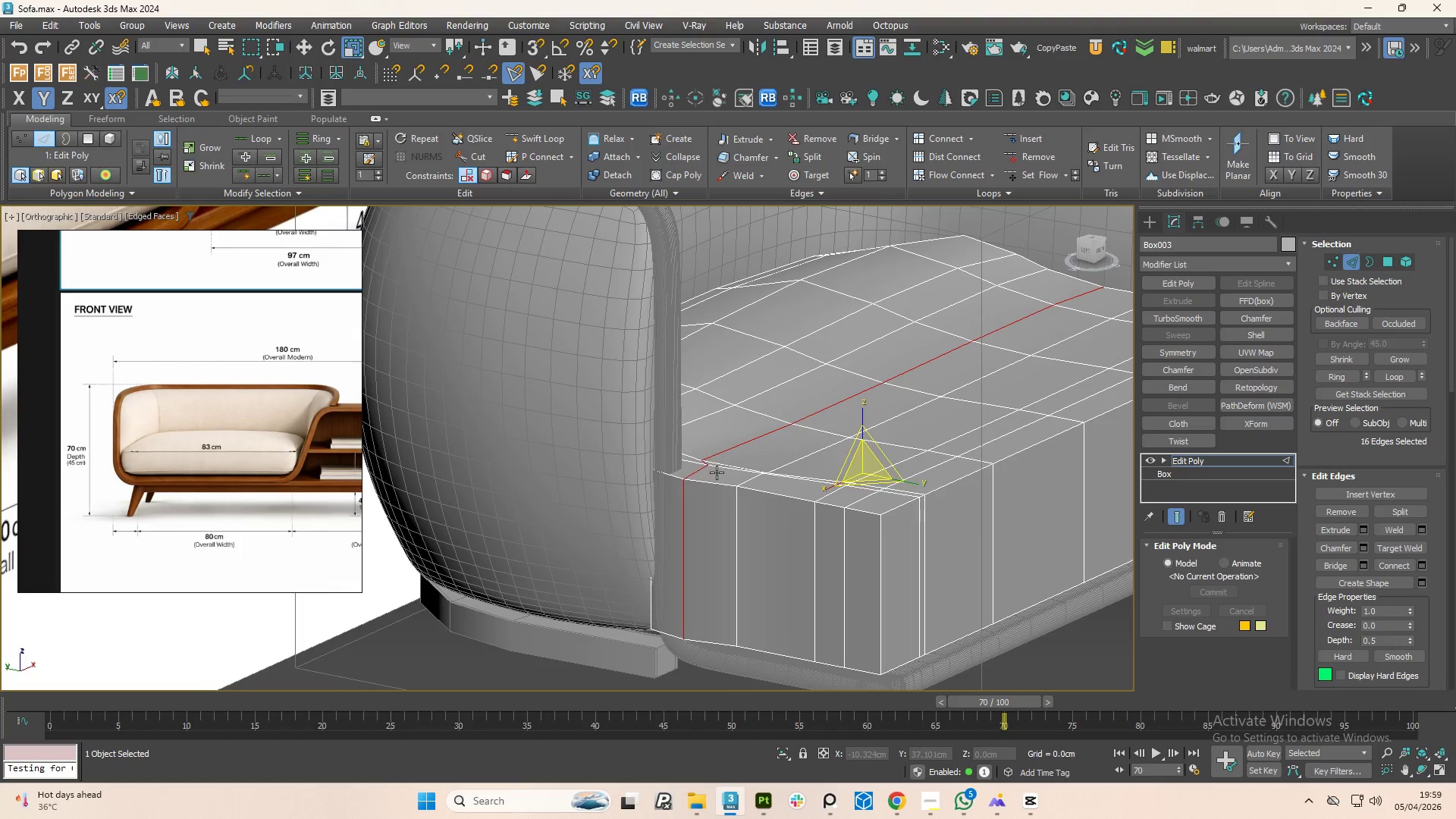 
hold_key(key=AltLeft, duration=0.86)
 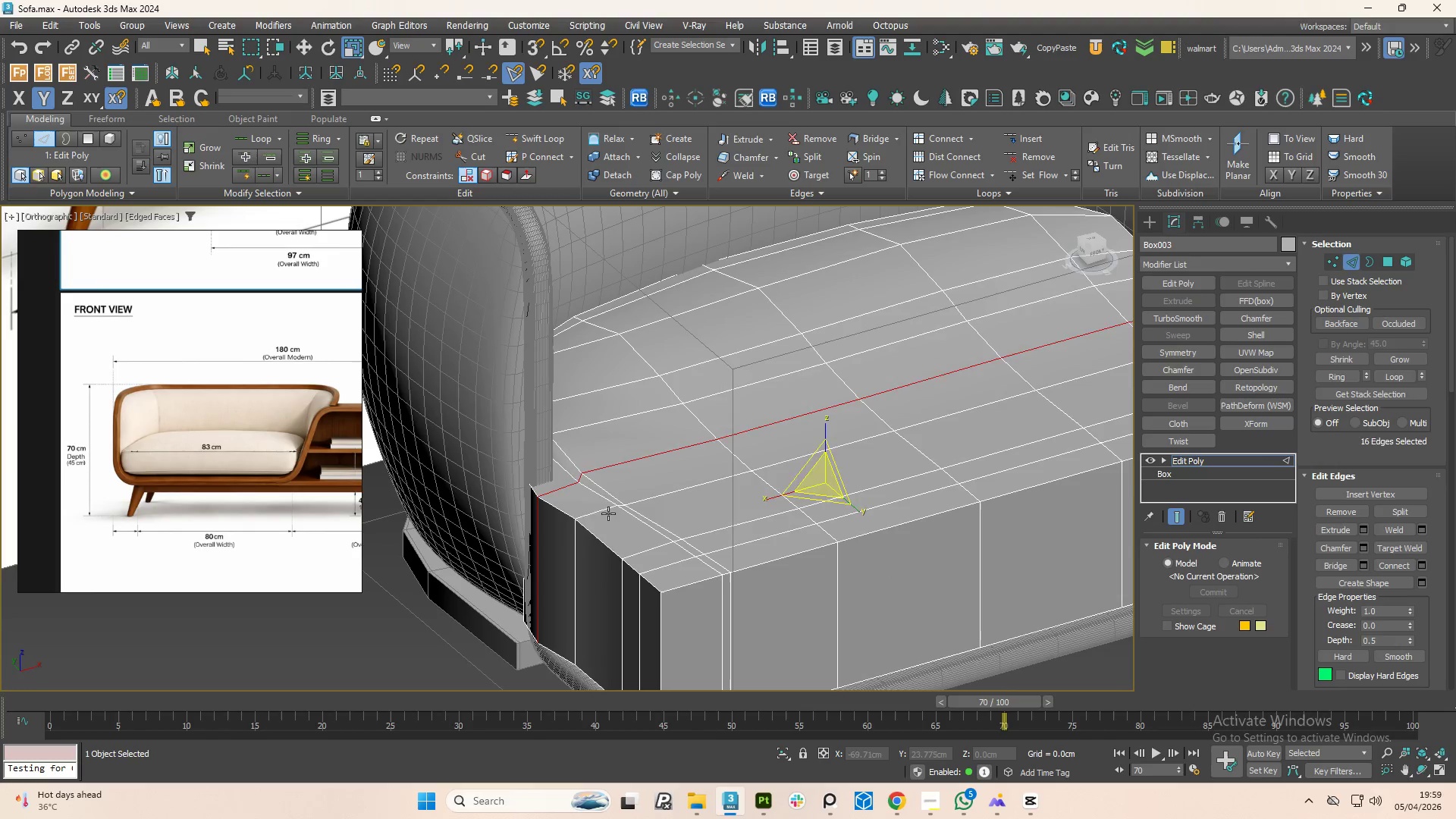 
hold_key(key=AltLeft, duration=6.39)
double_click([607, 513])
 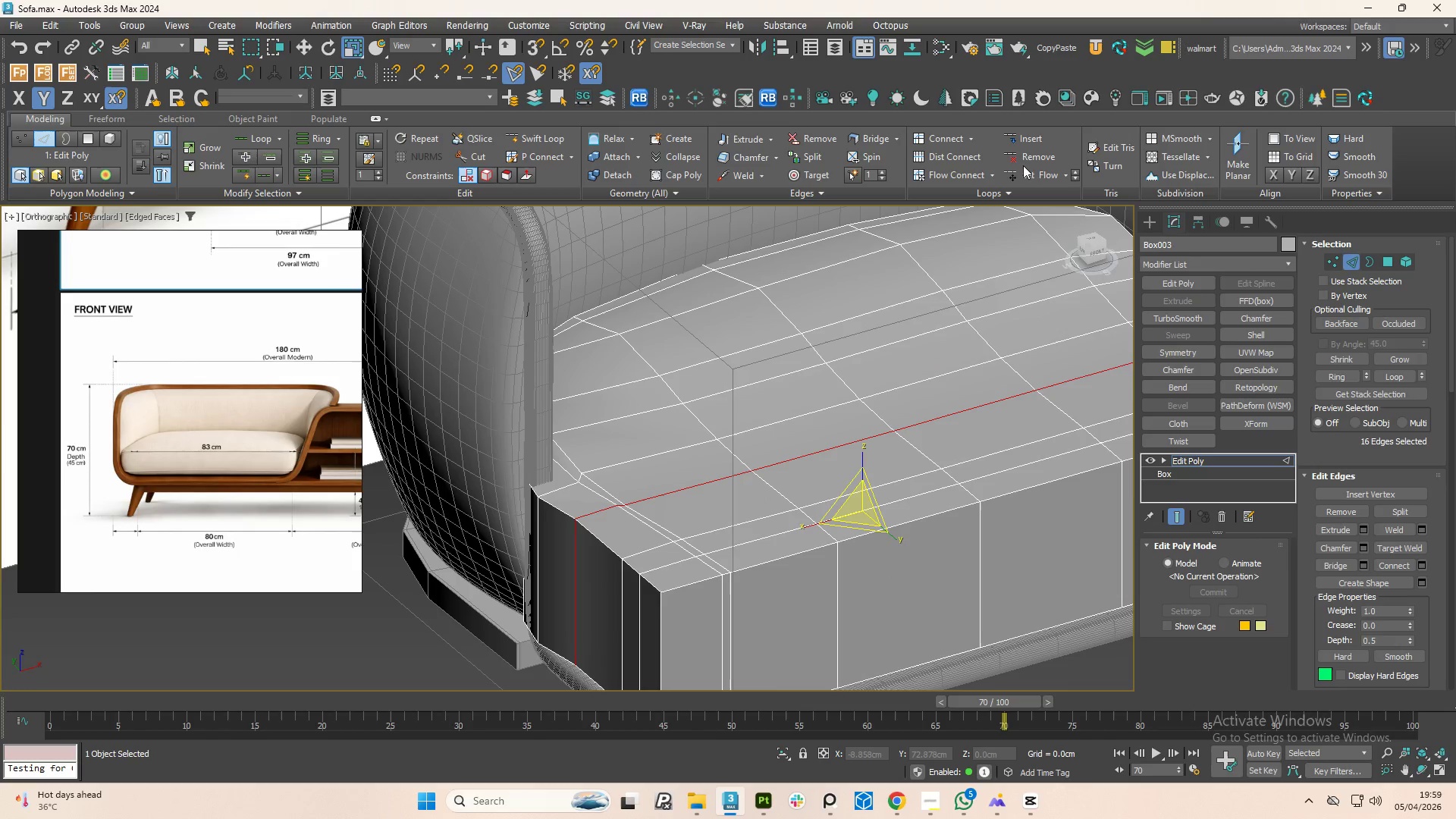 
left_click([1042, 176])
 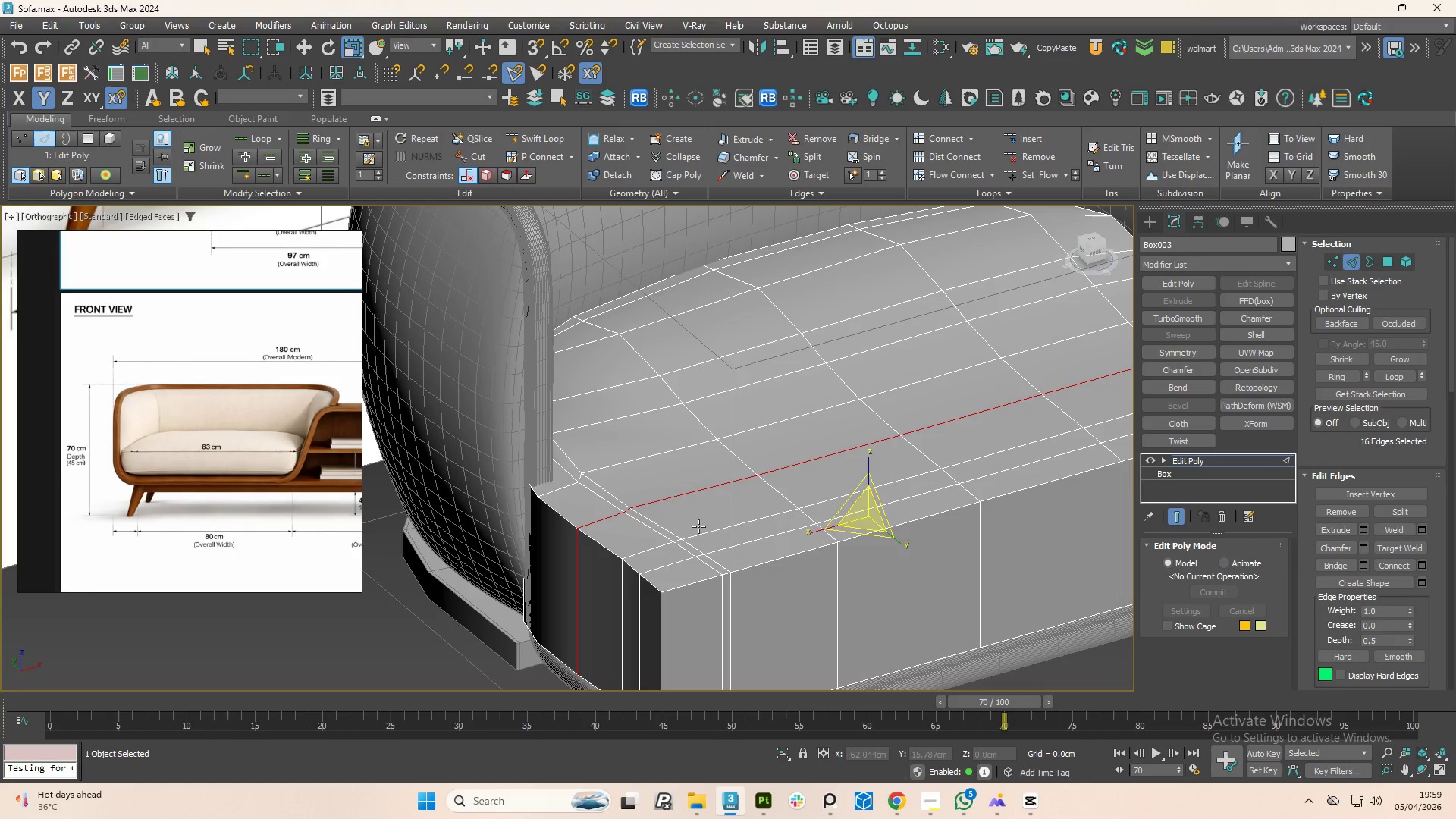 
double_click([698, 526])
 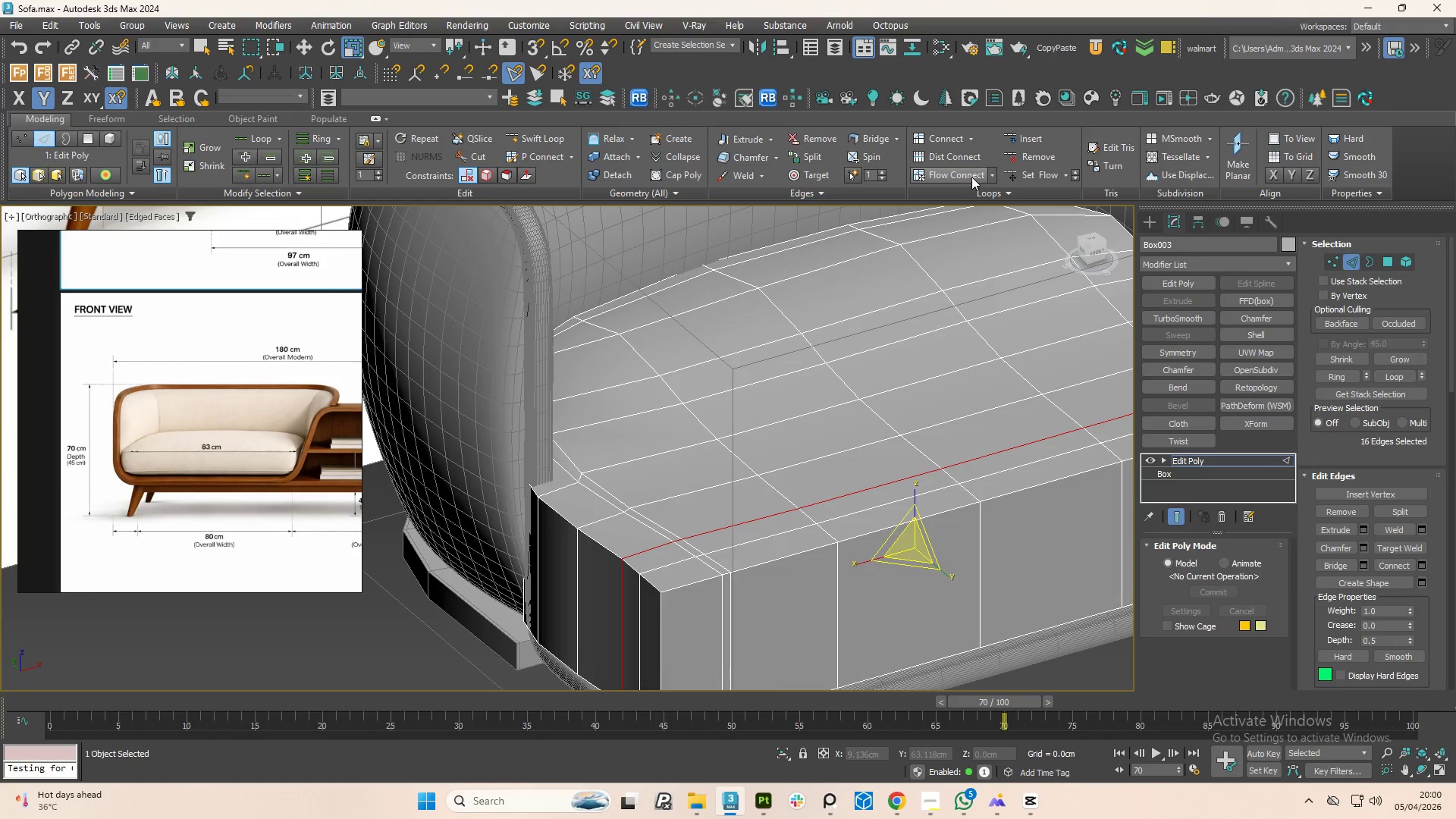 
left_click([1045, 172])
 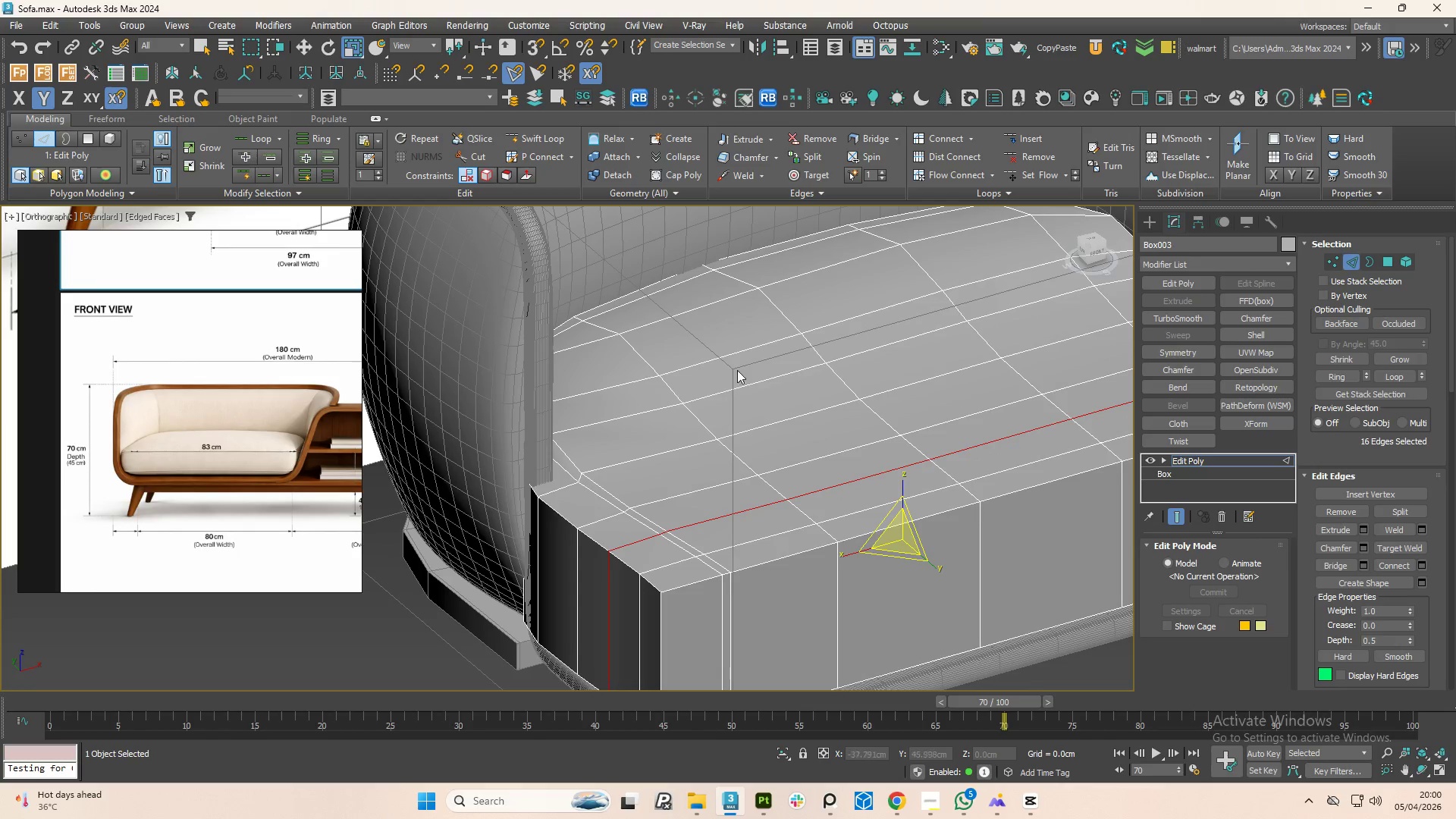 
hold_key(key=AltLeft, duration=1.52)
 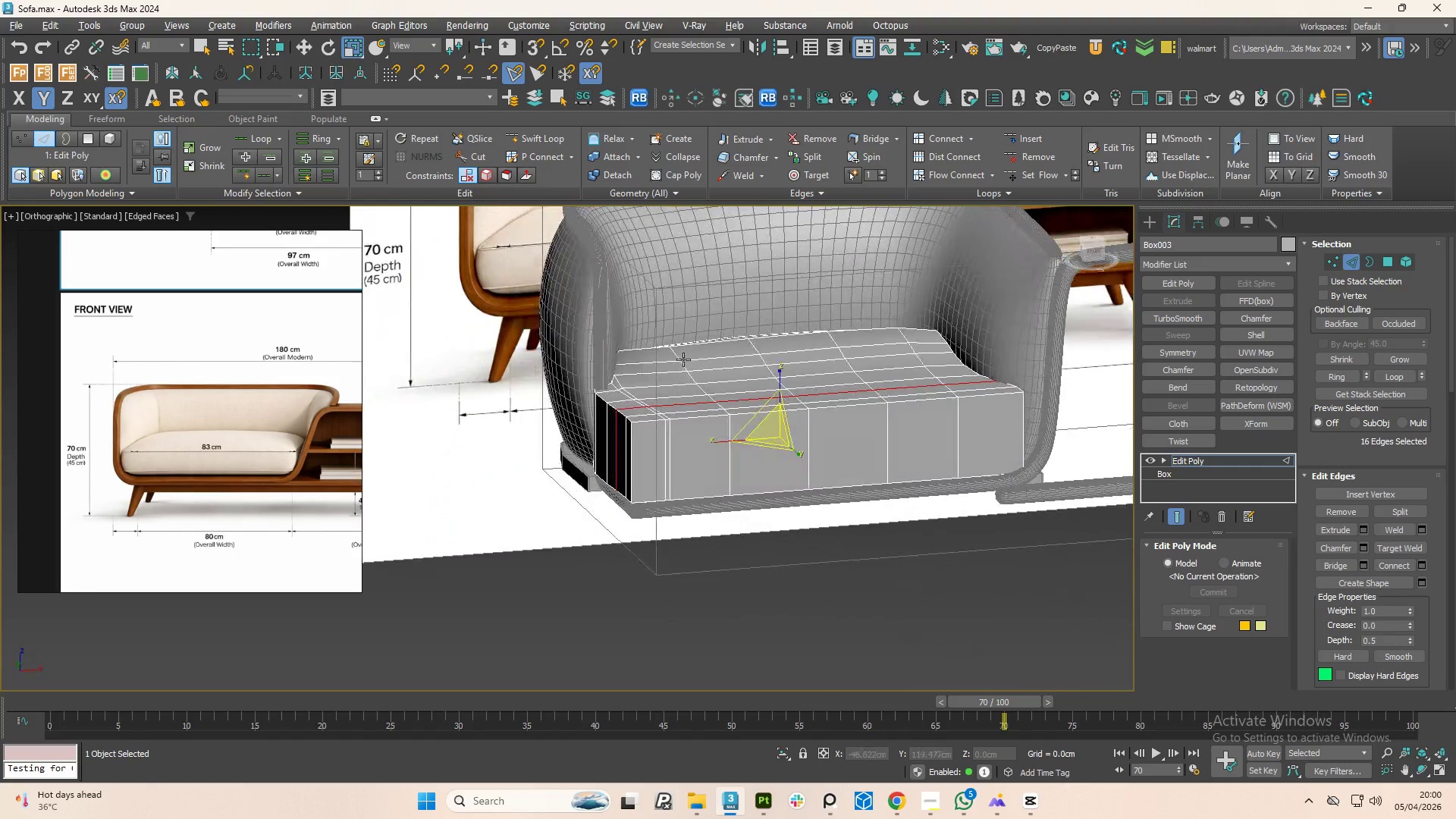 
scroll: coordinate [703, 378], scroll_direction: down, amount: 2.0
 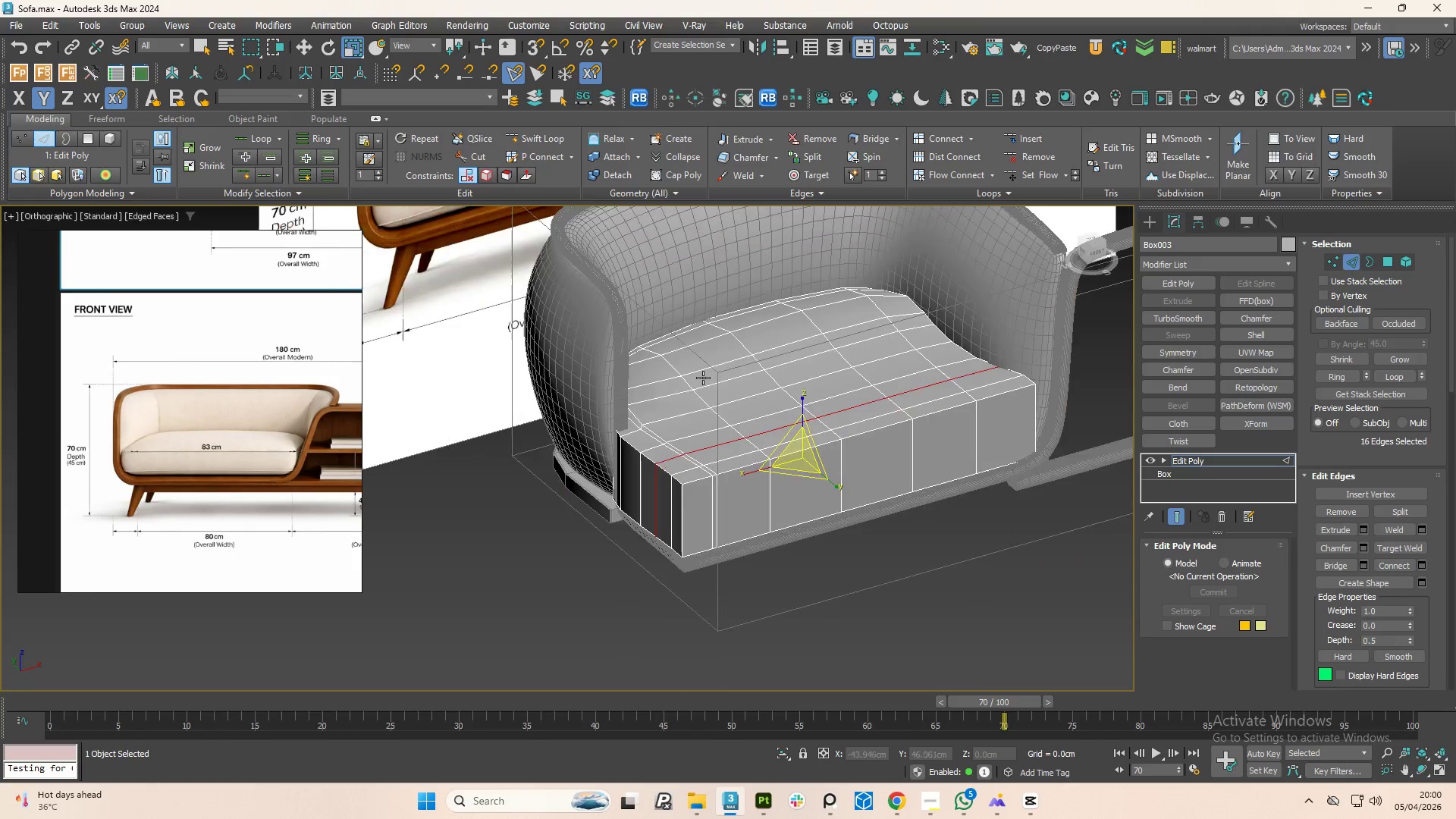 
hold_key(key=AltLeft, duration=1.41)
 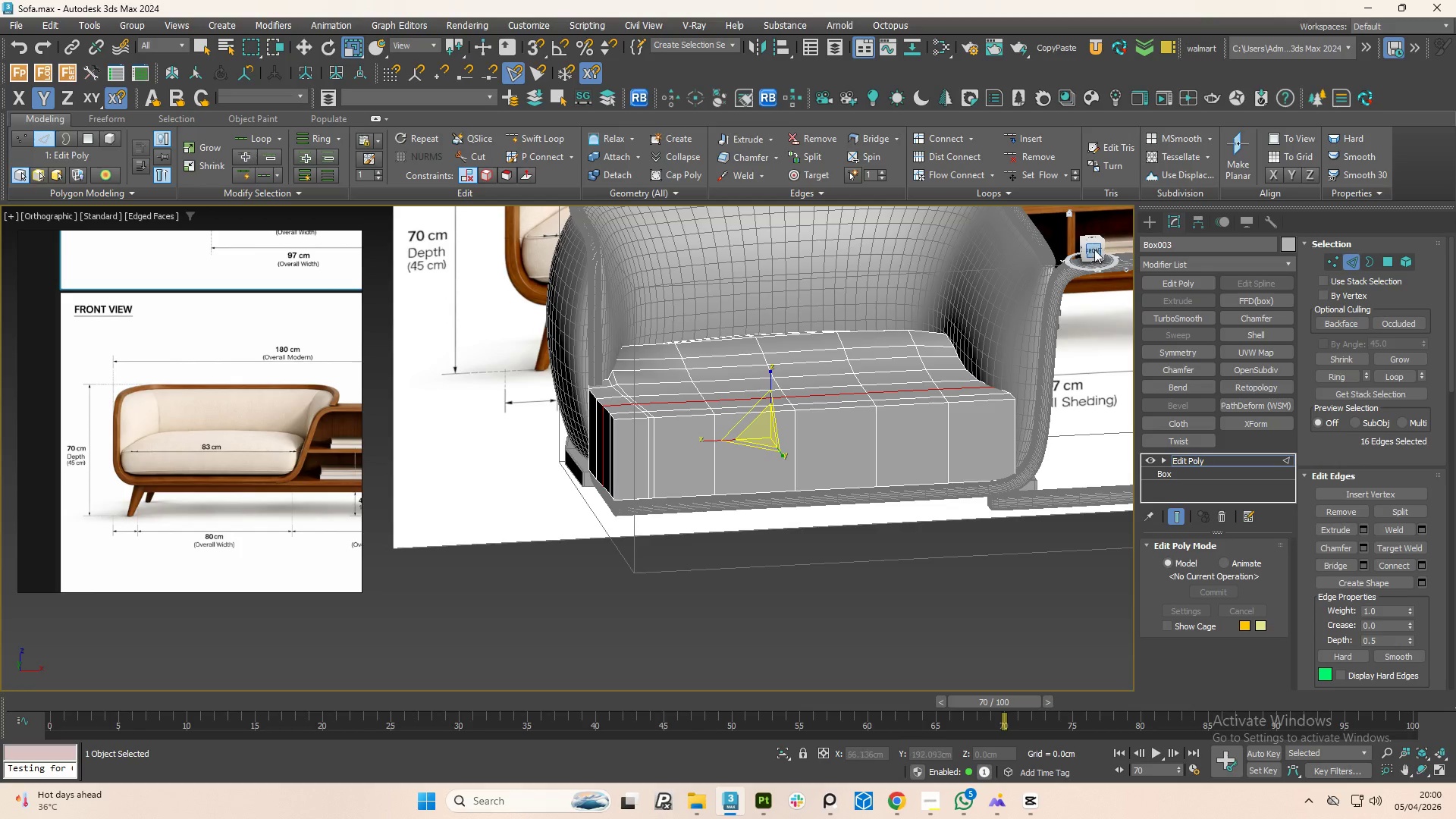 
left_click([1094, 249])
 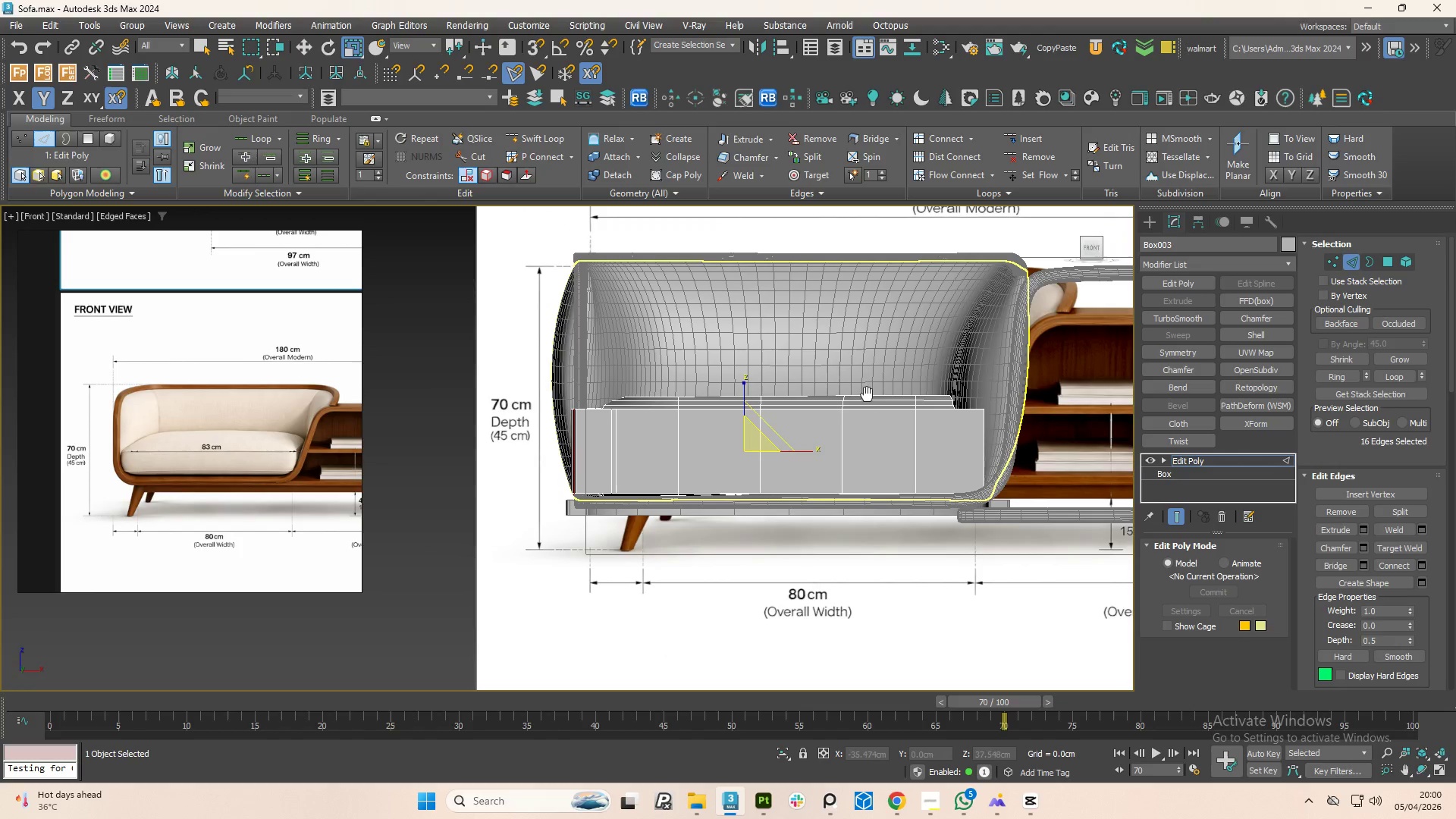 
scroll: coordinate [656, 388], scroll_direction: up, amount: 1.0
 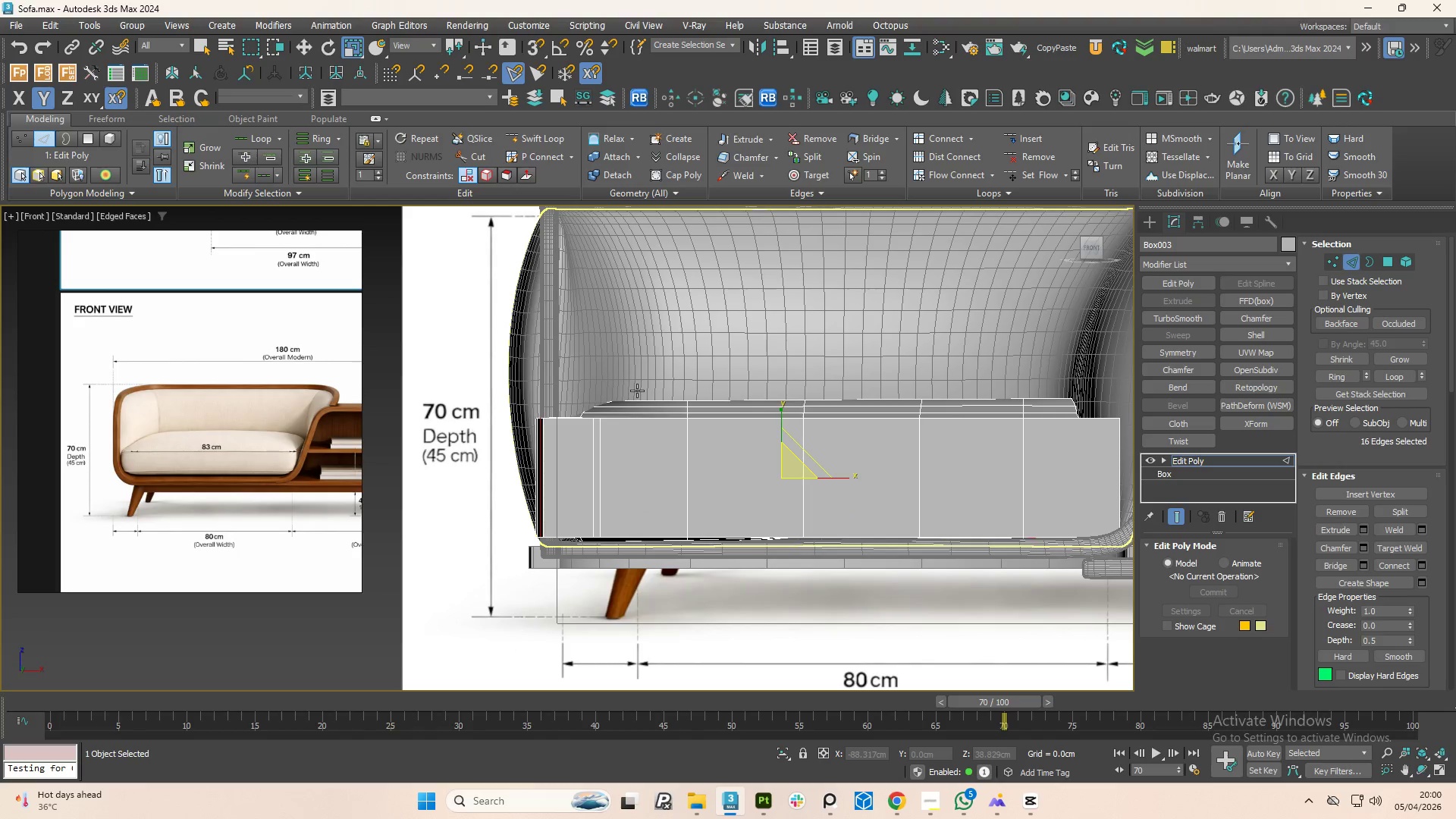 
hold_key(key=AltLeft, duration=1.5)
 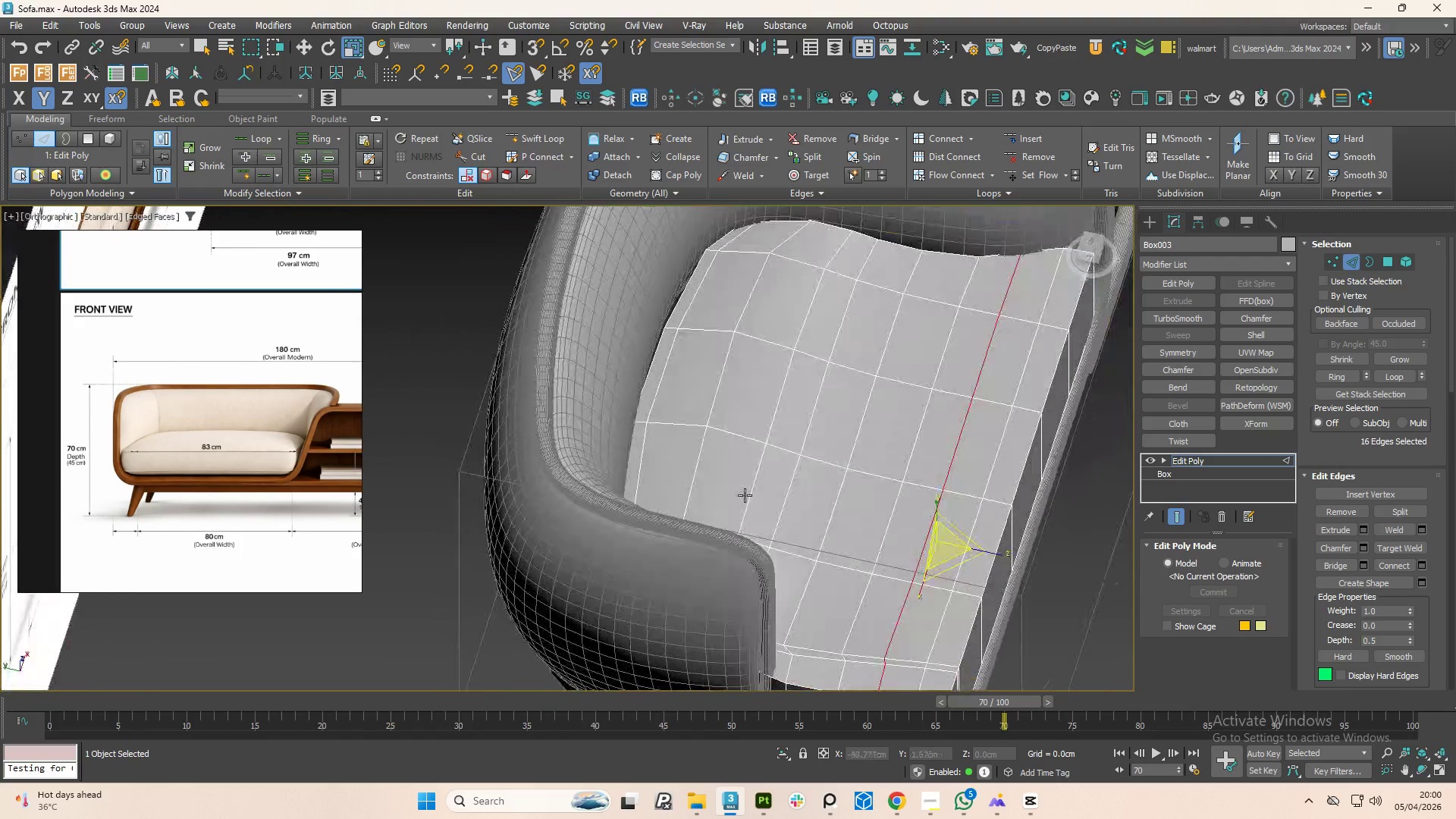 
hold_key(key=AltLeft, duration=1.52)
 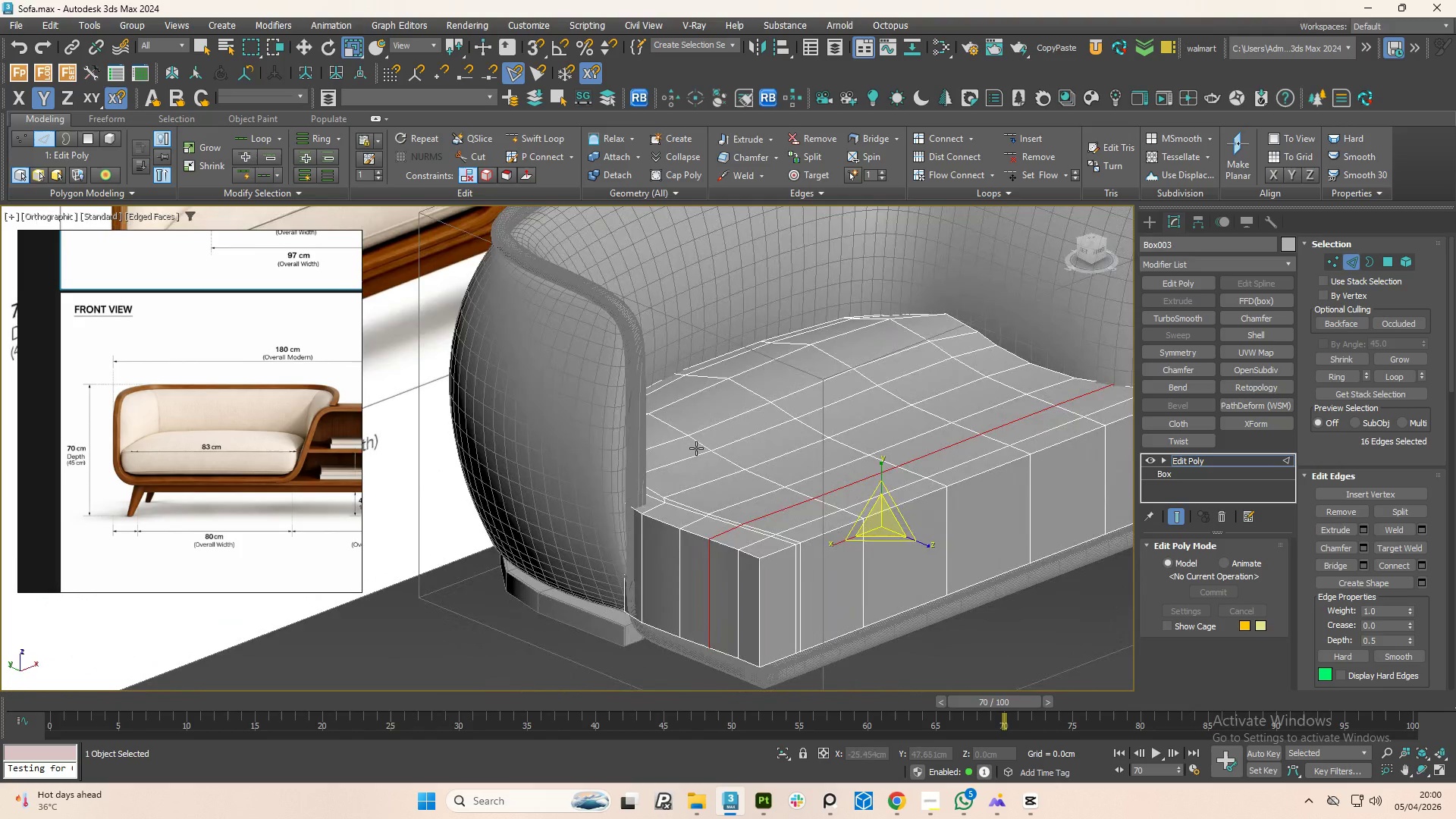 
hold_key(key=AltLeft, duration=1.12)
 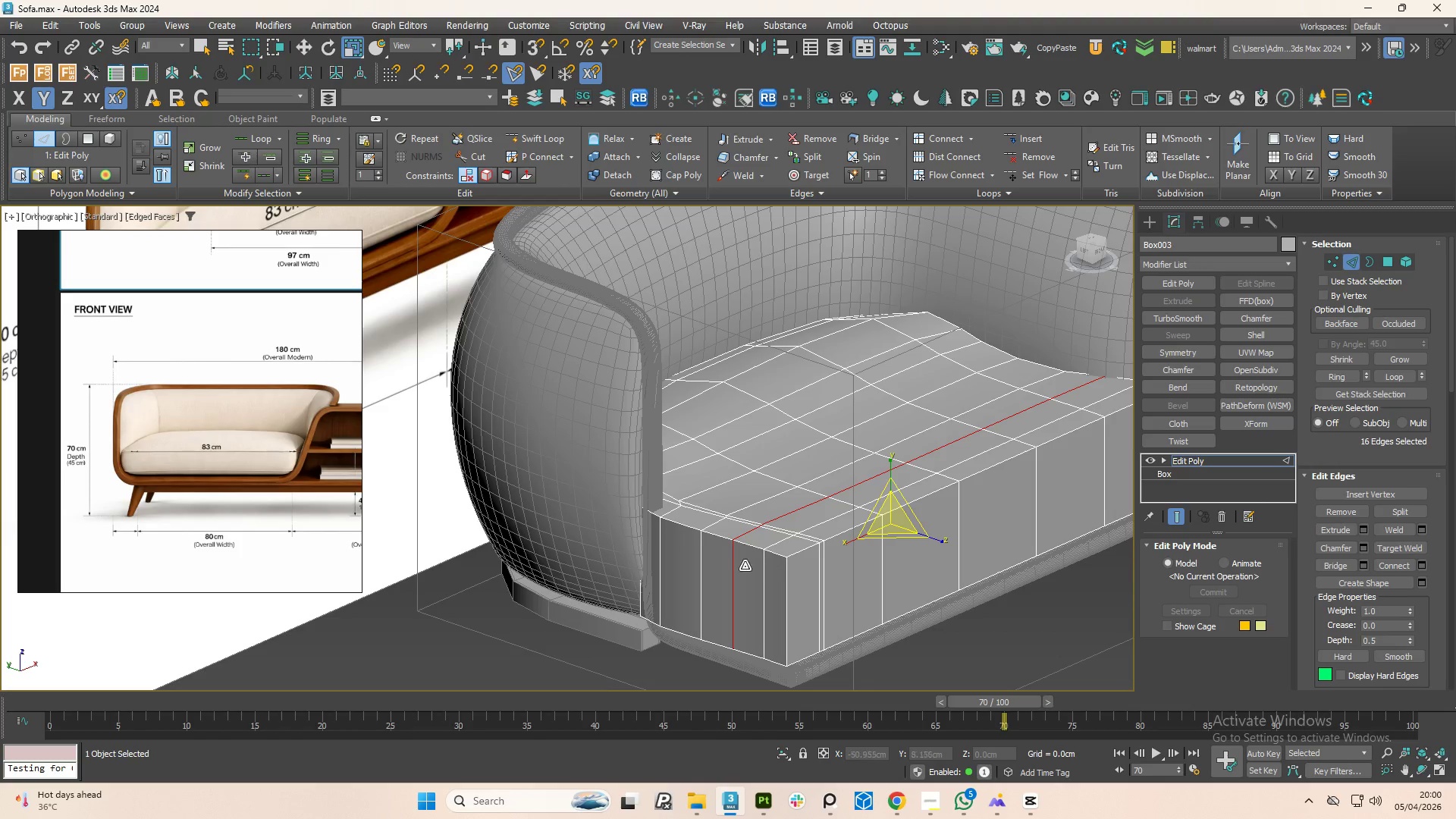 
hold_key(key=AltLeft, duration=0.8)
 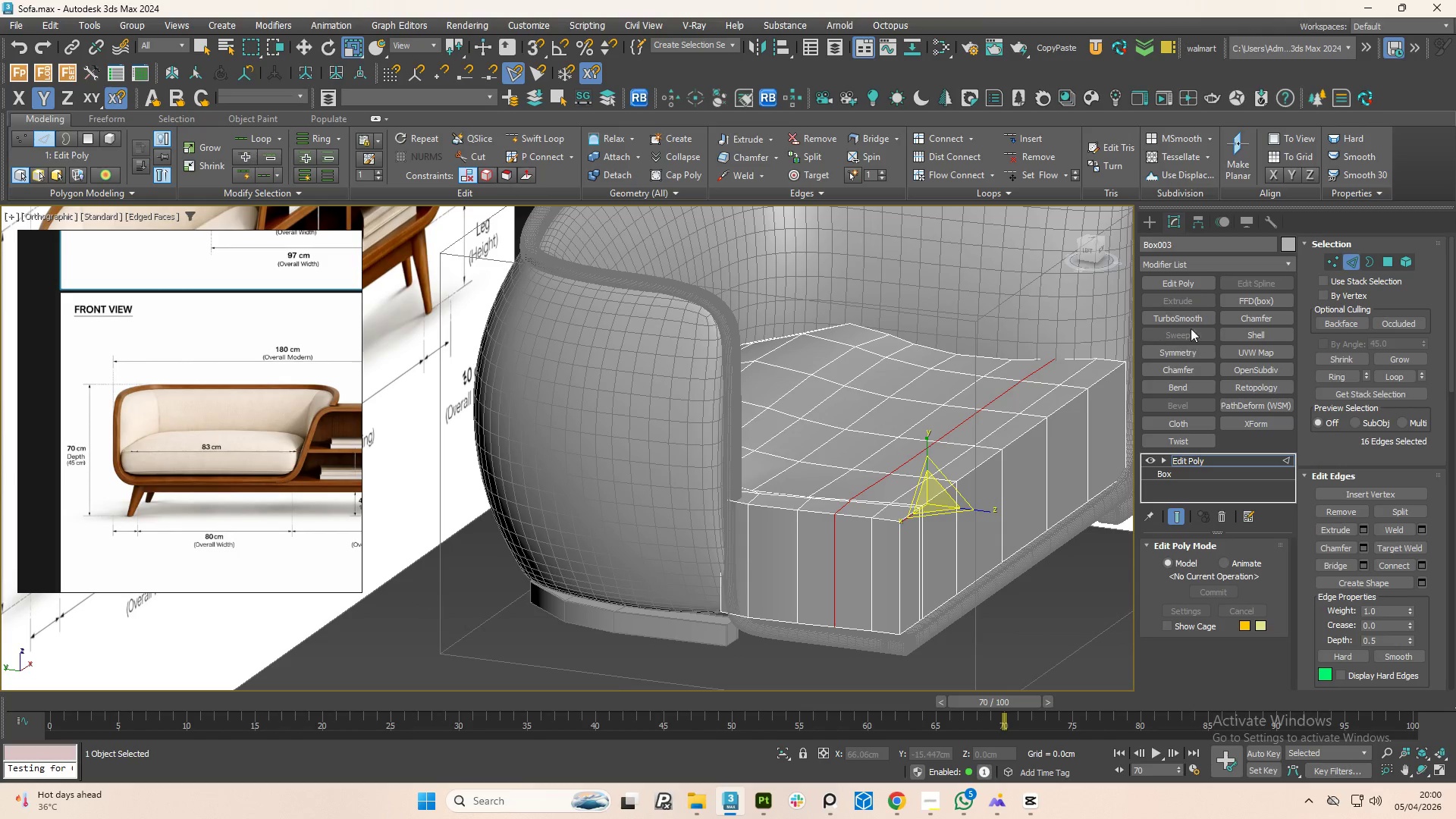 
left_click([1186, 318])
 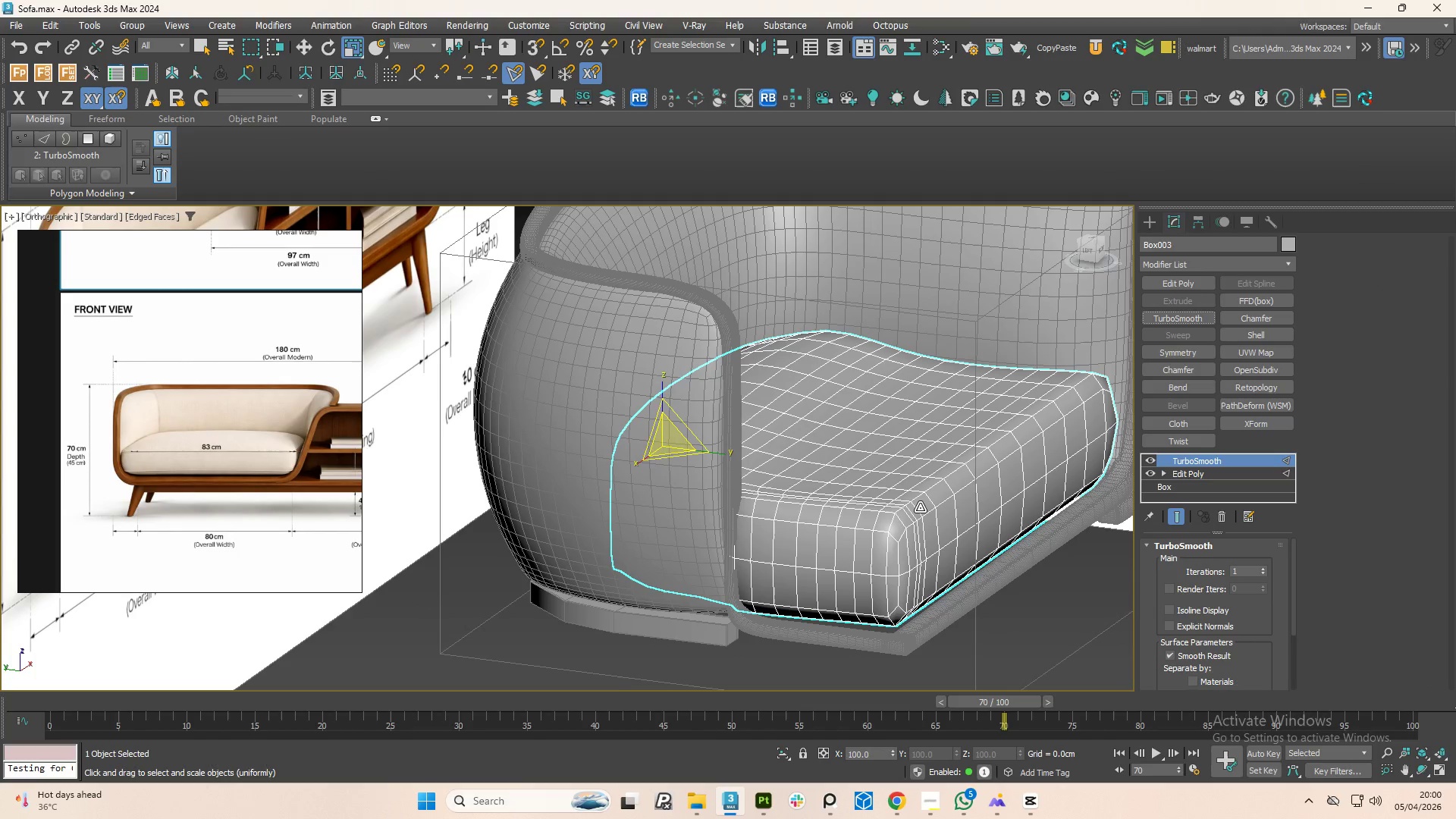 
hold_key(key=AltLeft, duration=1.5)
 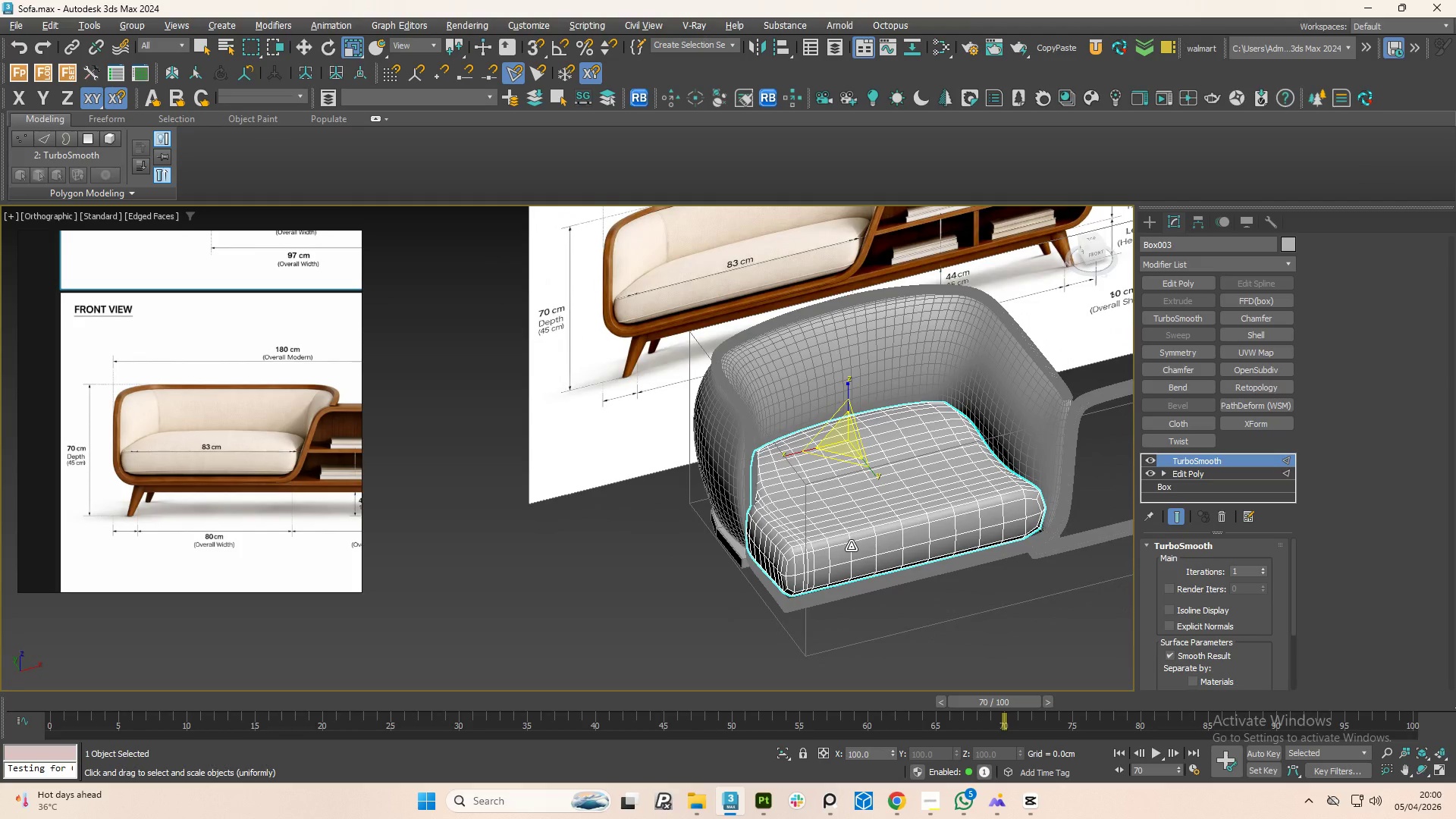 
scroll: coordinate [920, 515], scroll_direction: down, amount: 2.0
 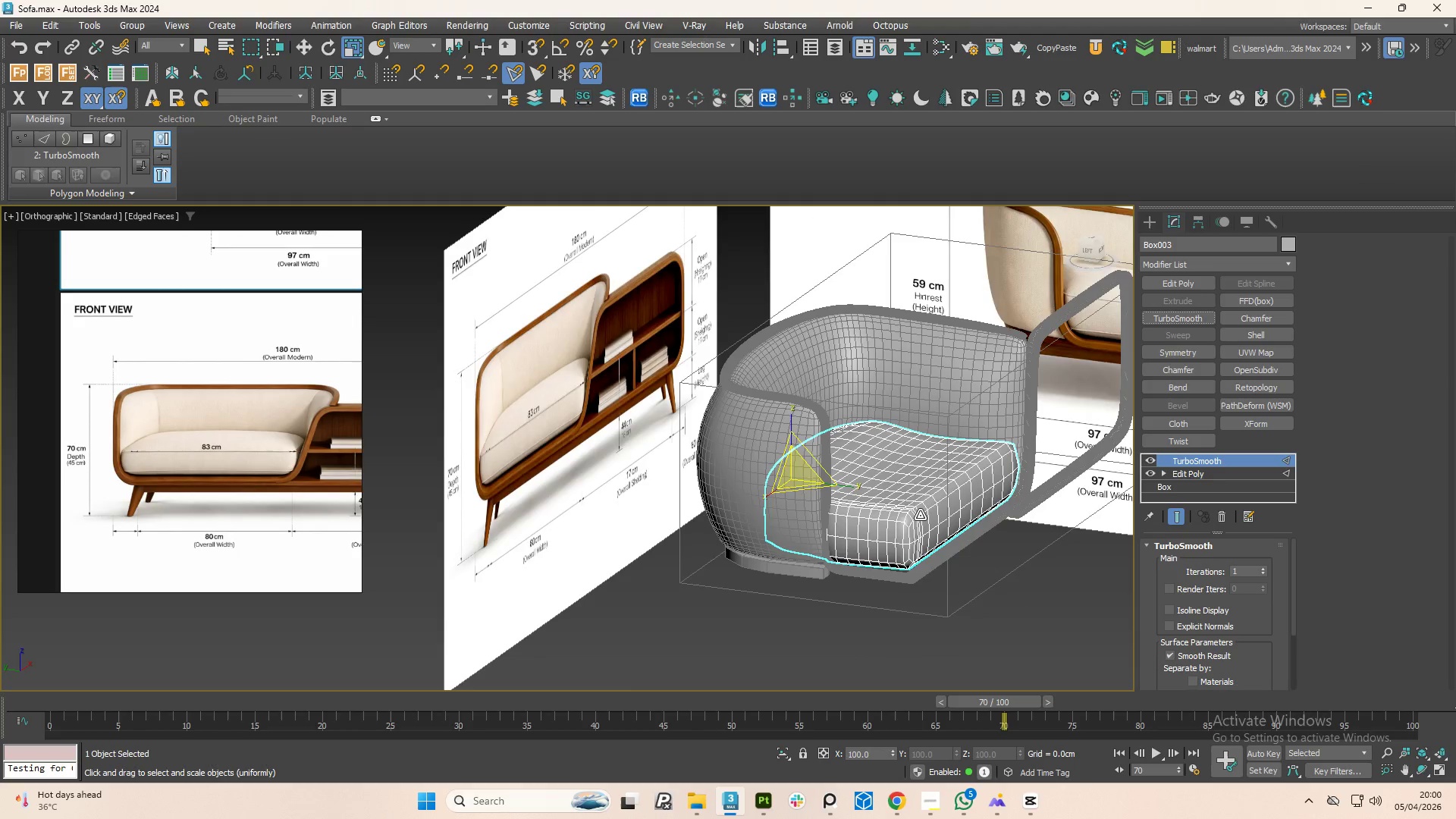 
hold_key(key=AltLeft, duration=0.56)
 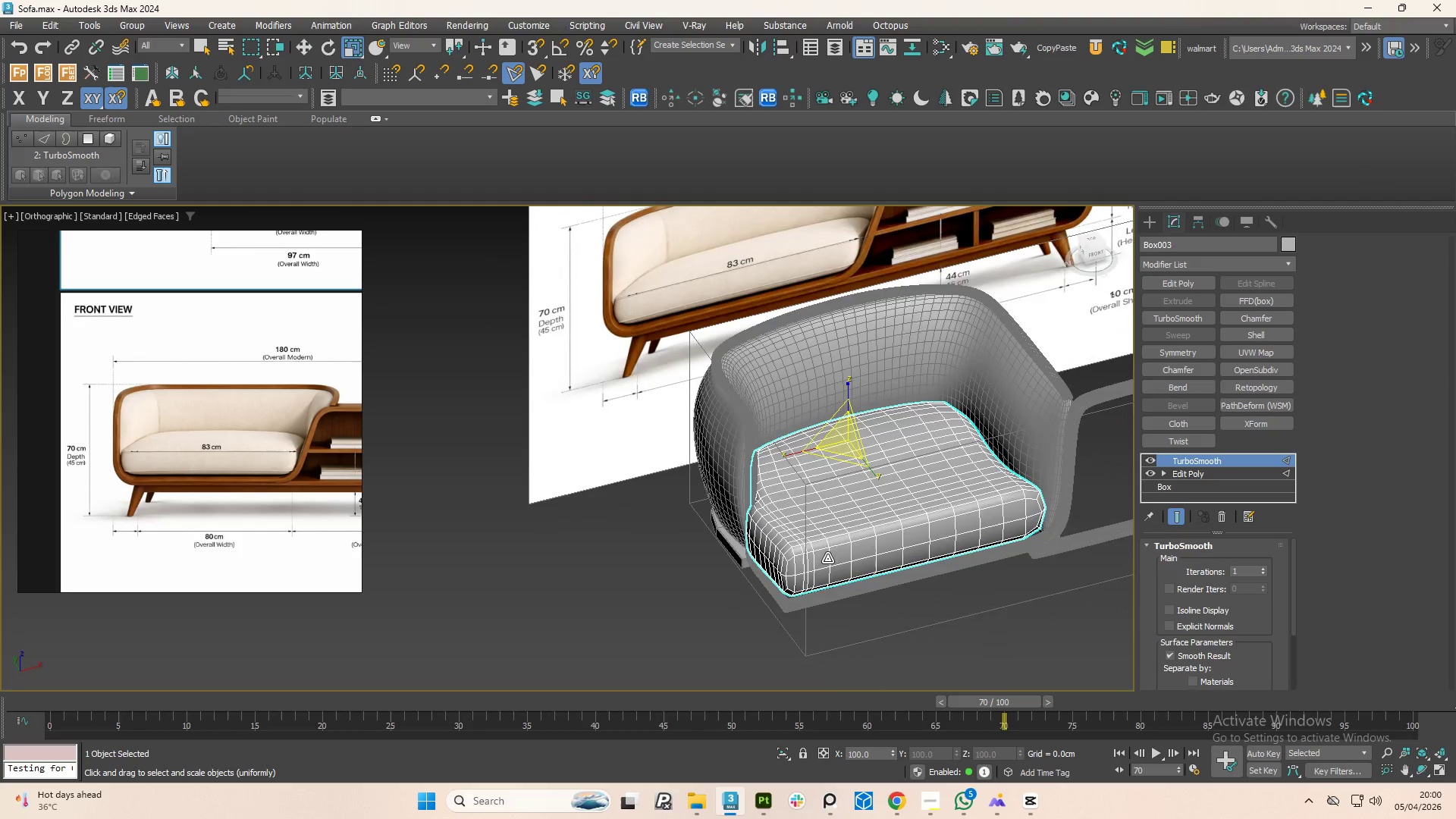 
scroll: coordinate [759, 491], scroll_direction: up, amount: 4.0
 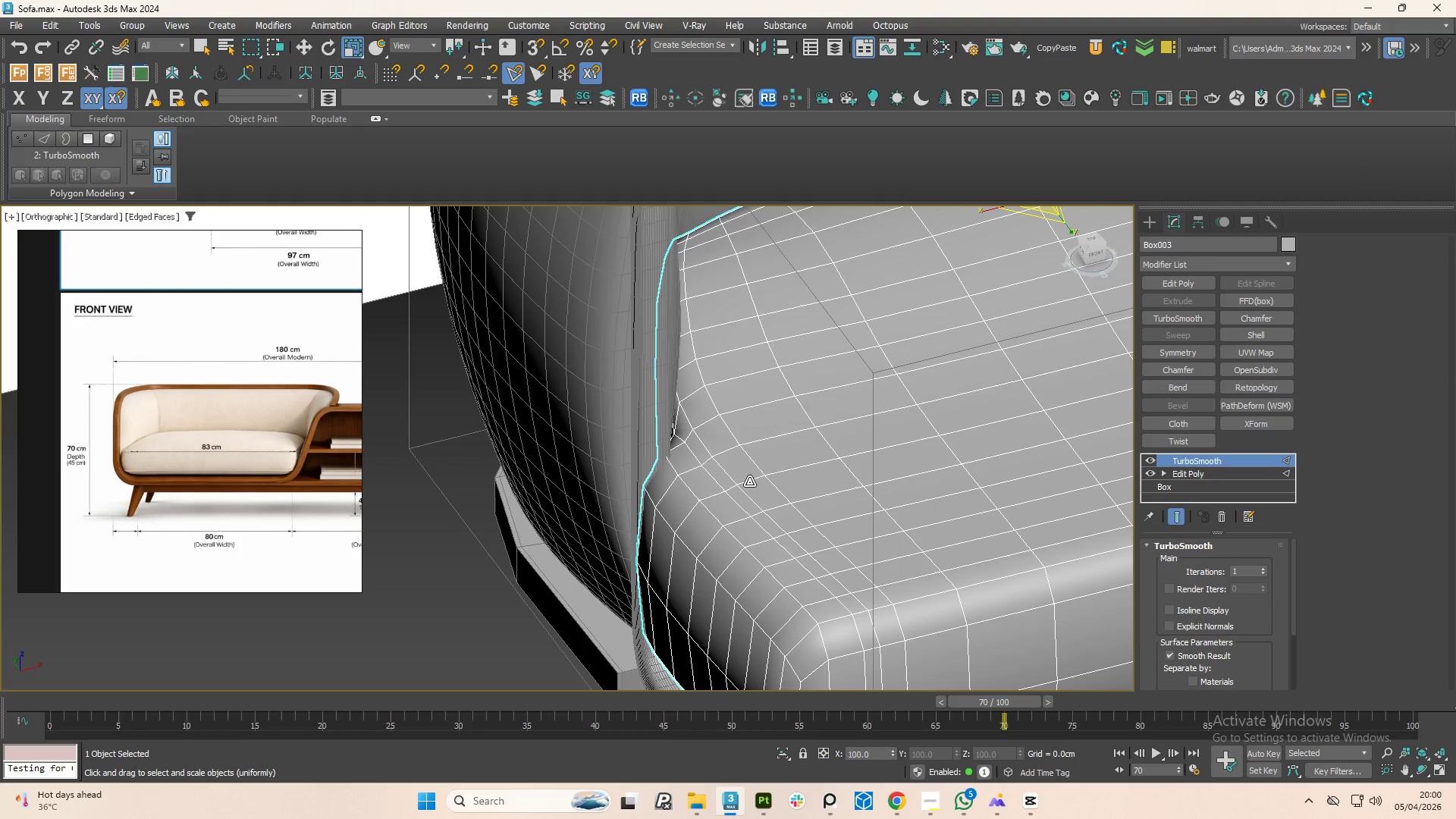 
key(Control+Z)
 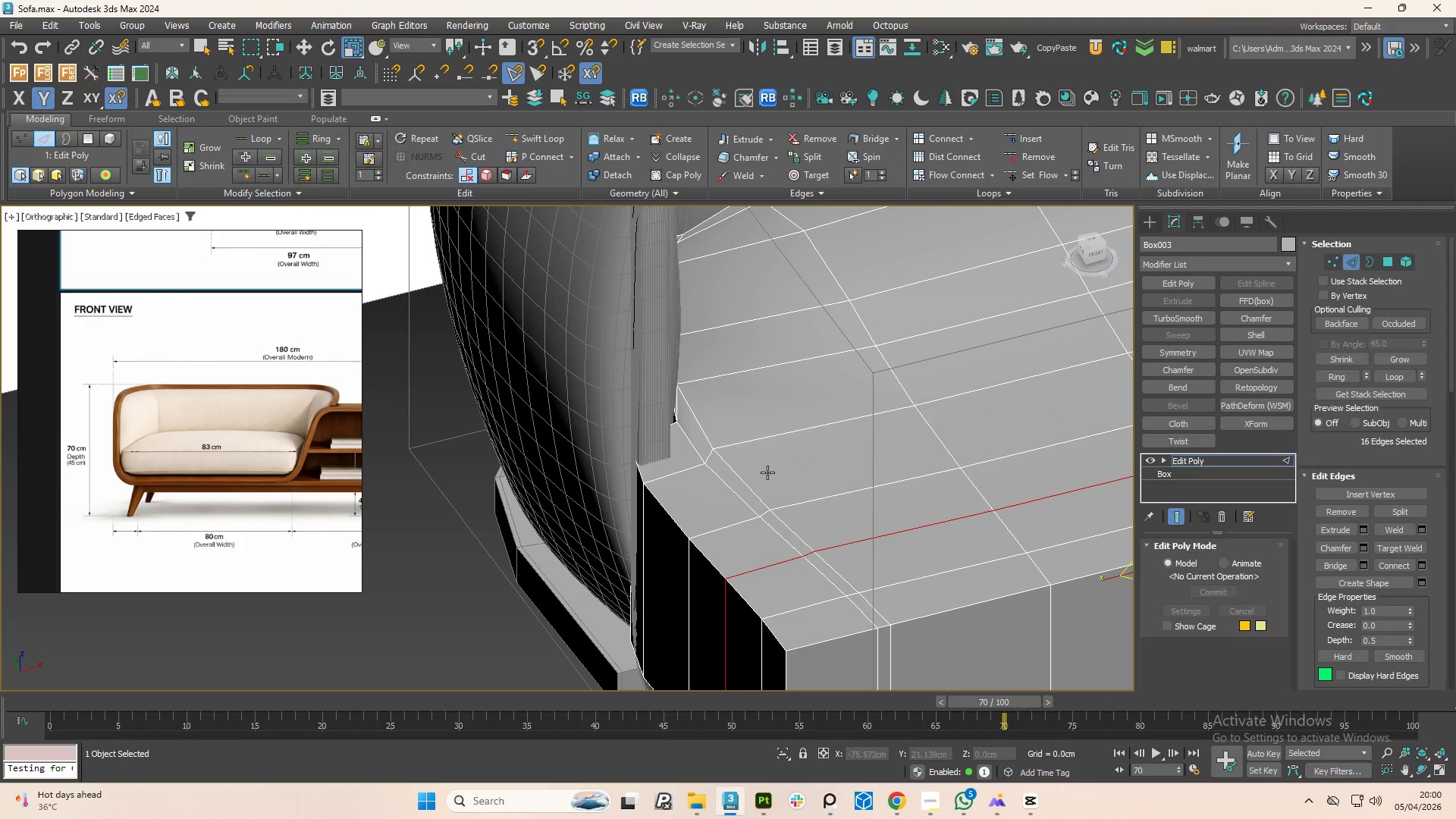 
key(Control+Z)
 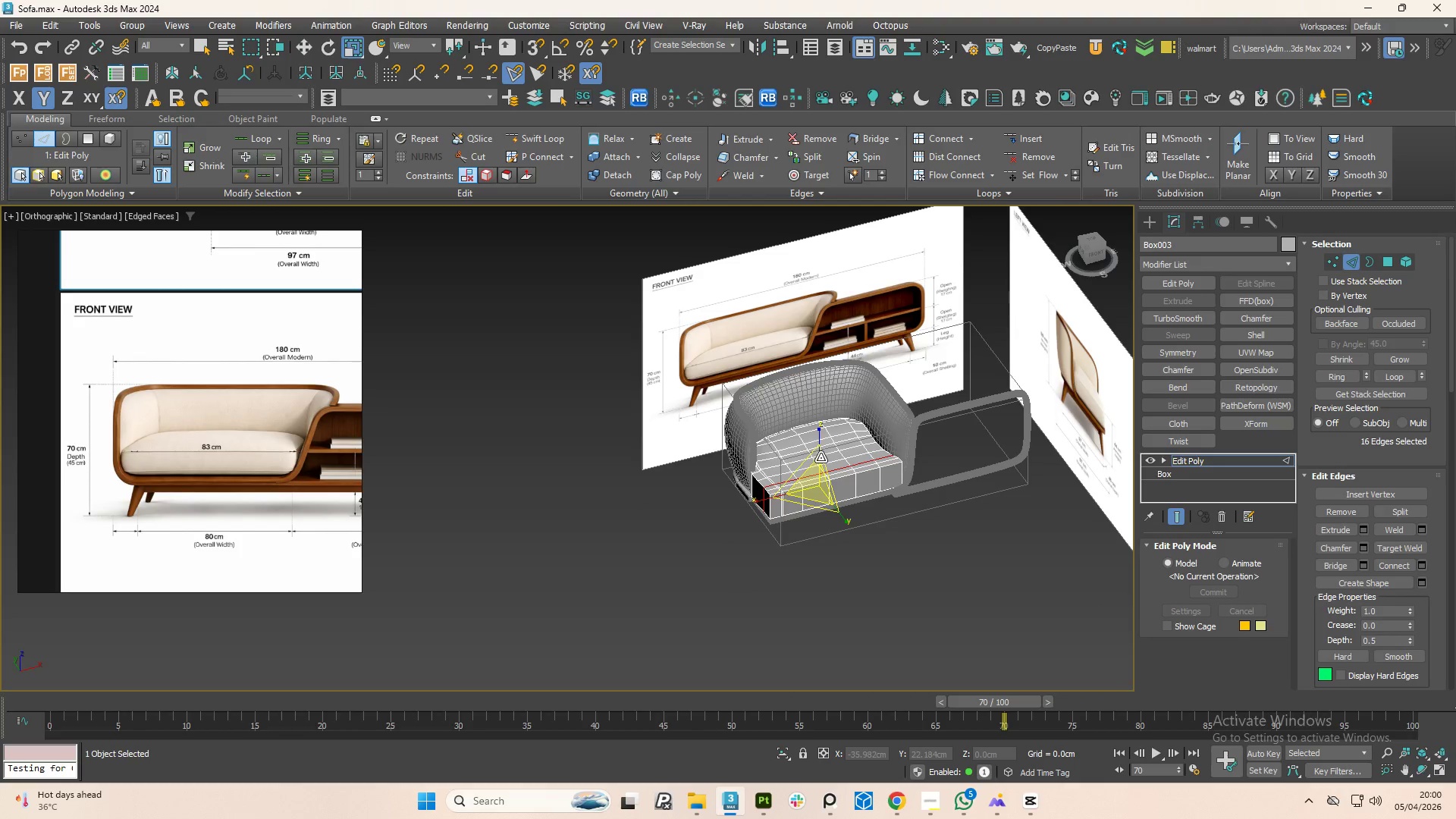 
scroll: coordinate [767, 472], scroll_direction: down, amount: 2.0
 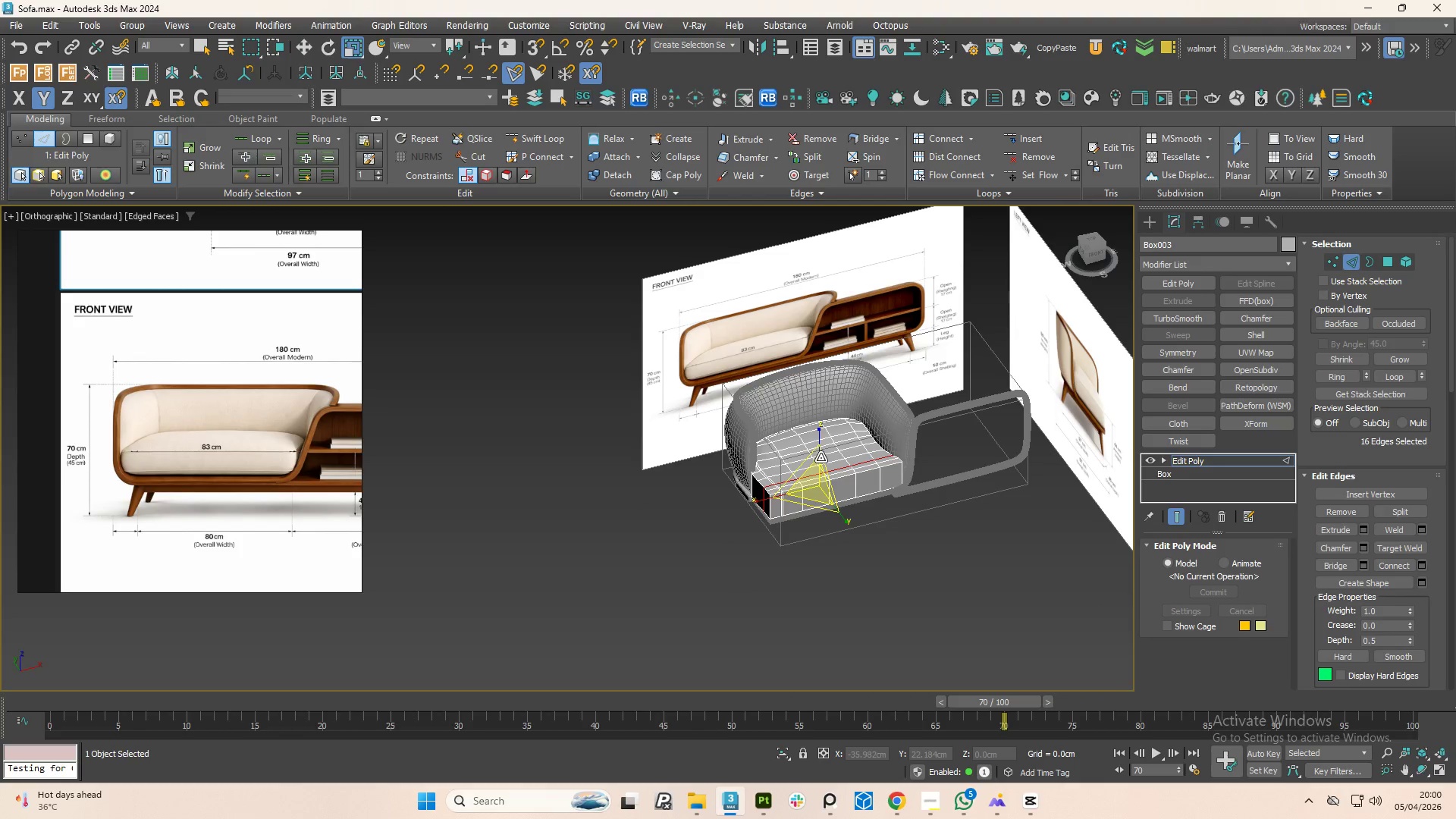 
hold_key(key=AltLeft, duration=1.24)
 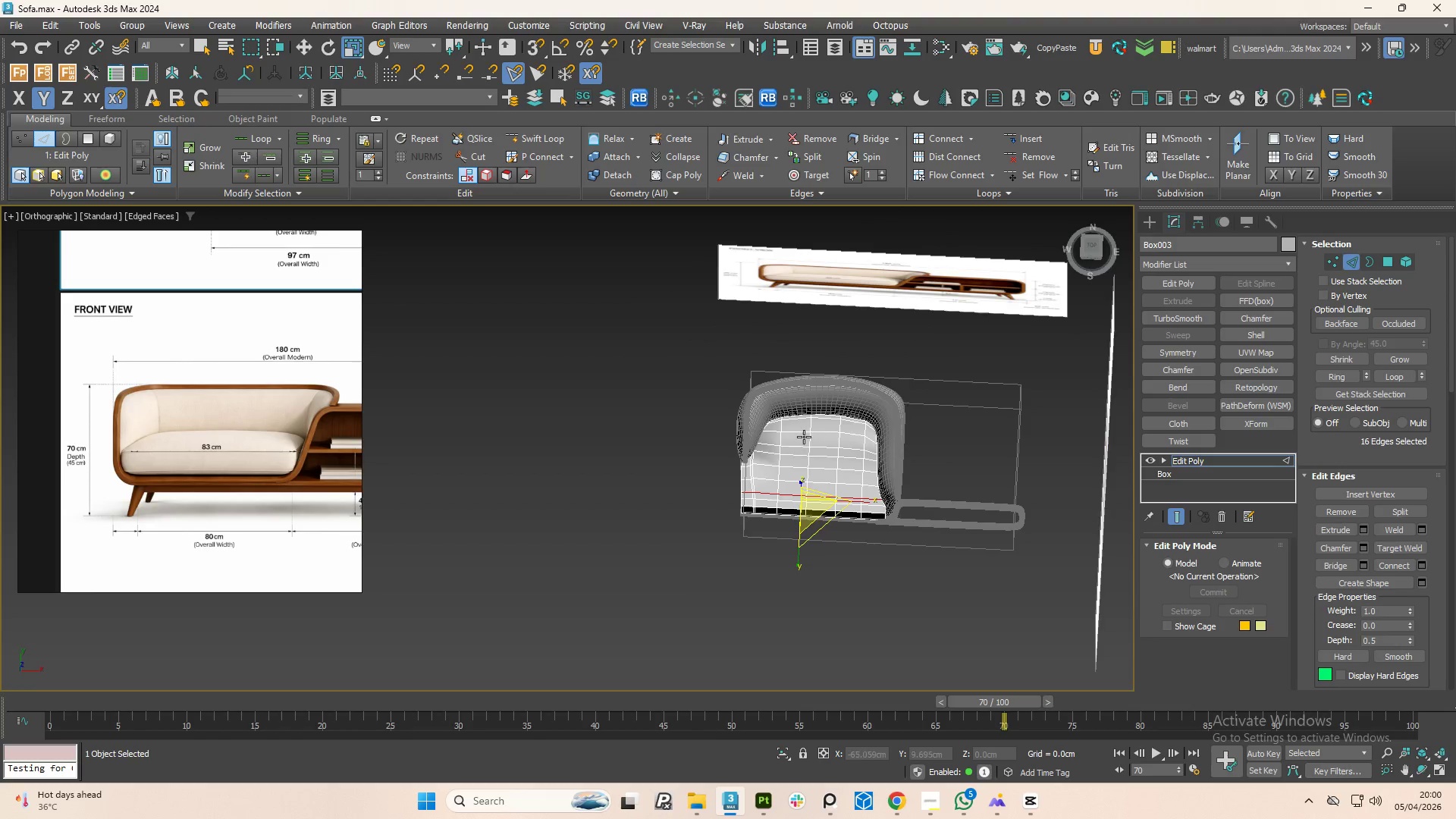 
hold_key(key=AltLeft, duration=1.11)
 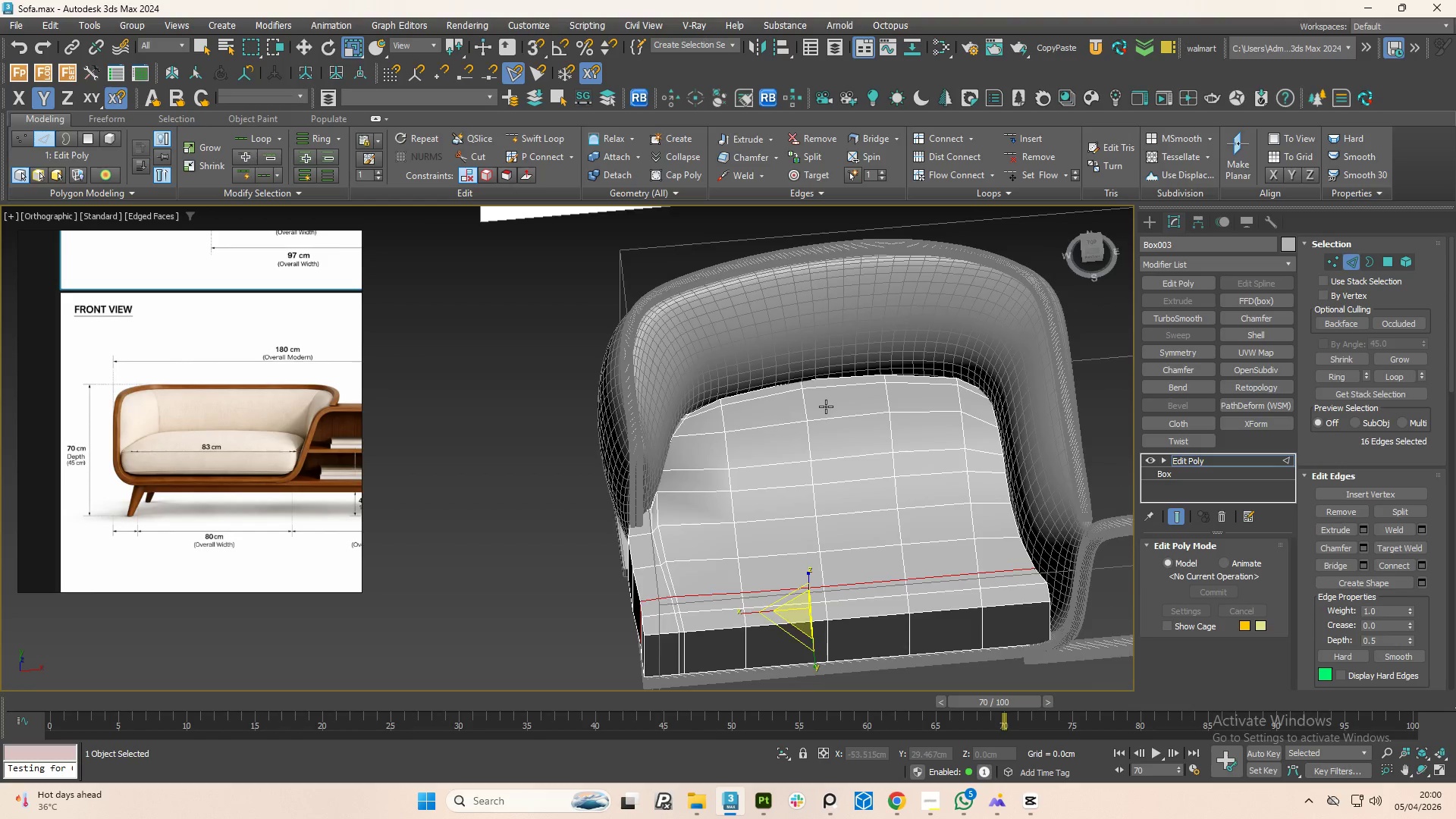 
scroll: coordinate [811, 432], scroll_direction: up, amount: 3.0
 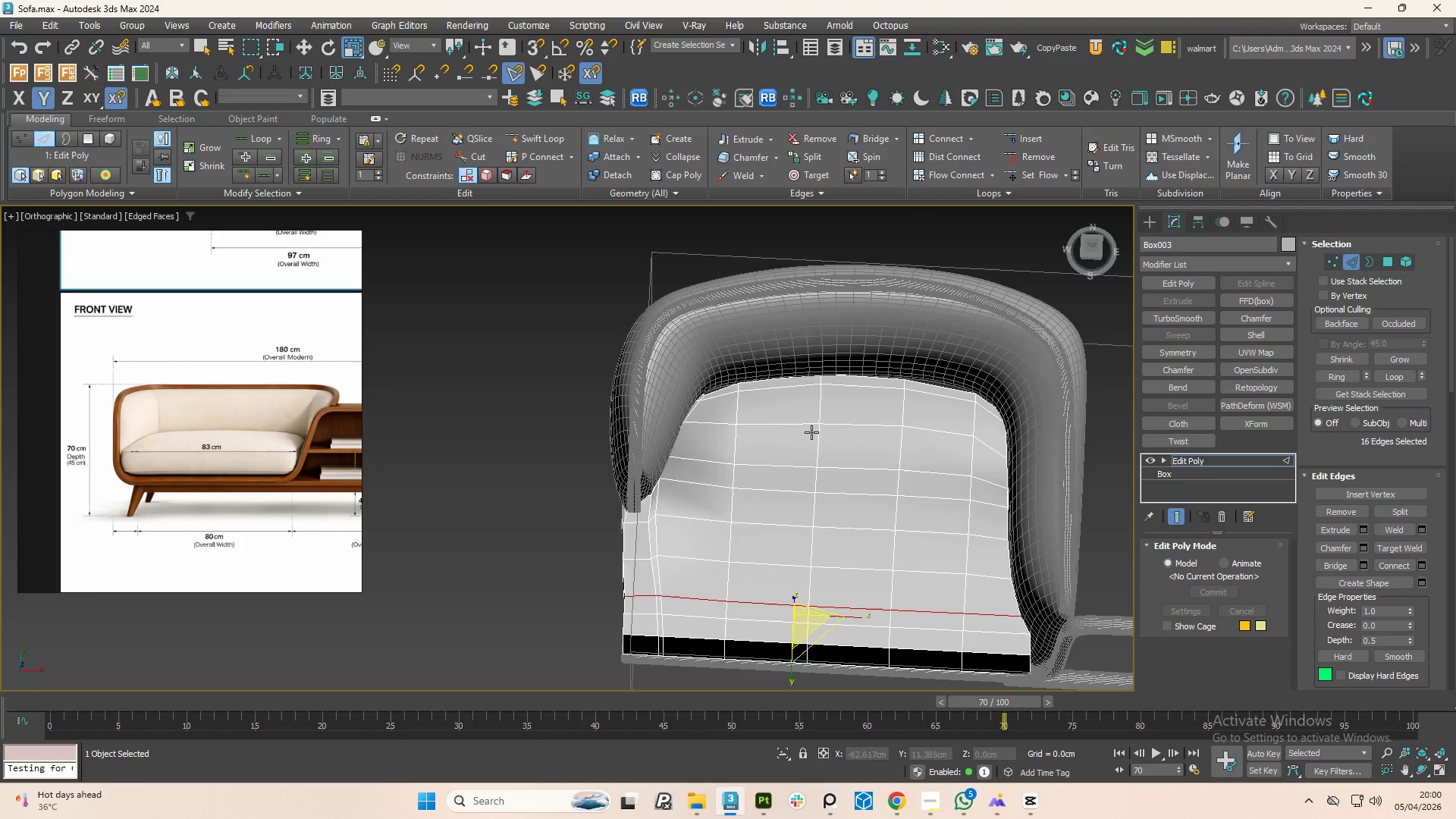 
key(F3)
 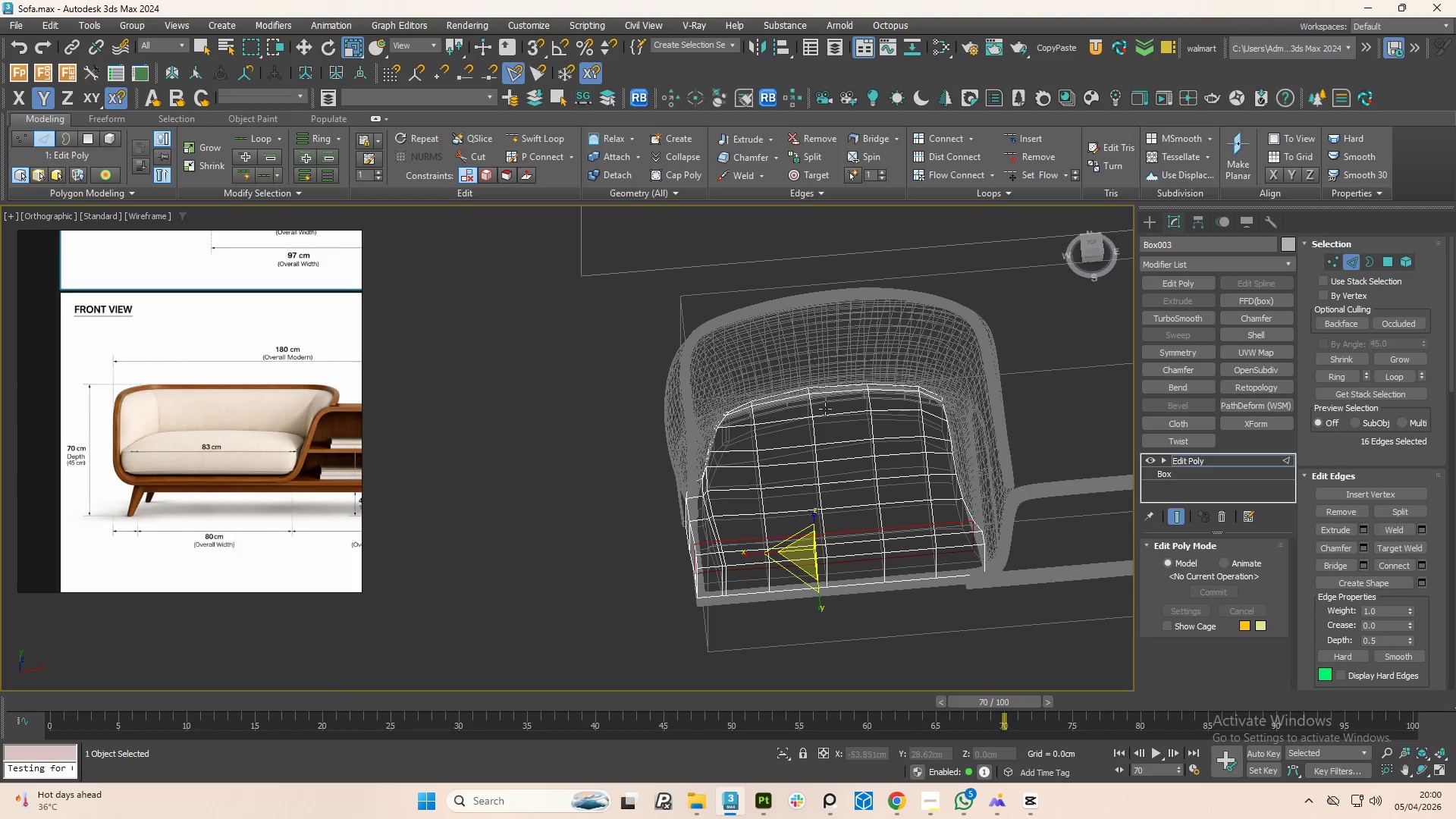 
scroll: coordinate [826, 406], scroll_direction: down, amount: 1.0
 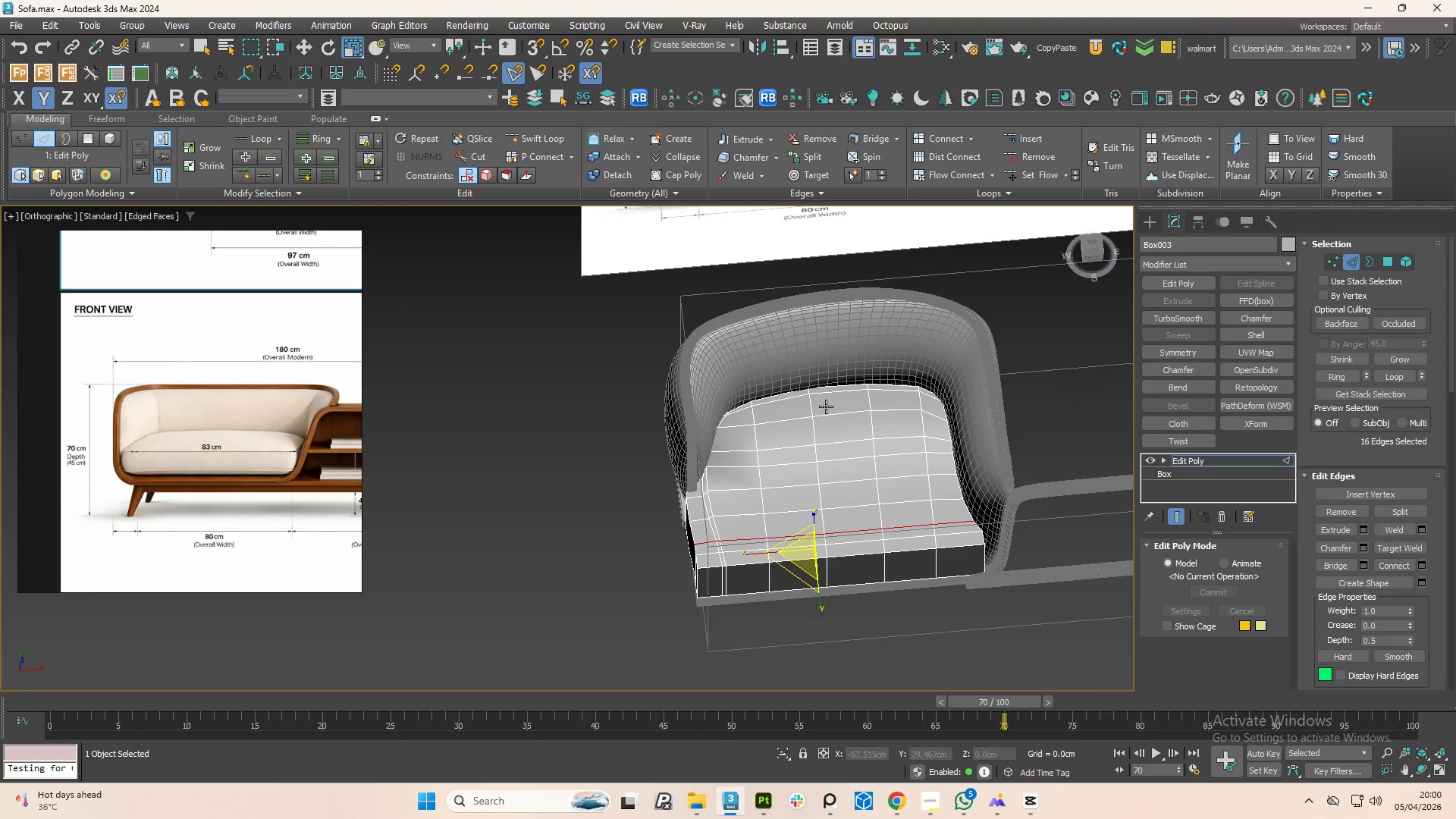 
hold_key(key=AltLeft, duration=1.52)
 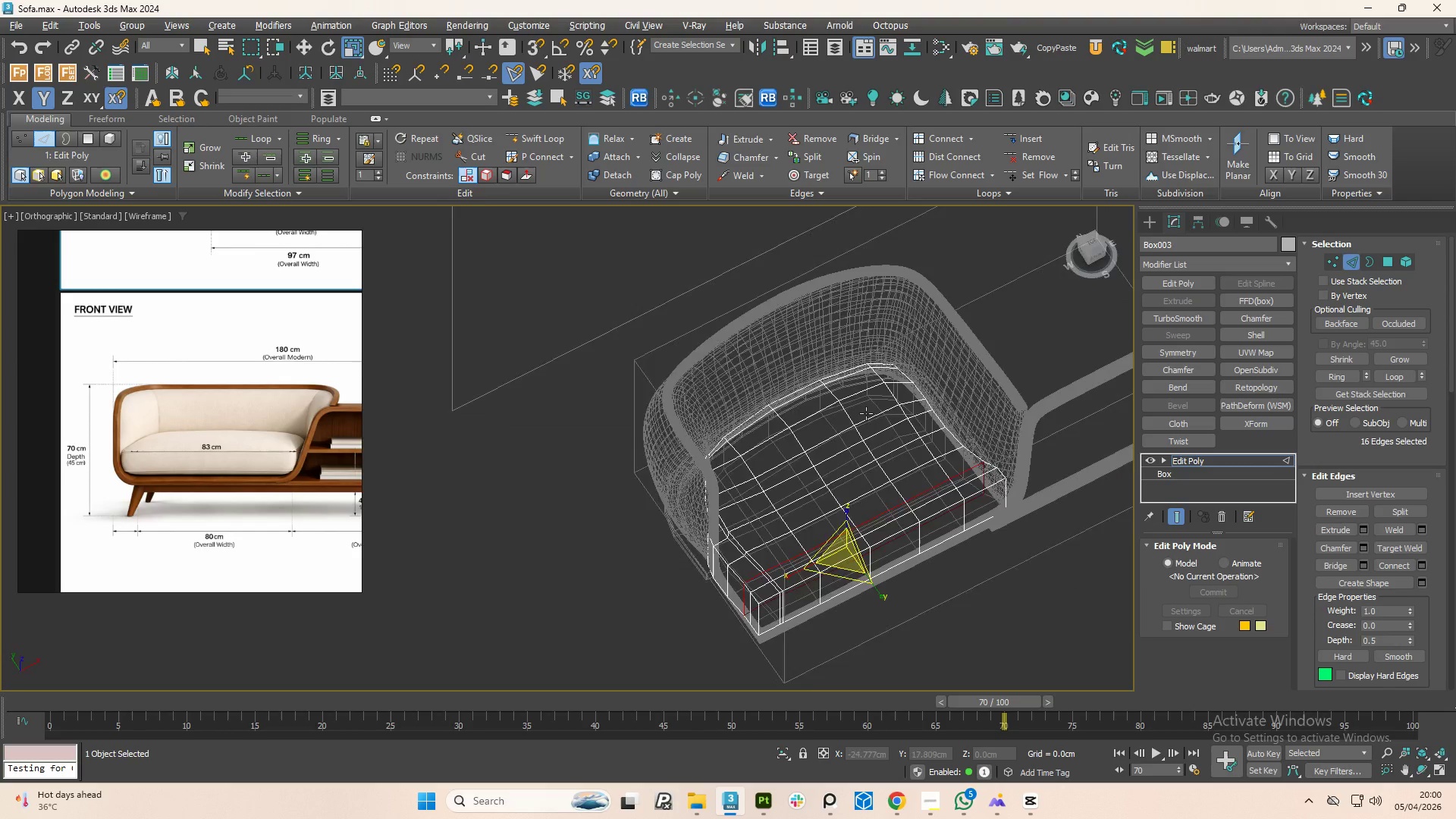 
hold_key(key=AltLeft, duration=1.5)
 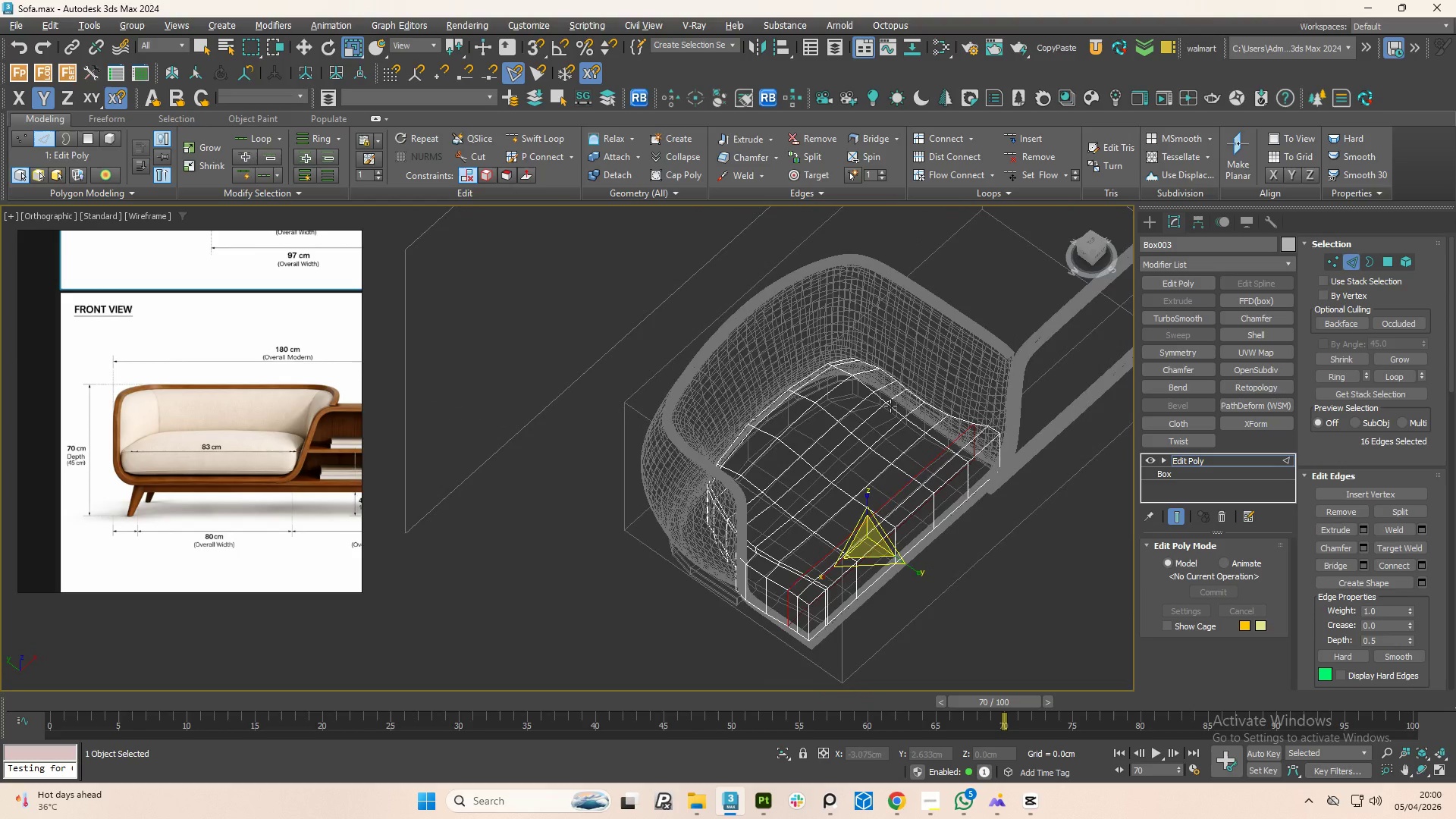 
key(Alt+AltLeft)
 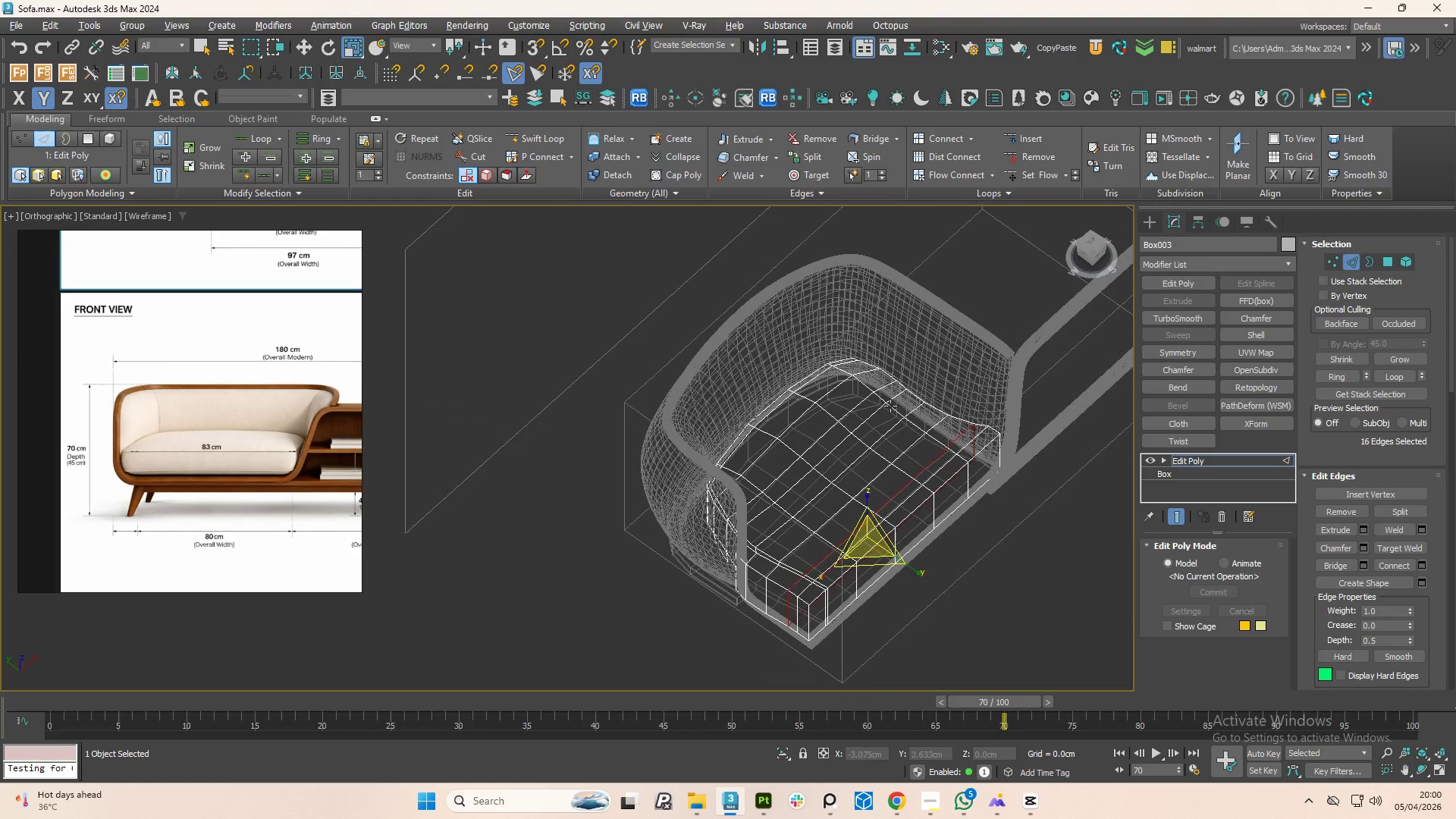 
key(Alt+AltLeft)
 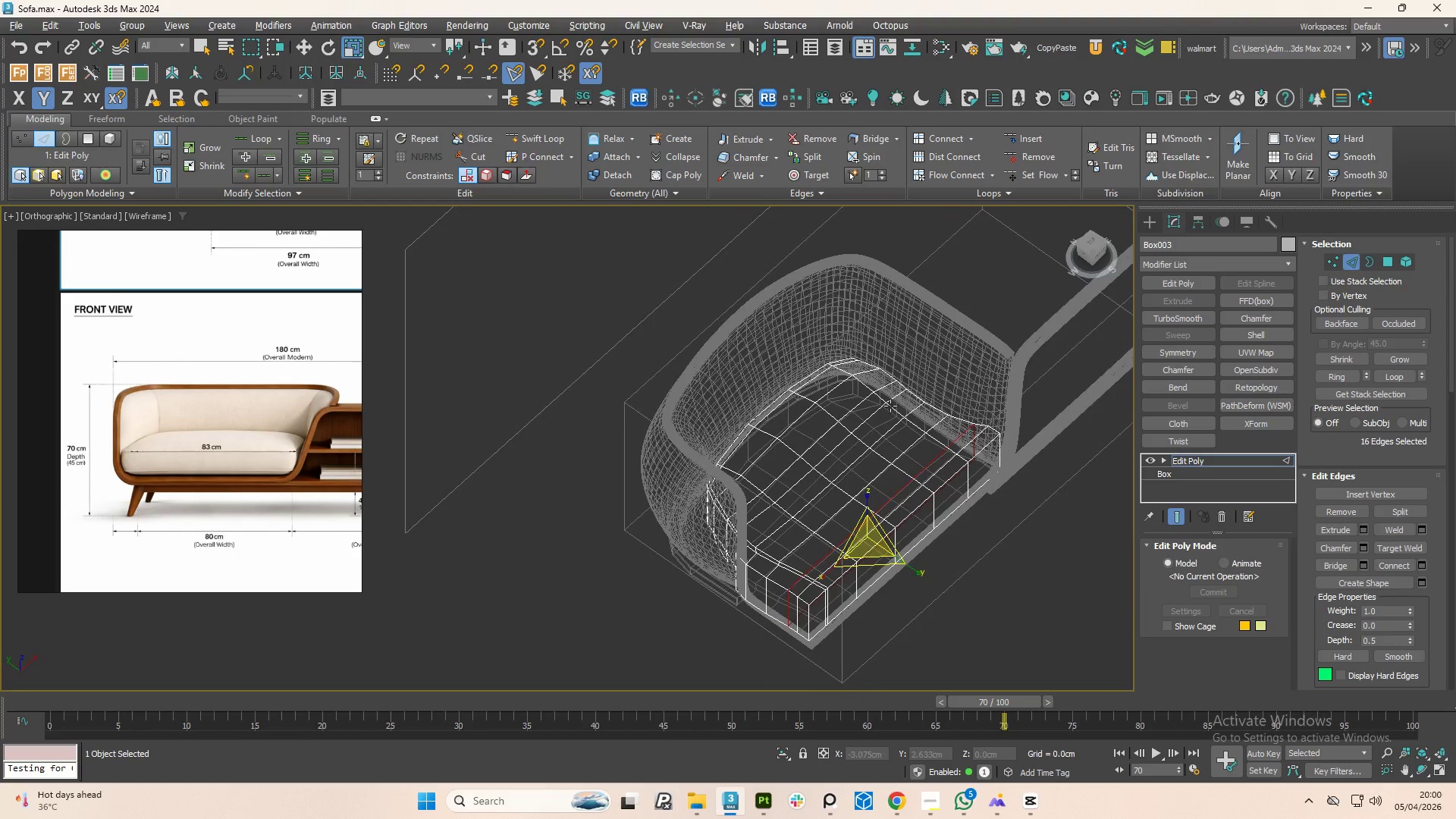 
key(Alt+AltLeft)
 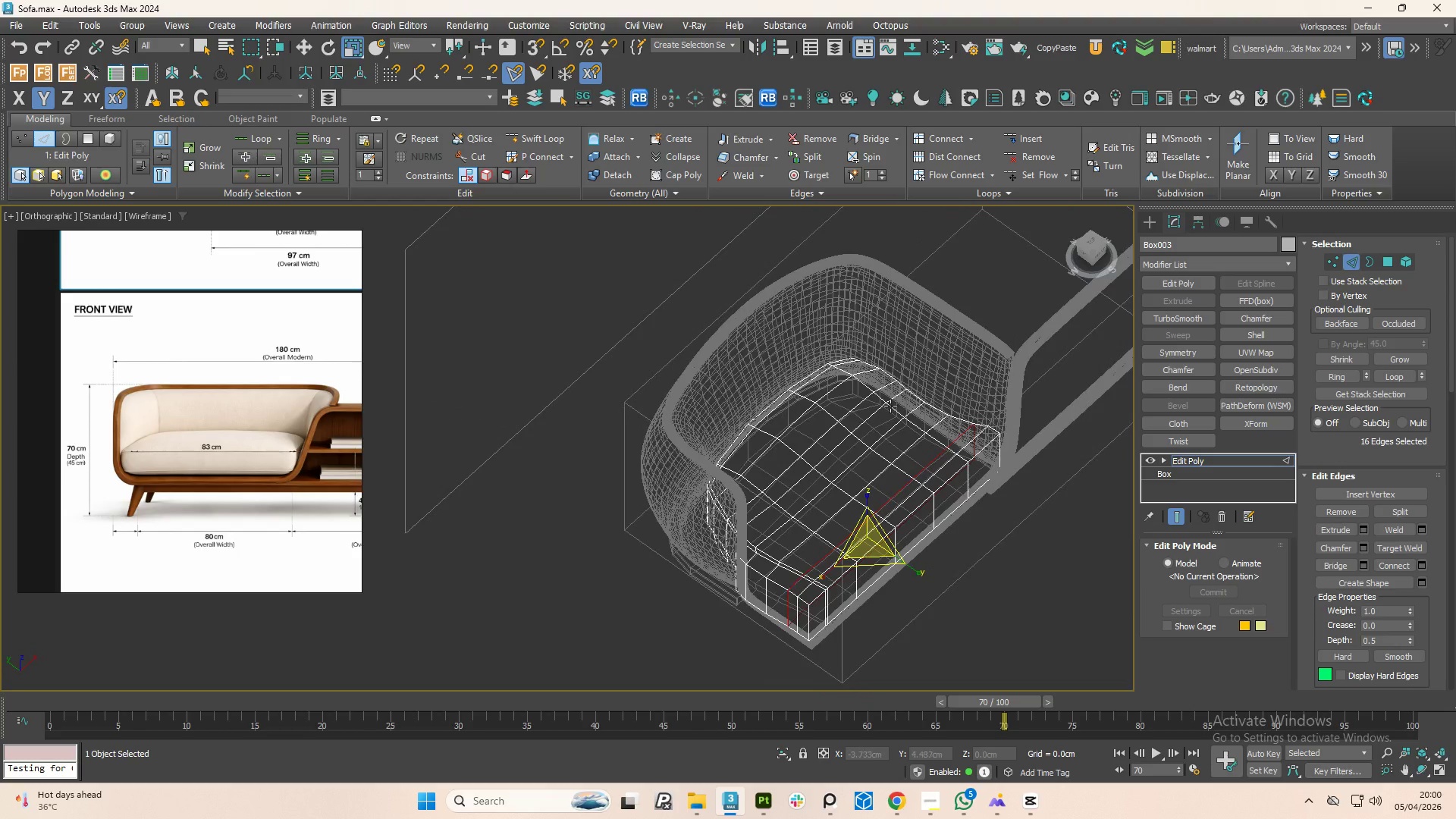 
hold_key(key=AltLeft, duration=1.76)
 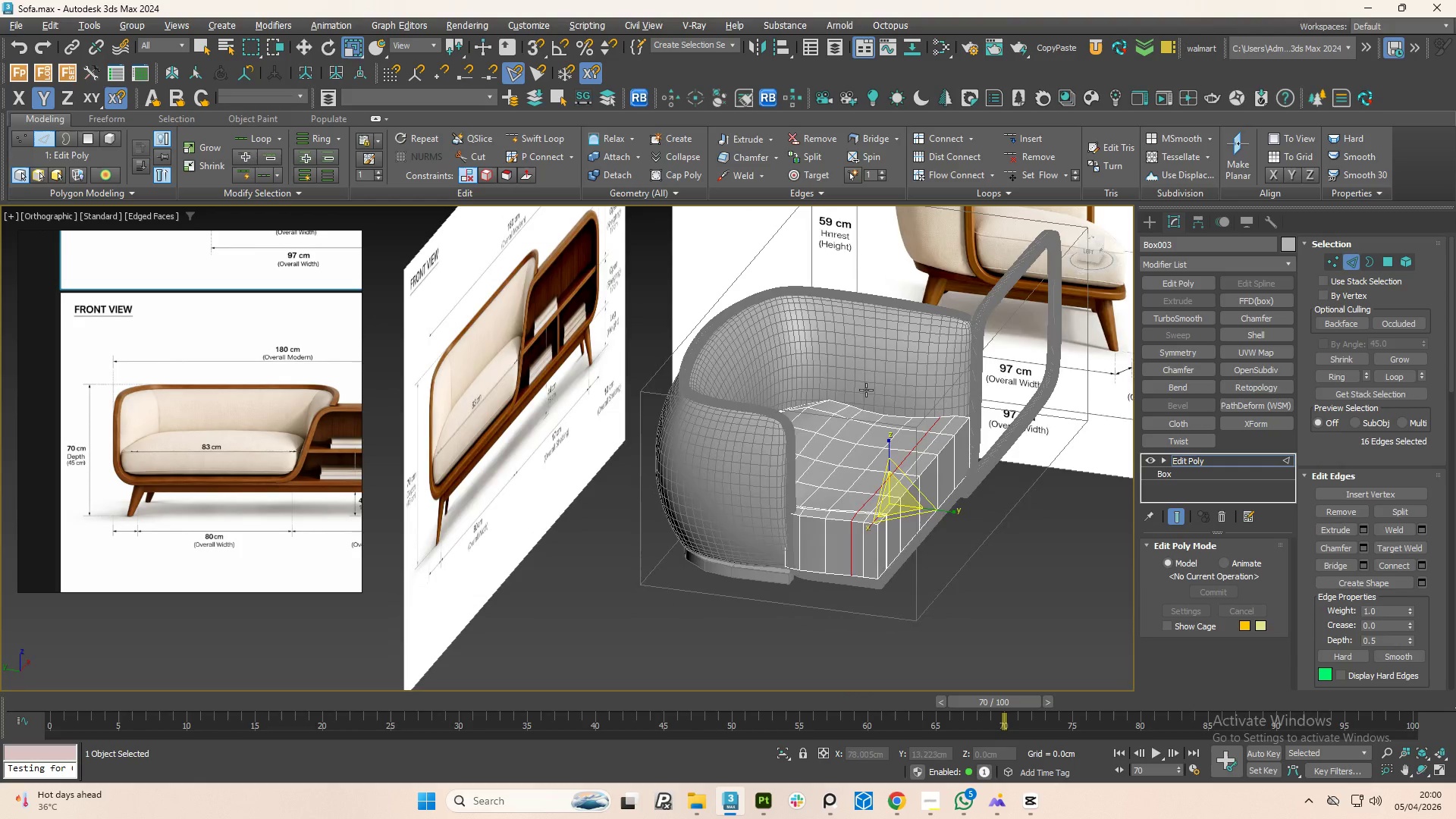 
key(F3)
 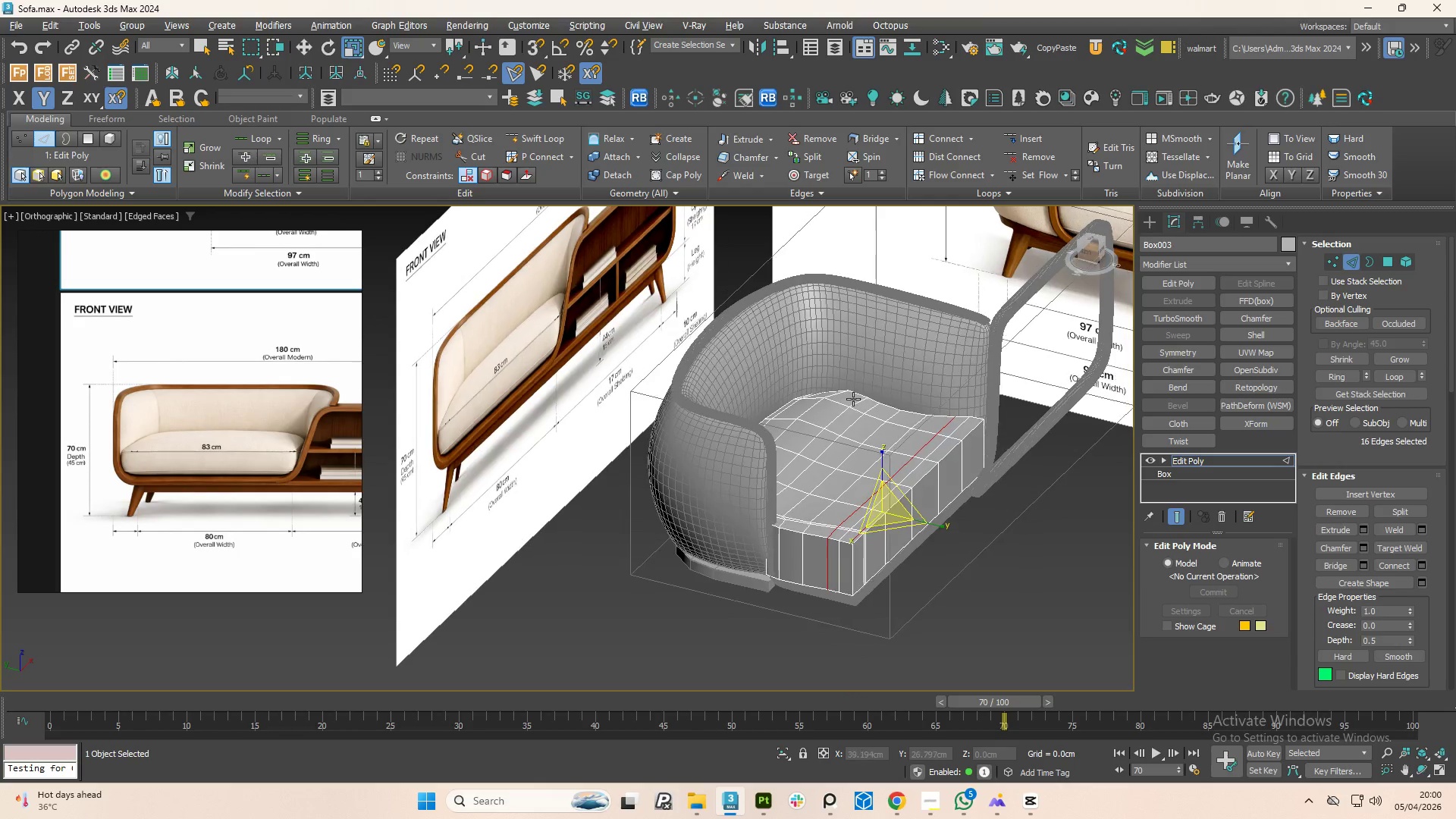 
hold_key(key=AltLeft, duration=0.8)
 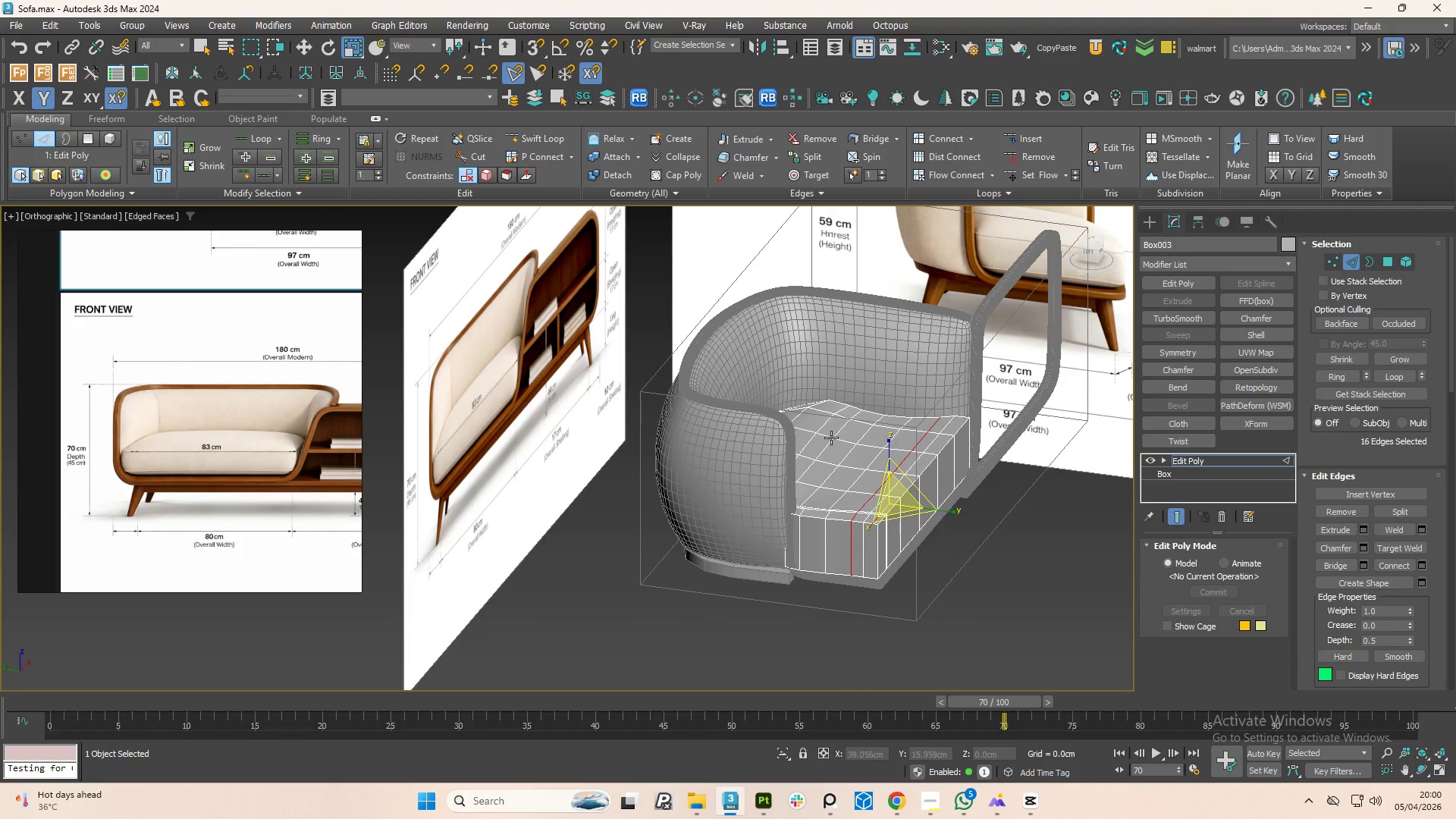 
hold_key(key=AltLeft, duration=0.81)
 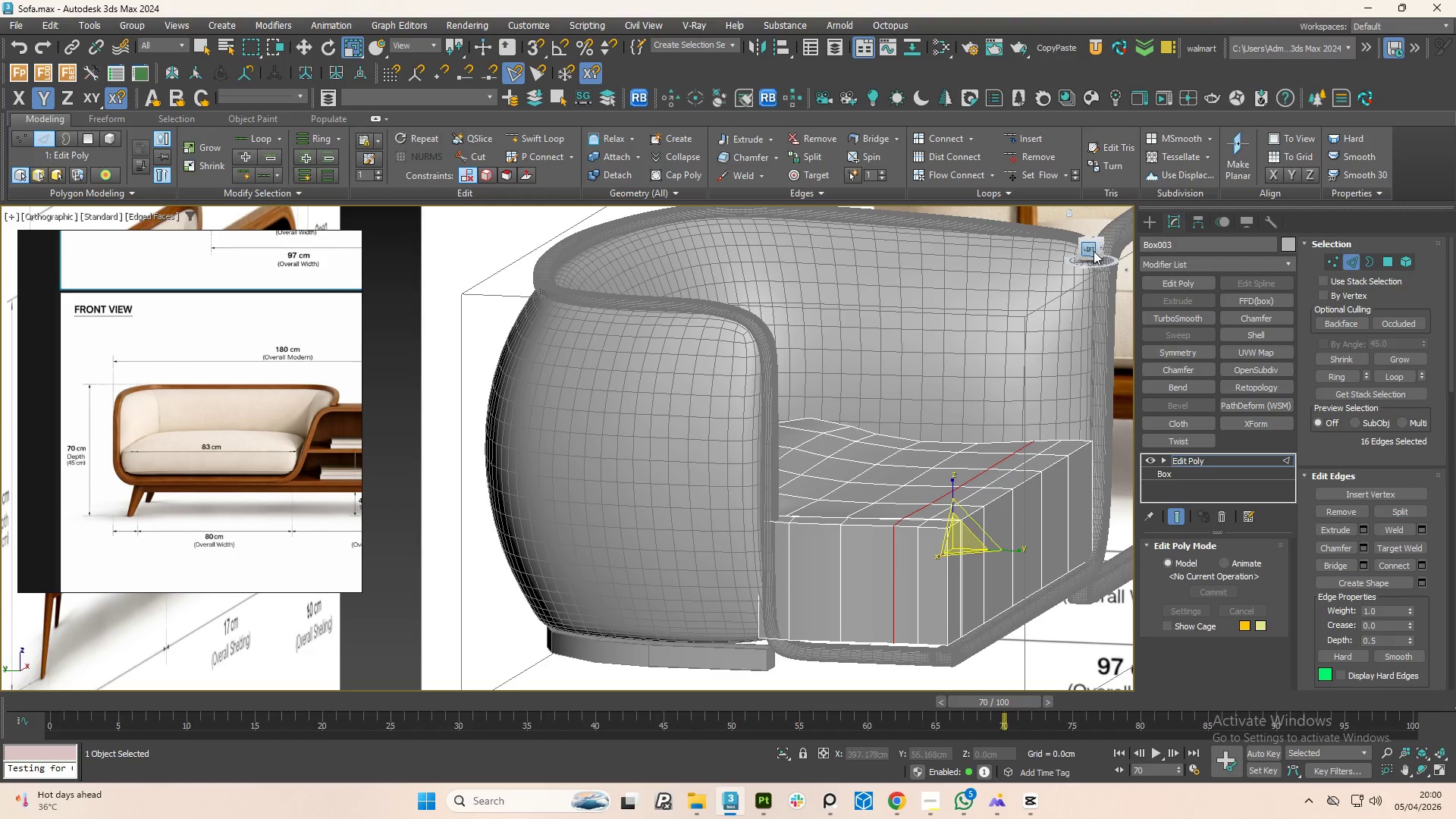 
scroll: coordinate [831, 438], scroll_direction: up, amount: 2.0
 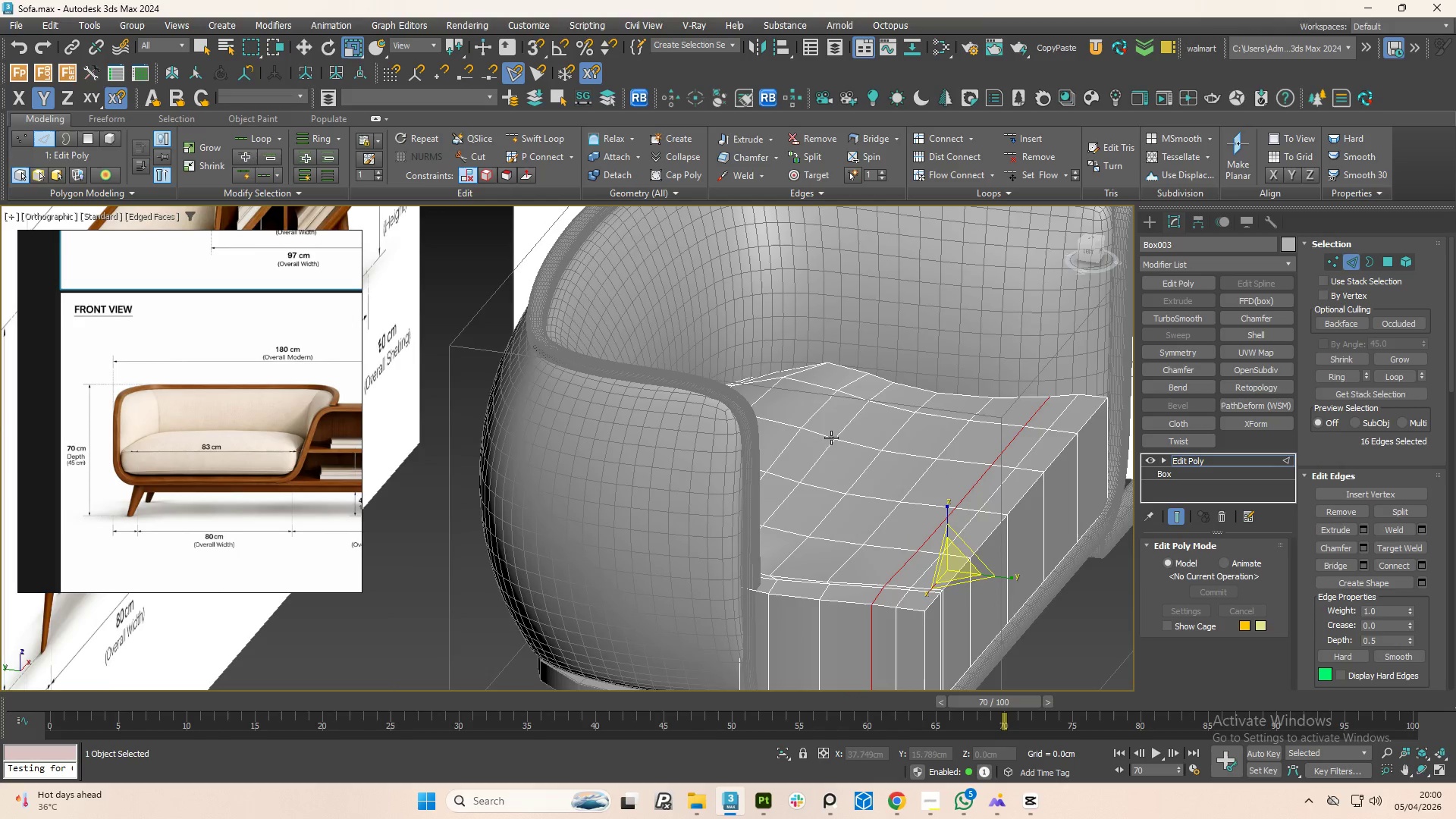 
left_click([1090, 251])
 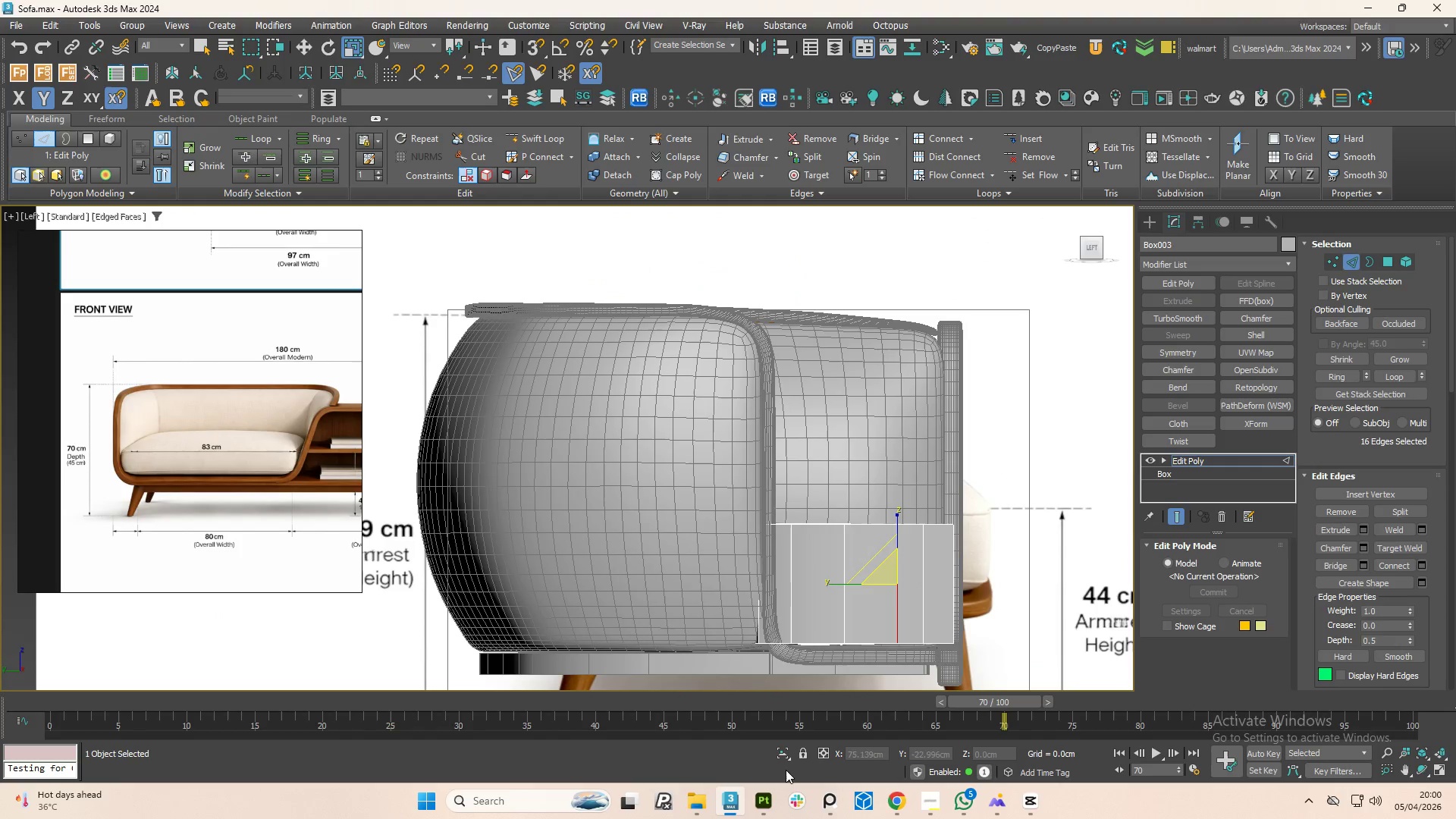 
left_click([785, 752])
 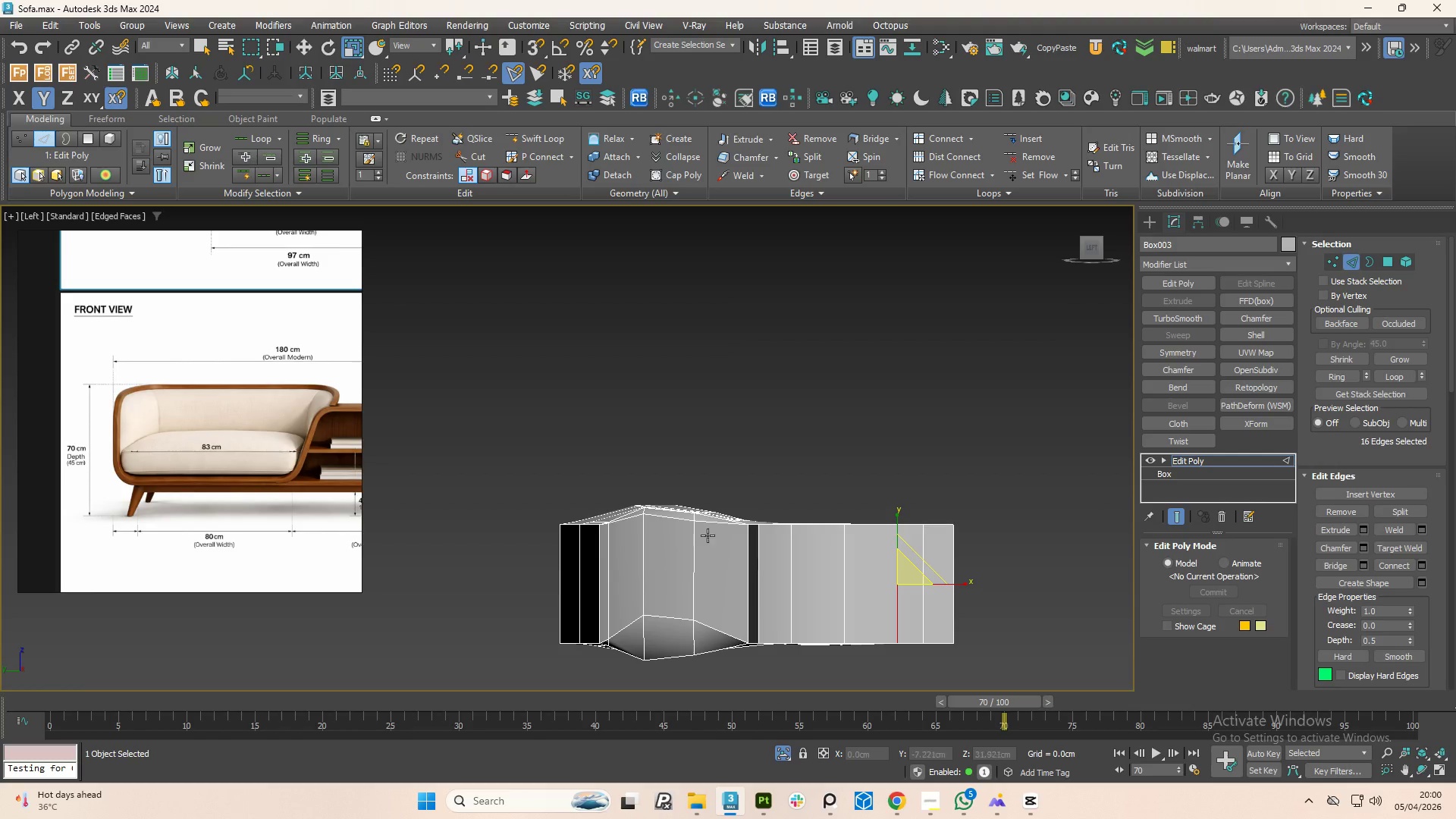 
scroll: coordinate [703, 530], scroll_direction: up, amount: 1.0
 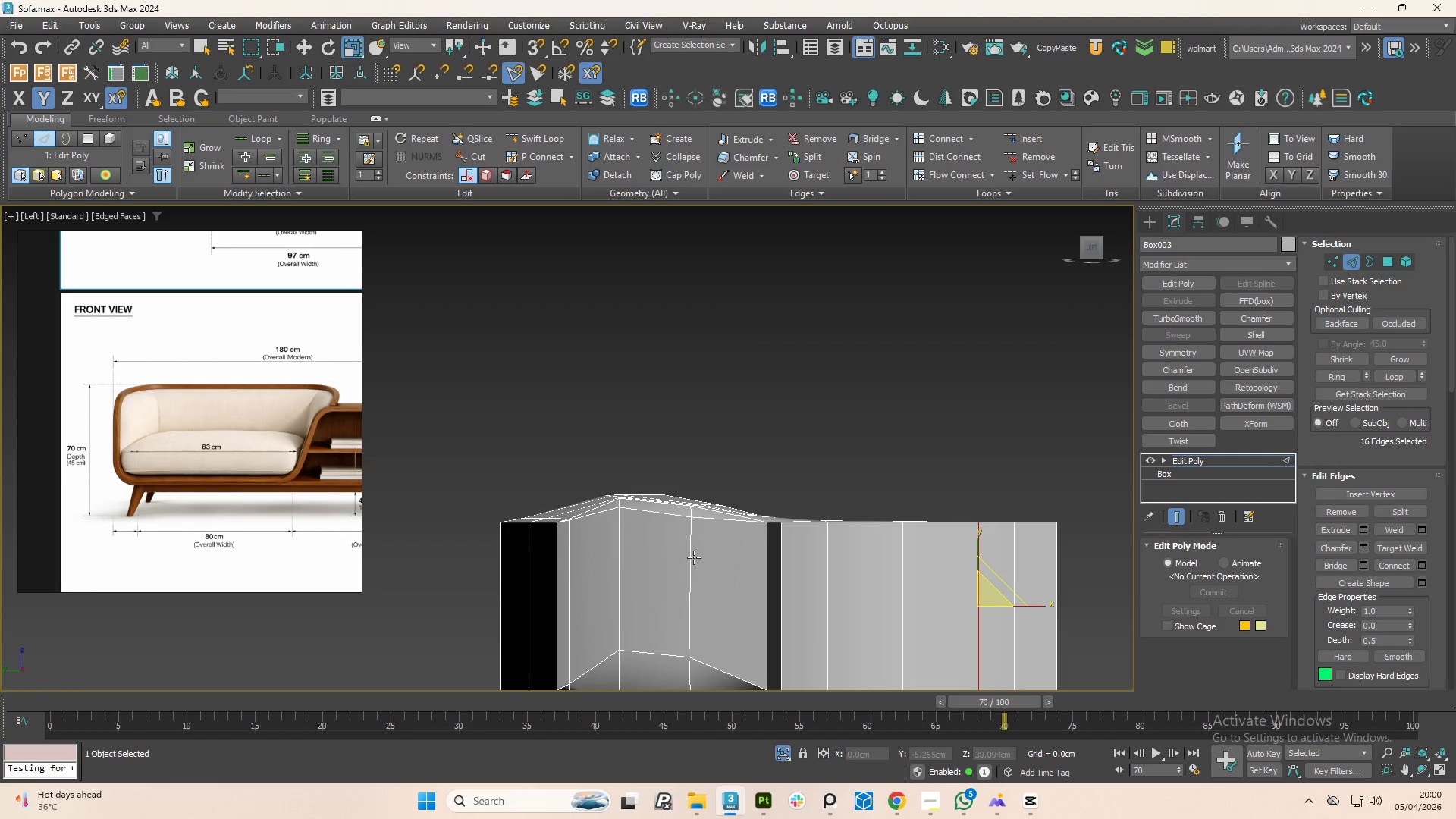 
scroll: coordinate [706, 526], scroll_direction: down, amount: 2.0
 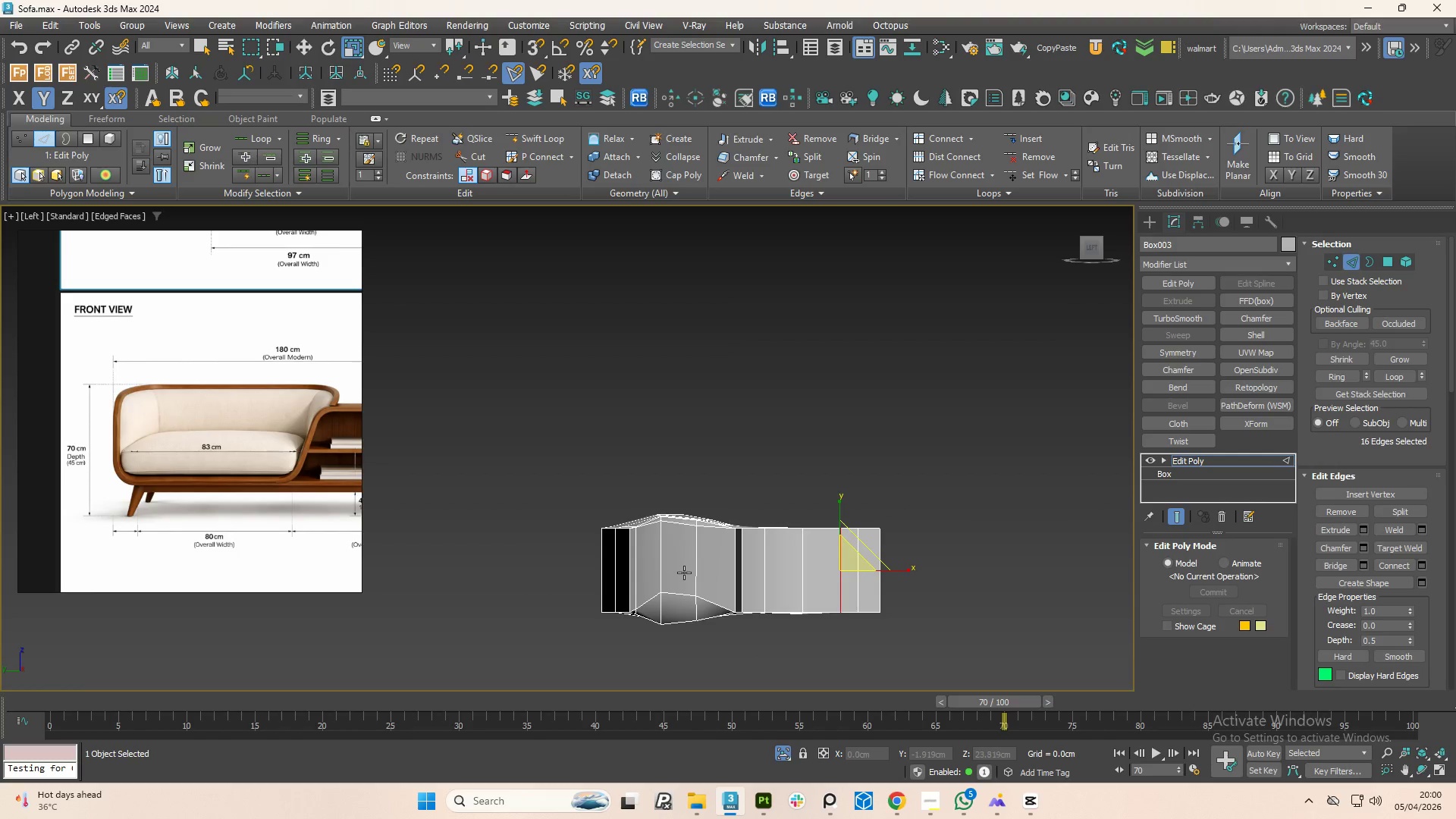 
key(Control+Z)
 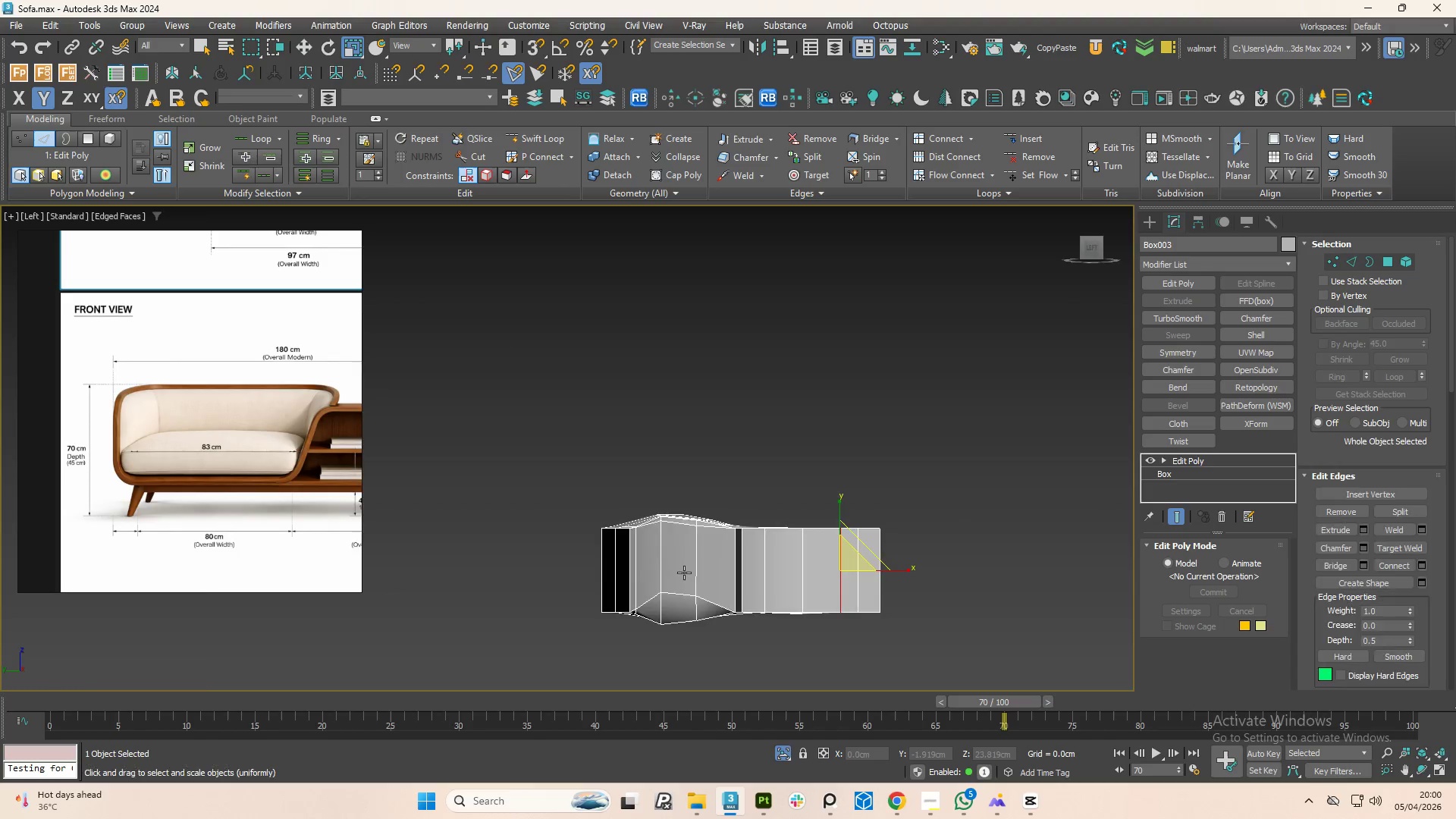 
key(Control+Z)
 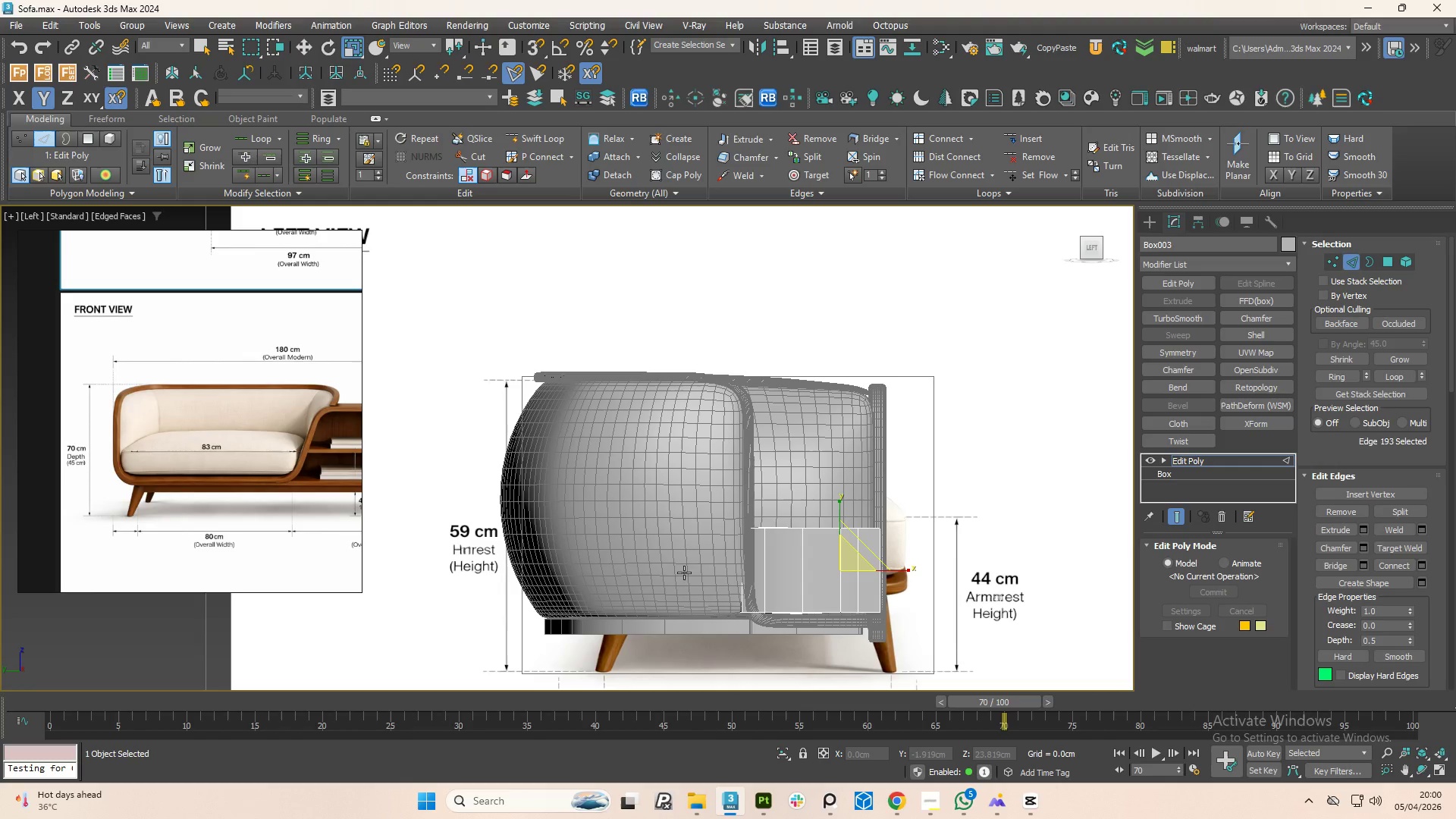 
key(Control+Z)
 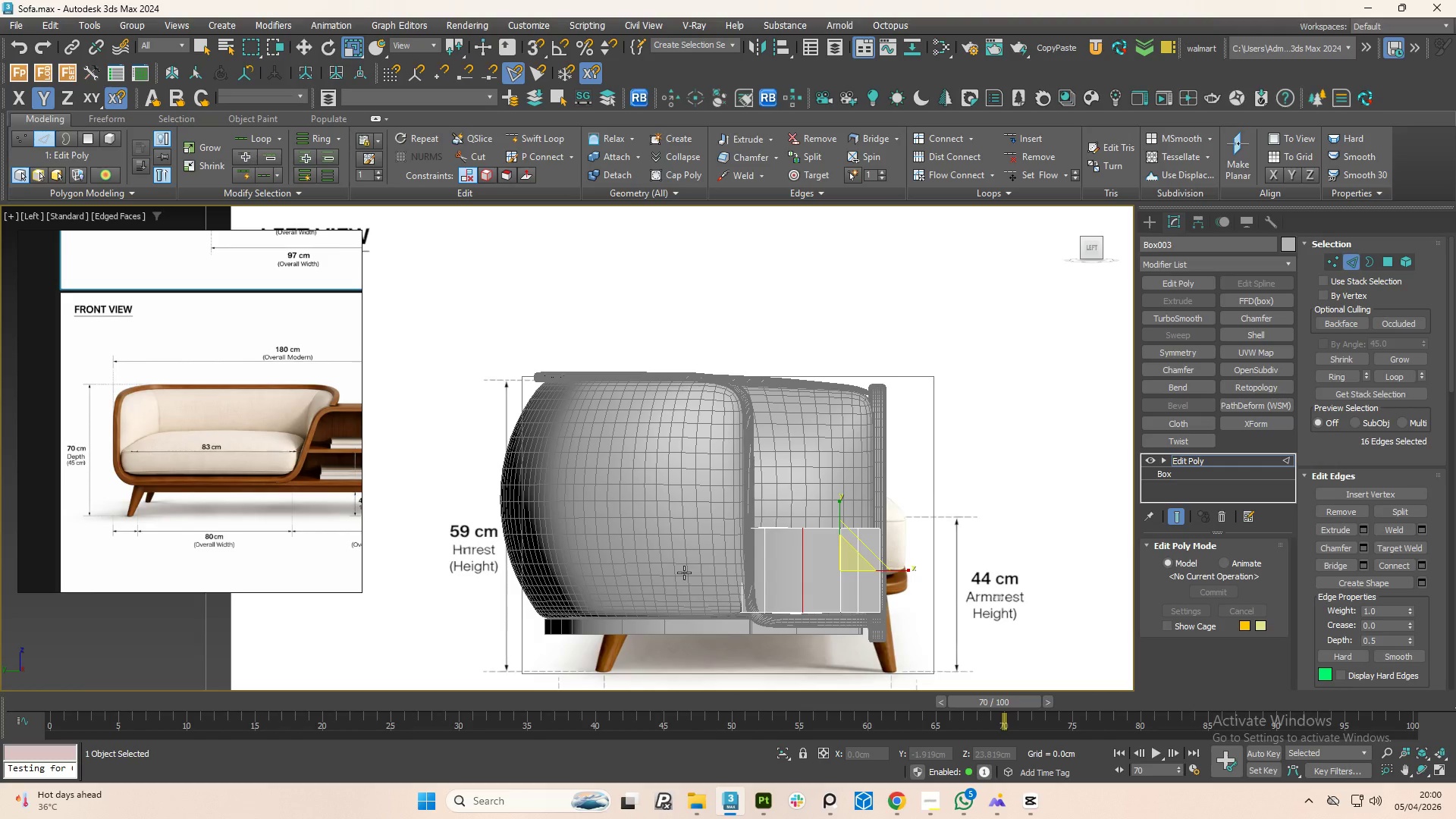 
key(Control+Z)
 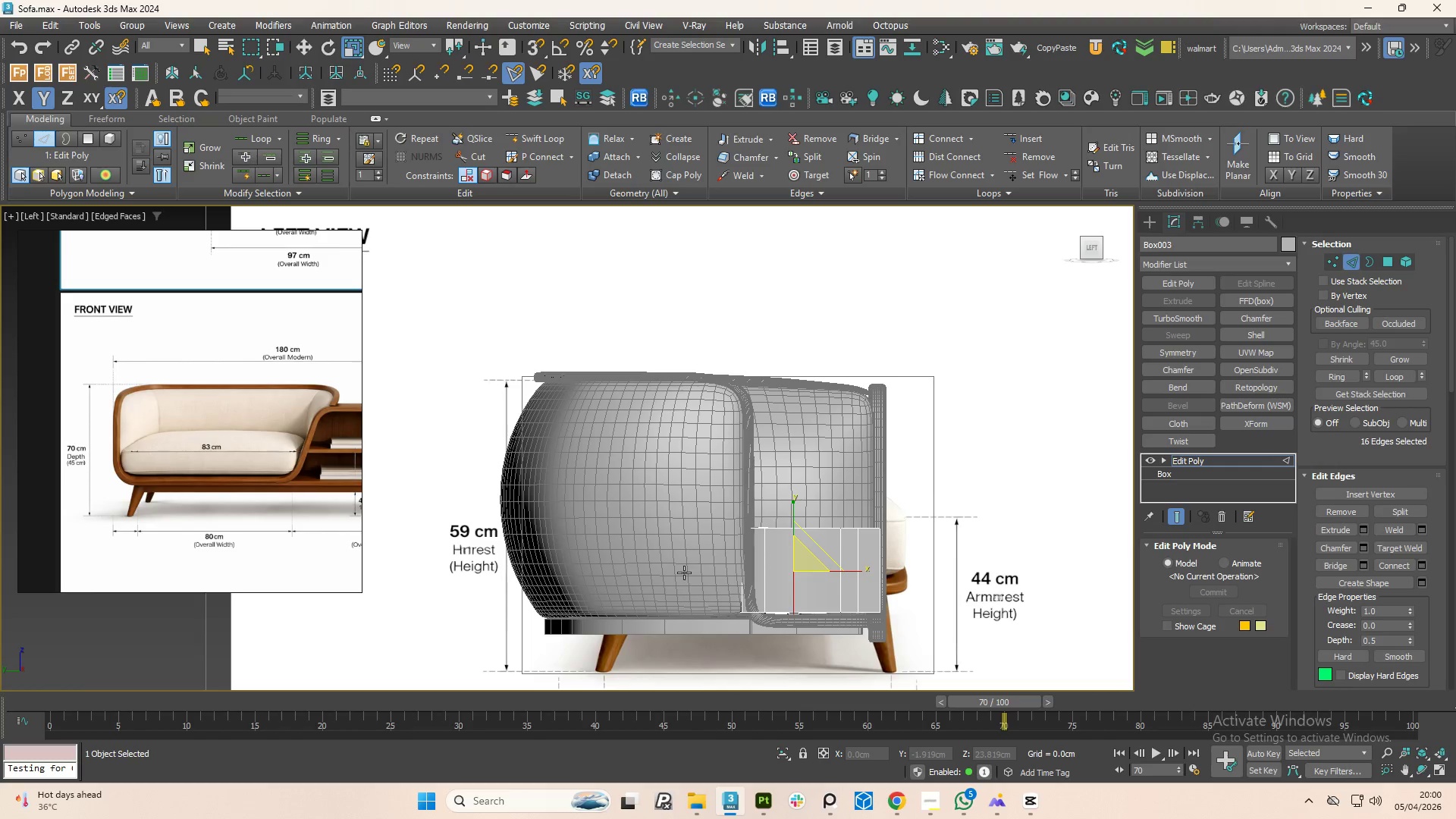 
key(Control+Z)
 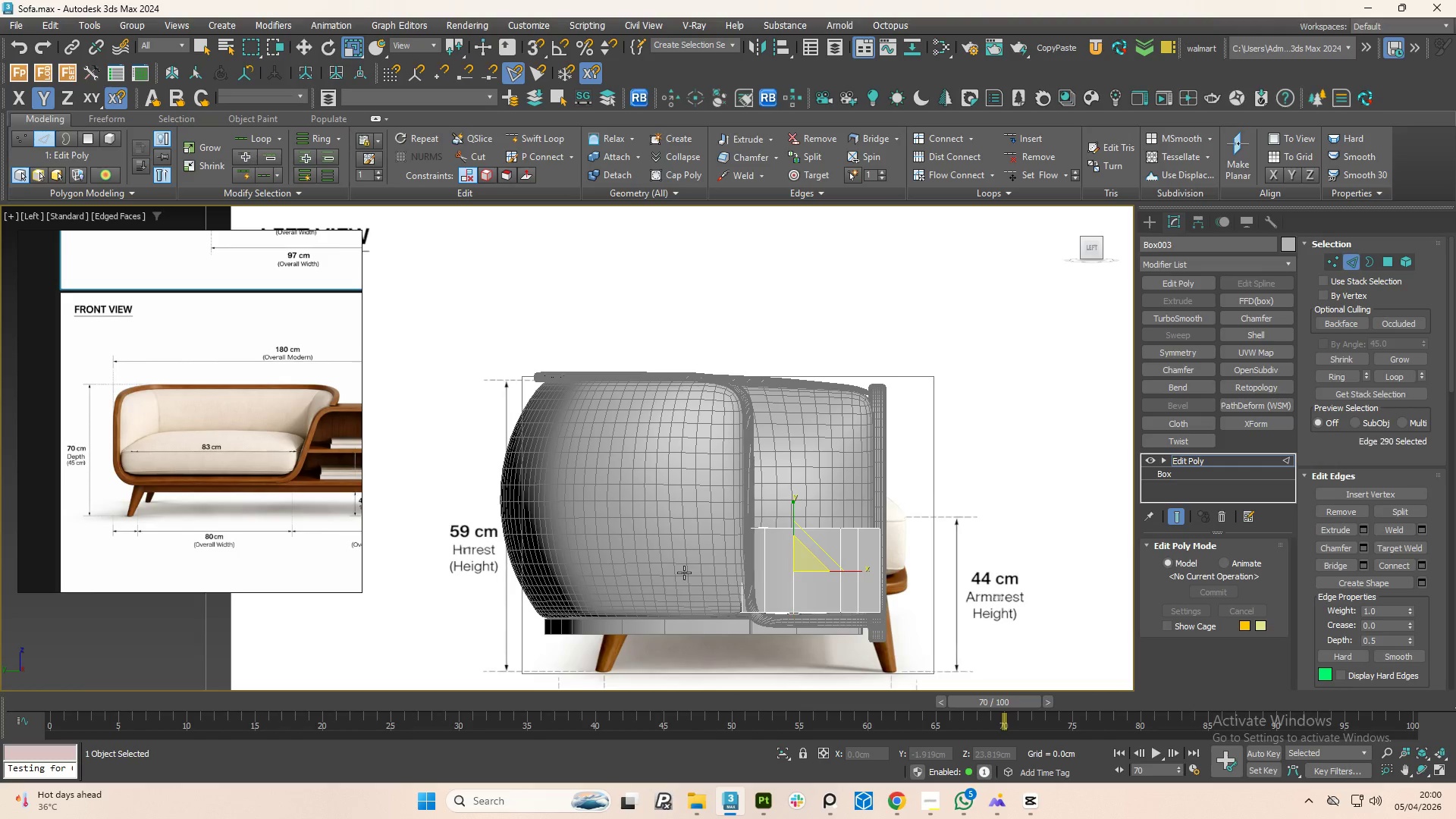 
key(Control+Z)
 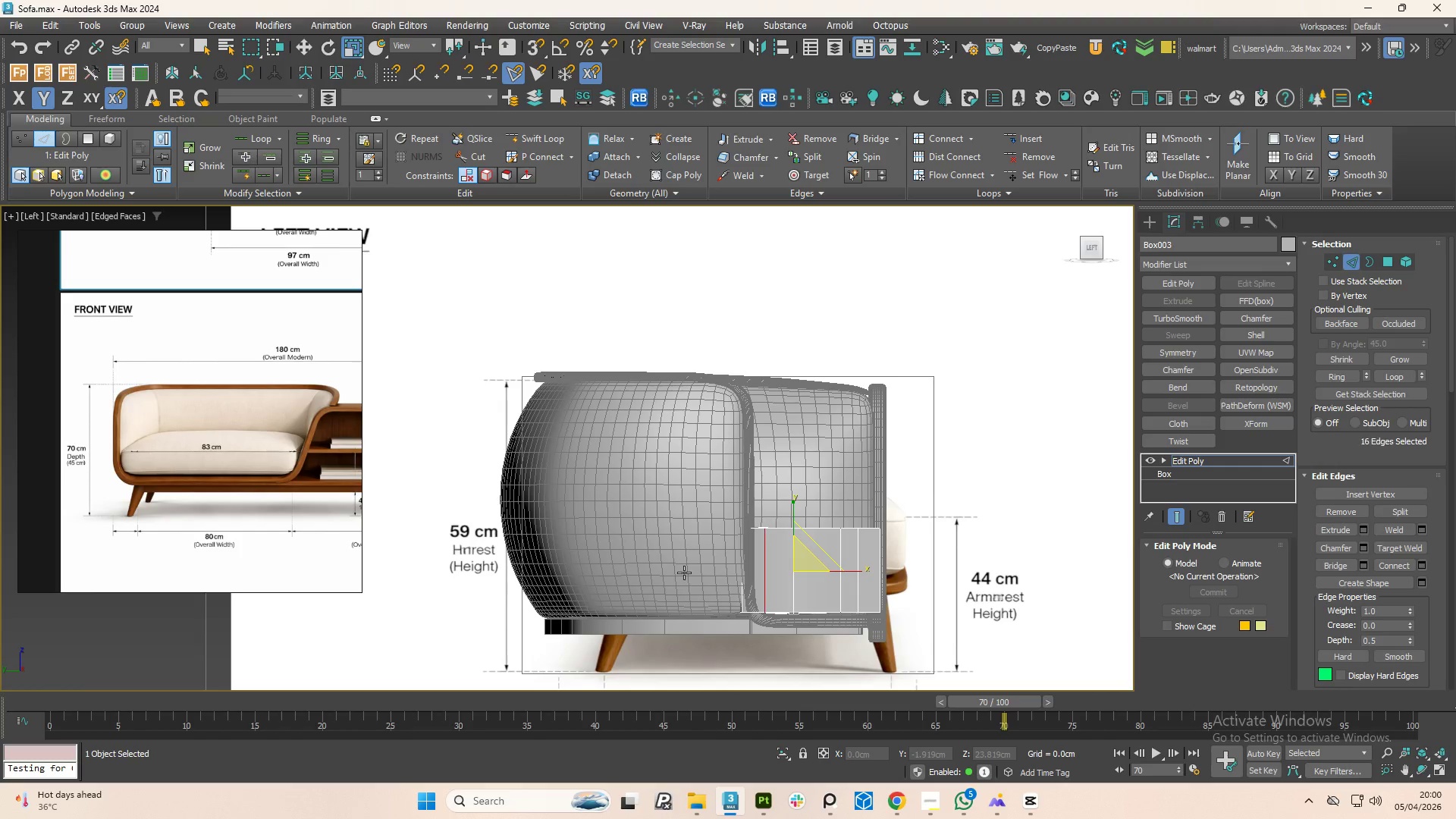 
key(Control+Z)
 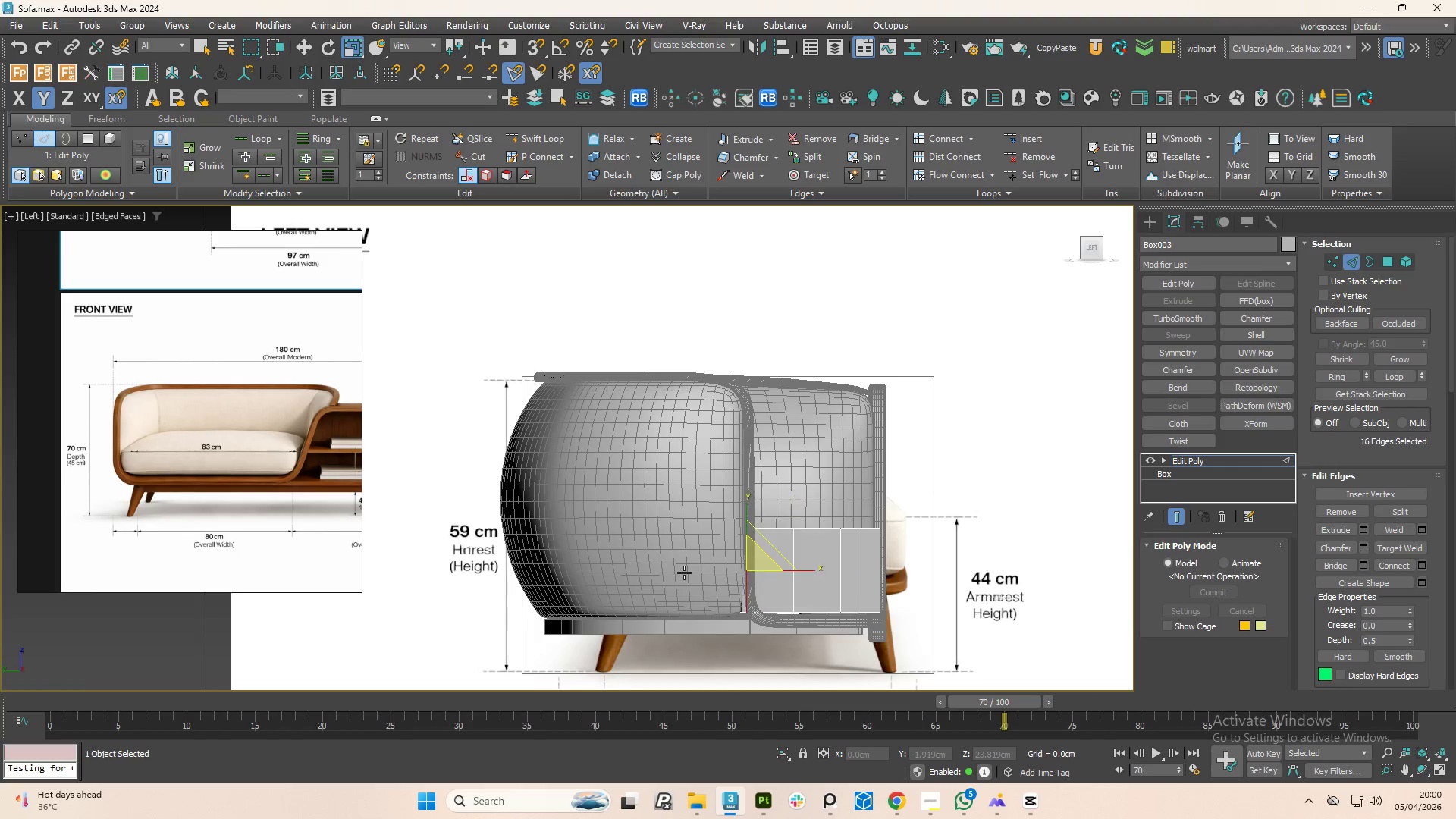 
key(Control+Z)
 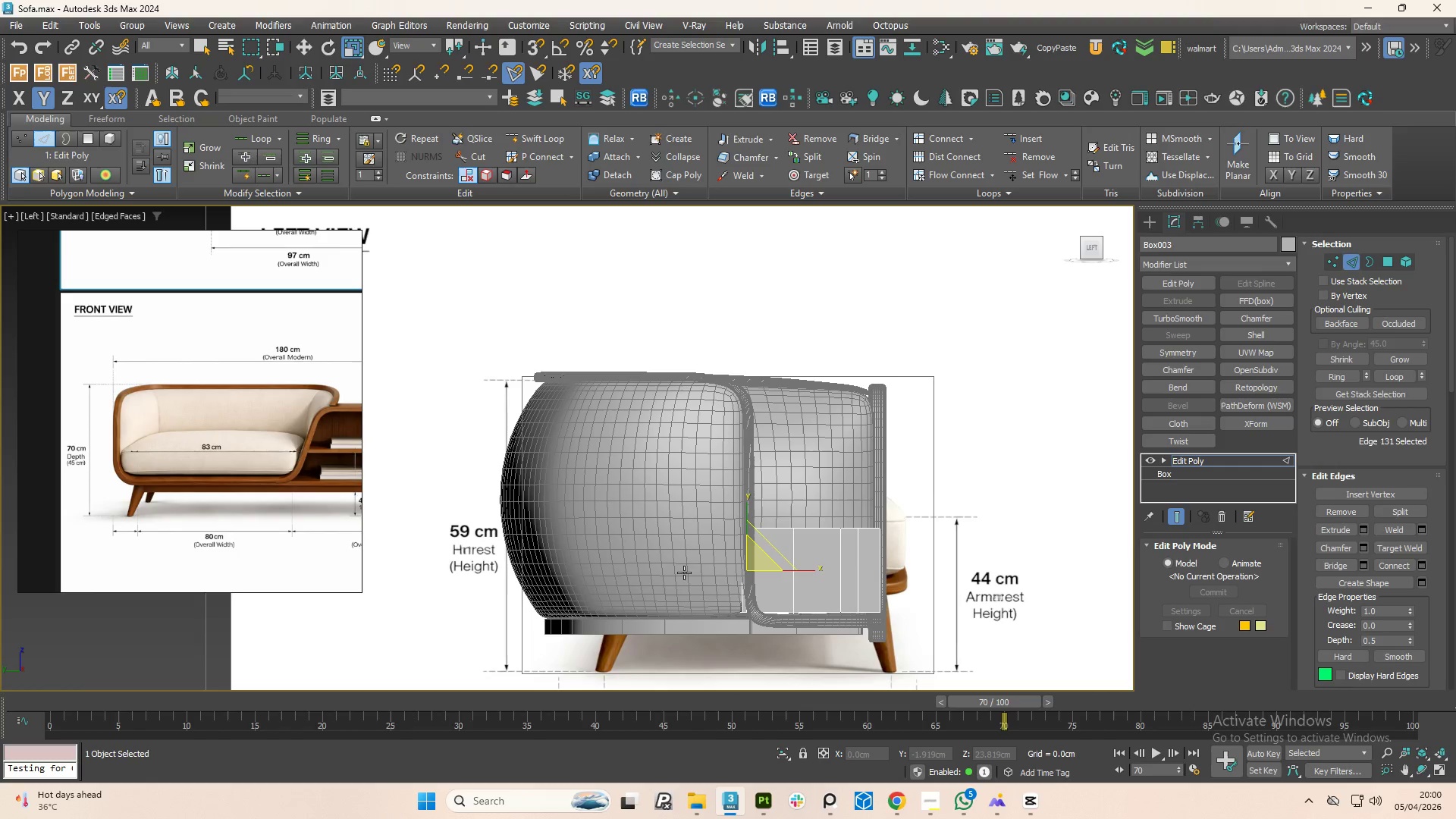 
key(Control+Z)
 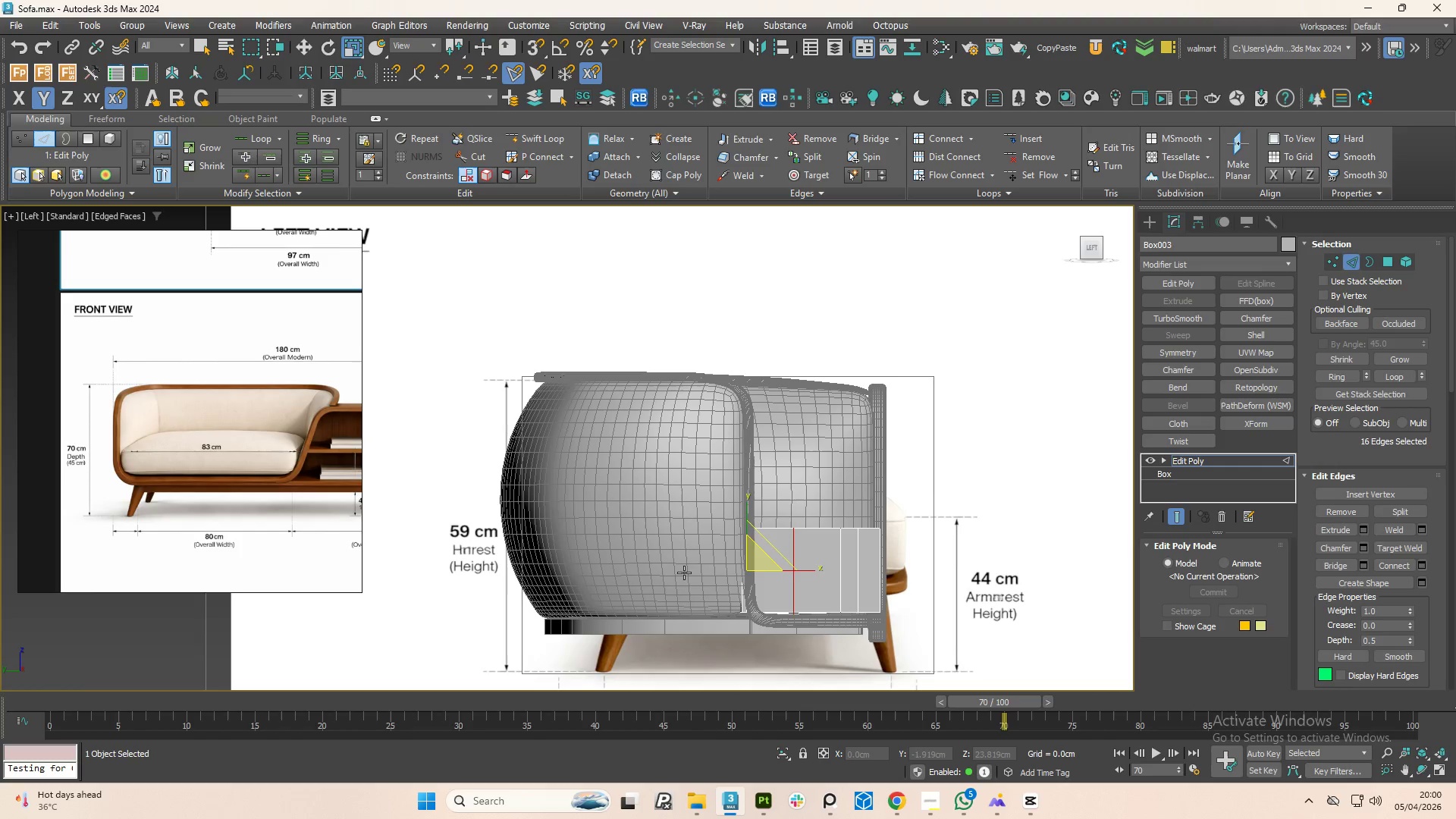 
key(Control+Z)
 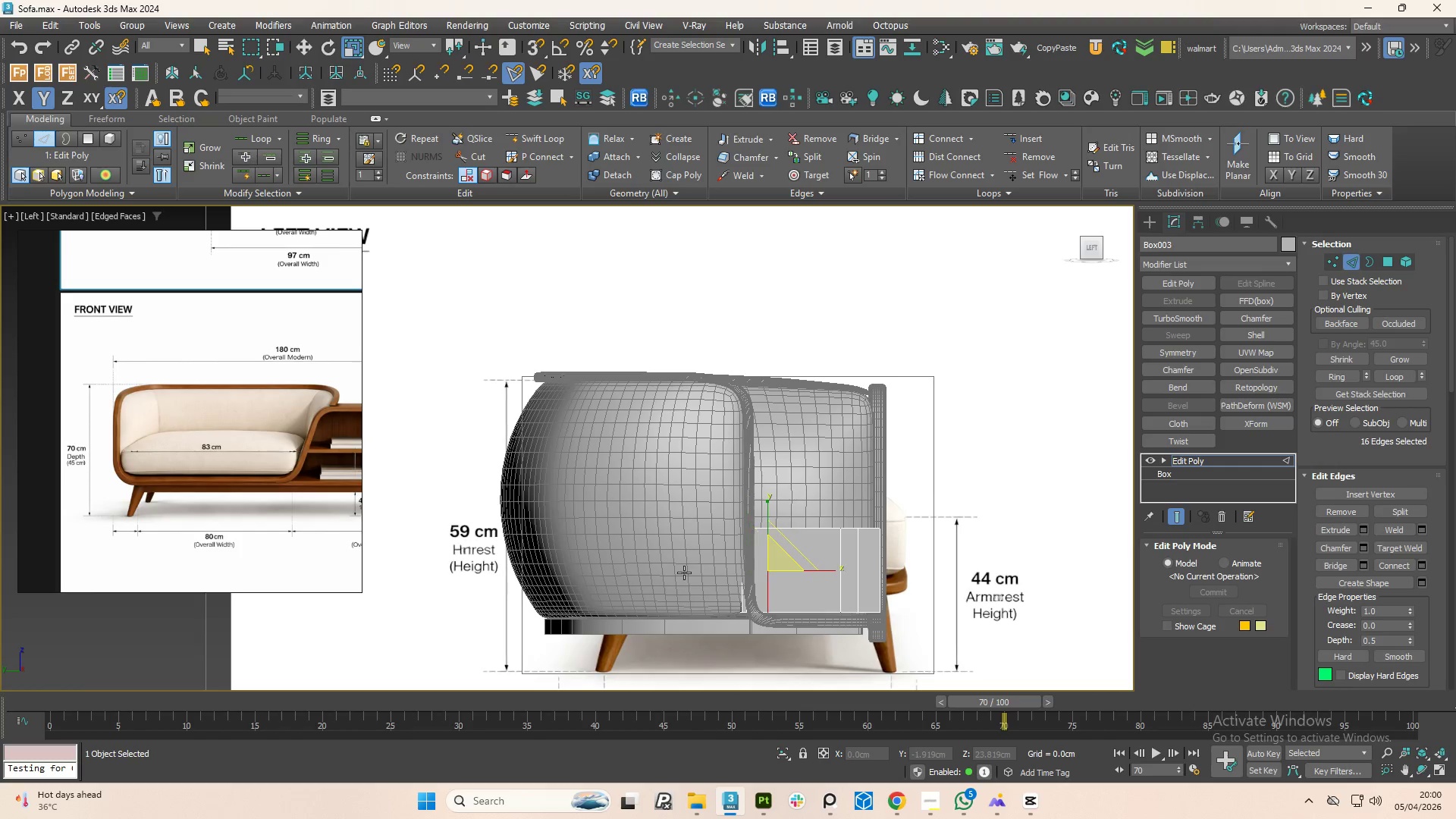 
key(Control+Z)
 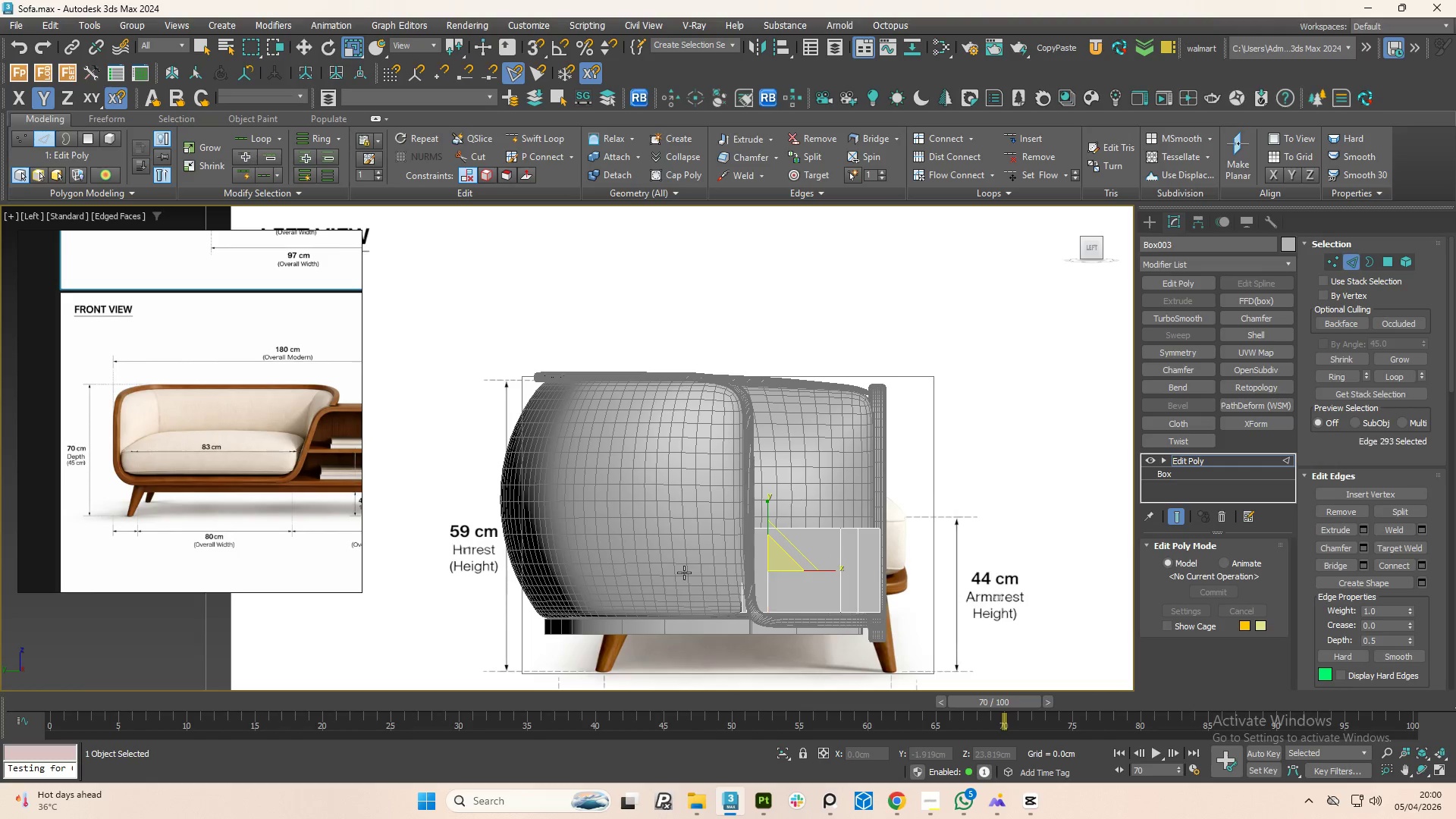 
key(Control+Z)
 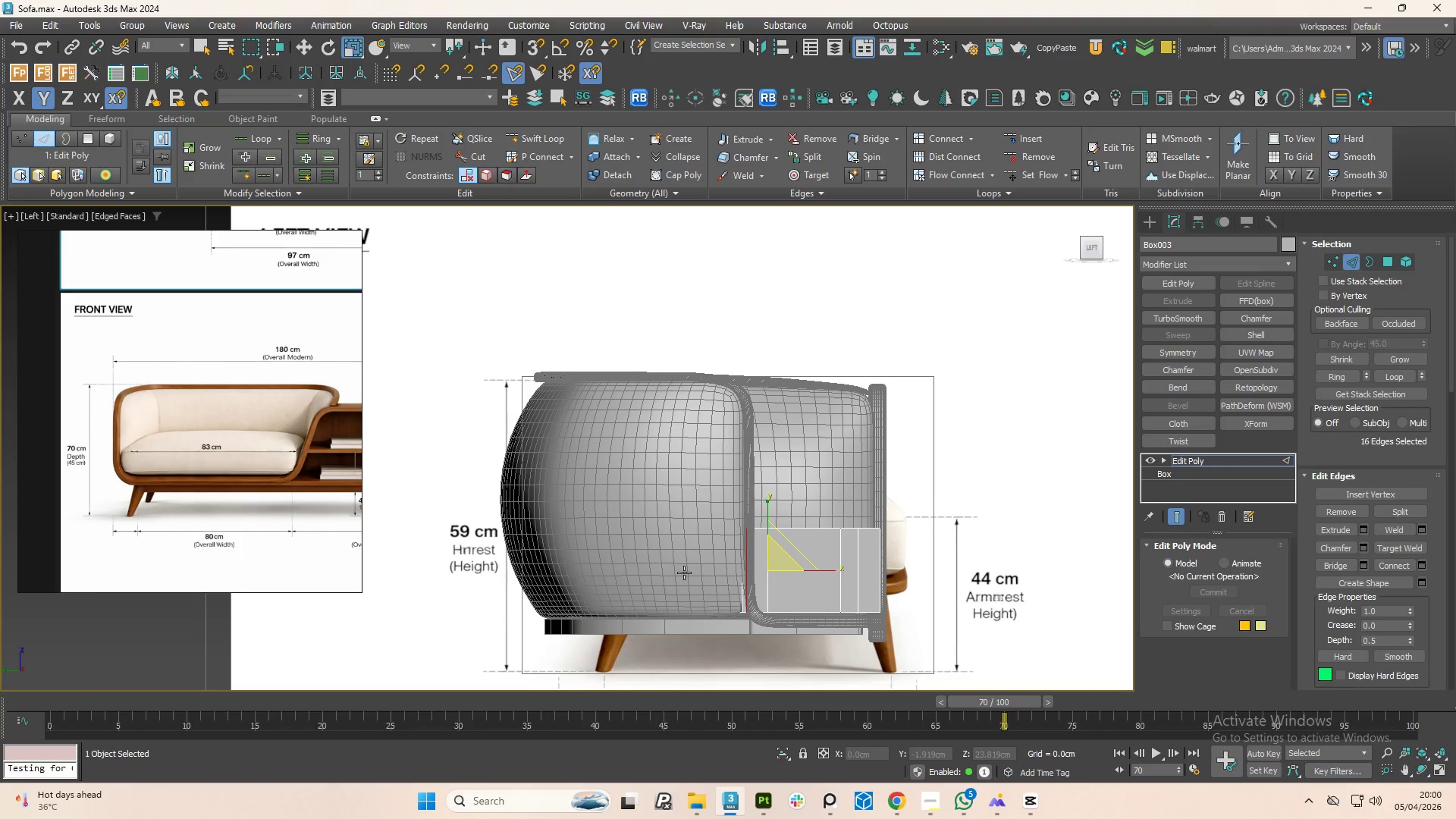 
key(Control+Z)
 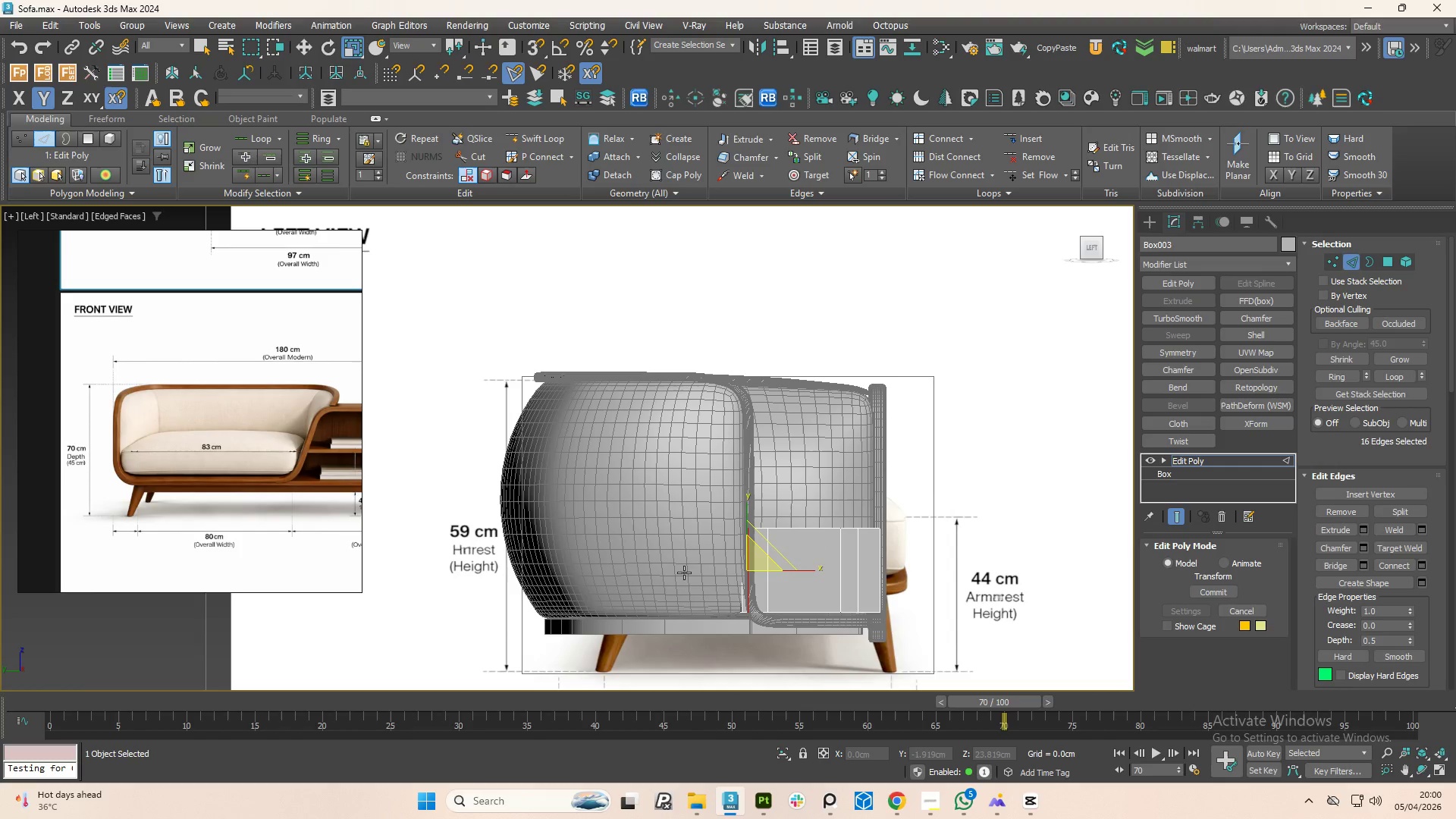 
key(Control+Z)
 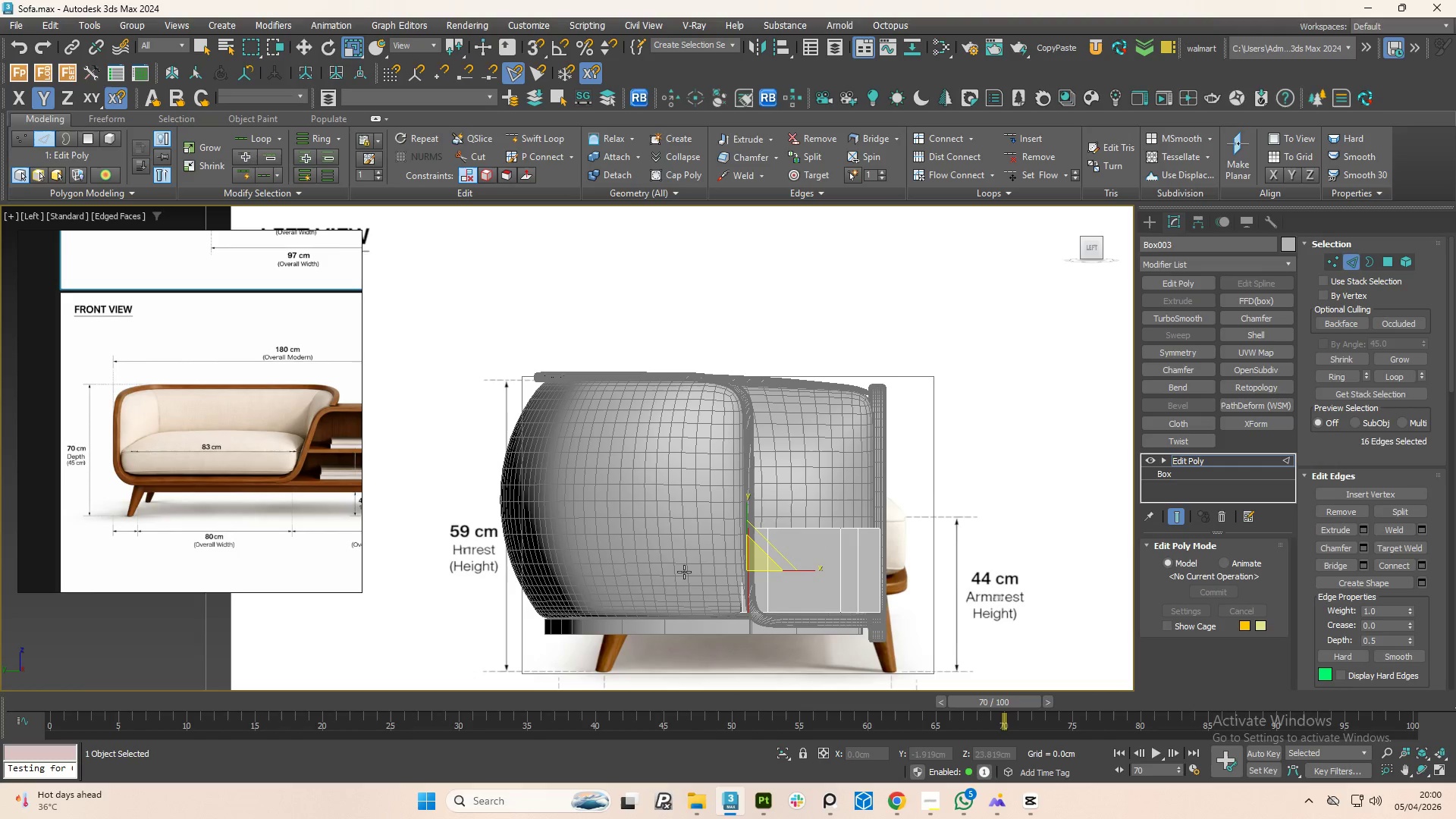 
key(Control+Z)
 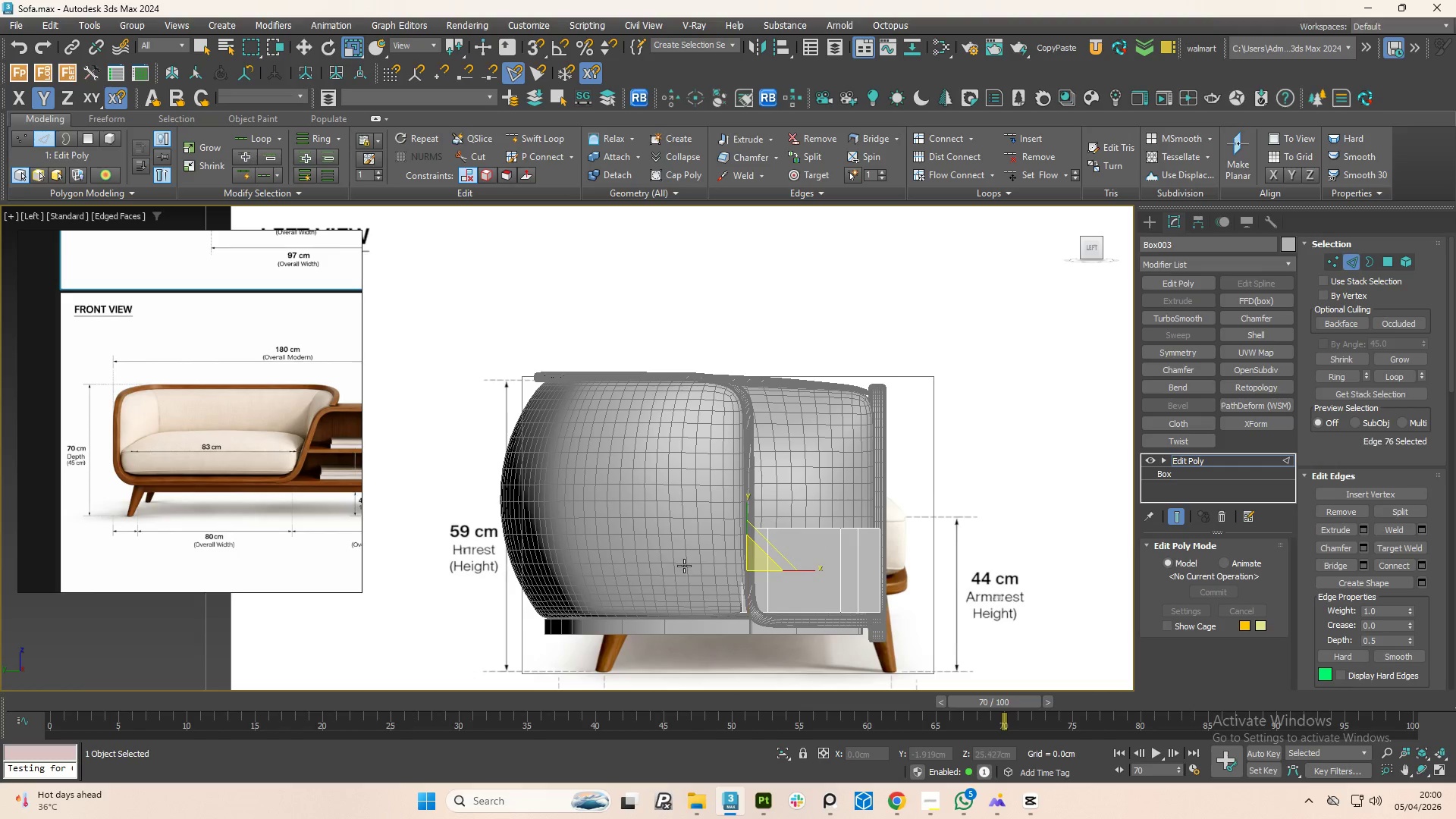 
key(Control+Z)
 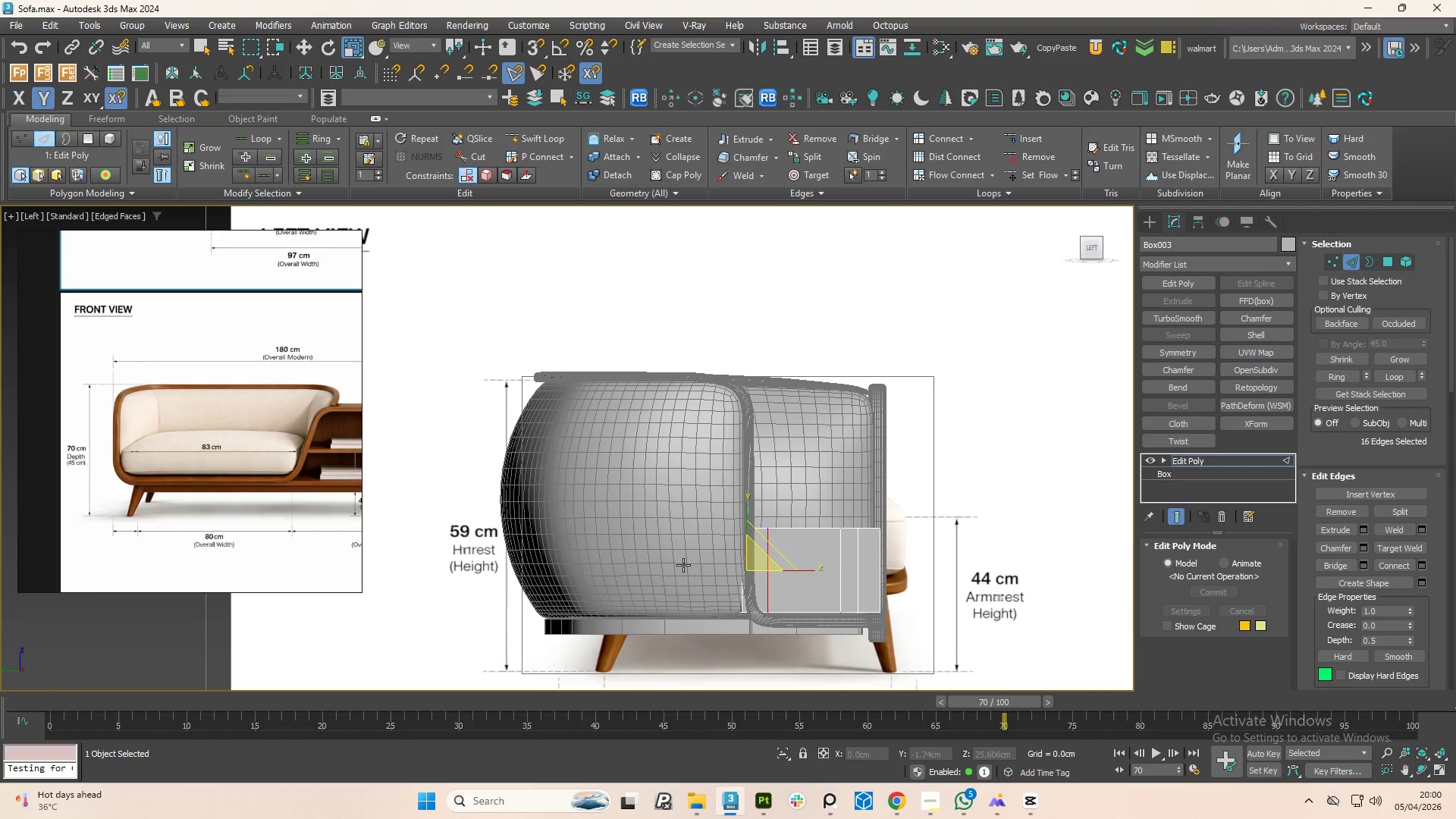 
key(Control+Z)
 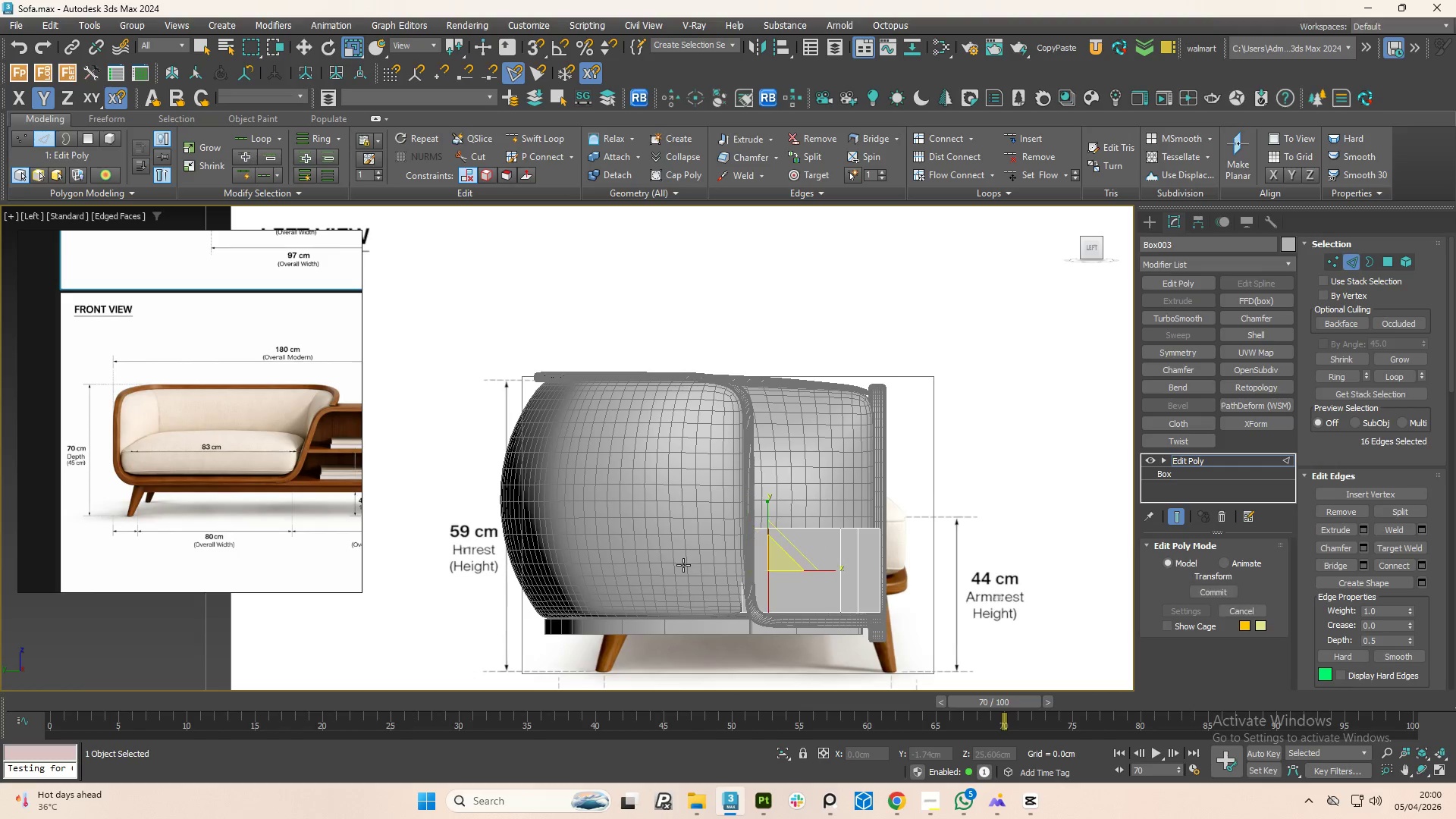 
key(Control+Z)
 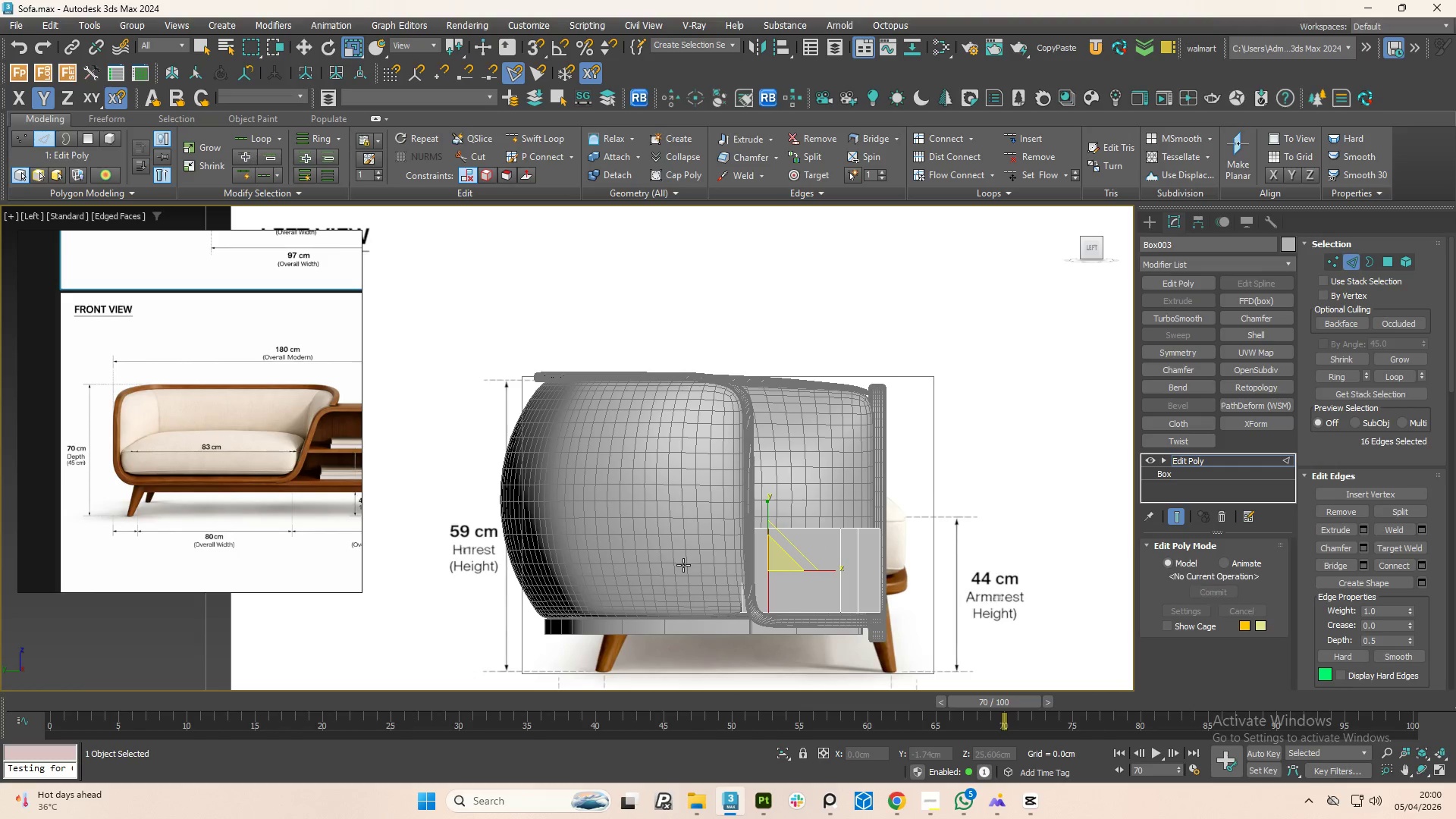 
key(Control+Z)
 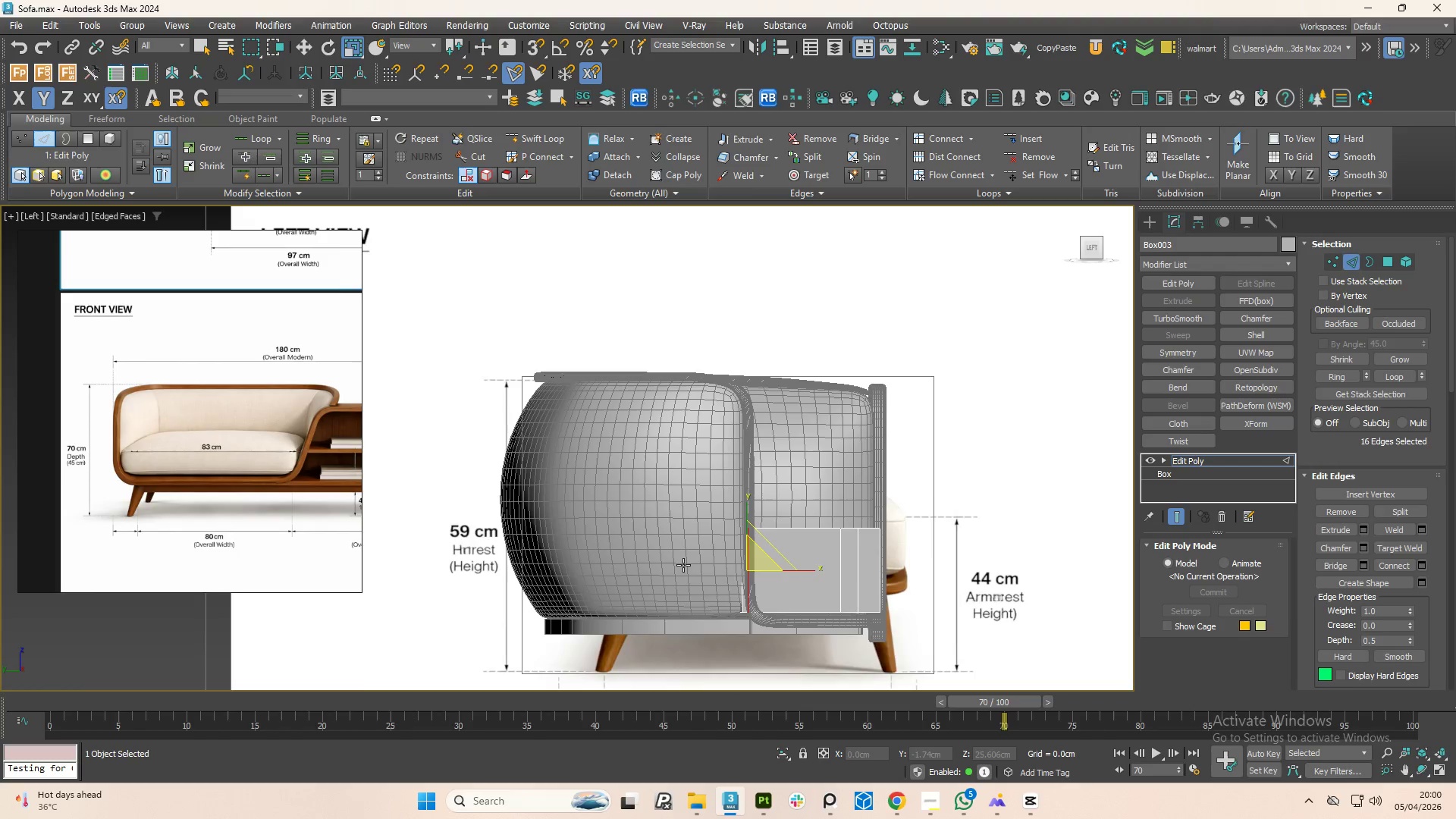 
hold_key(key=AltLeft, duration=0.72)
 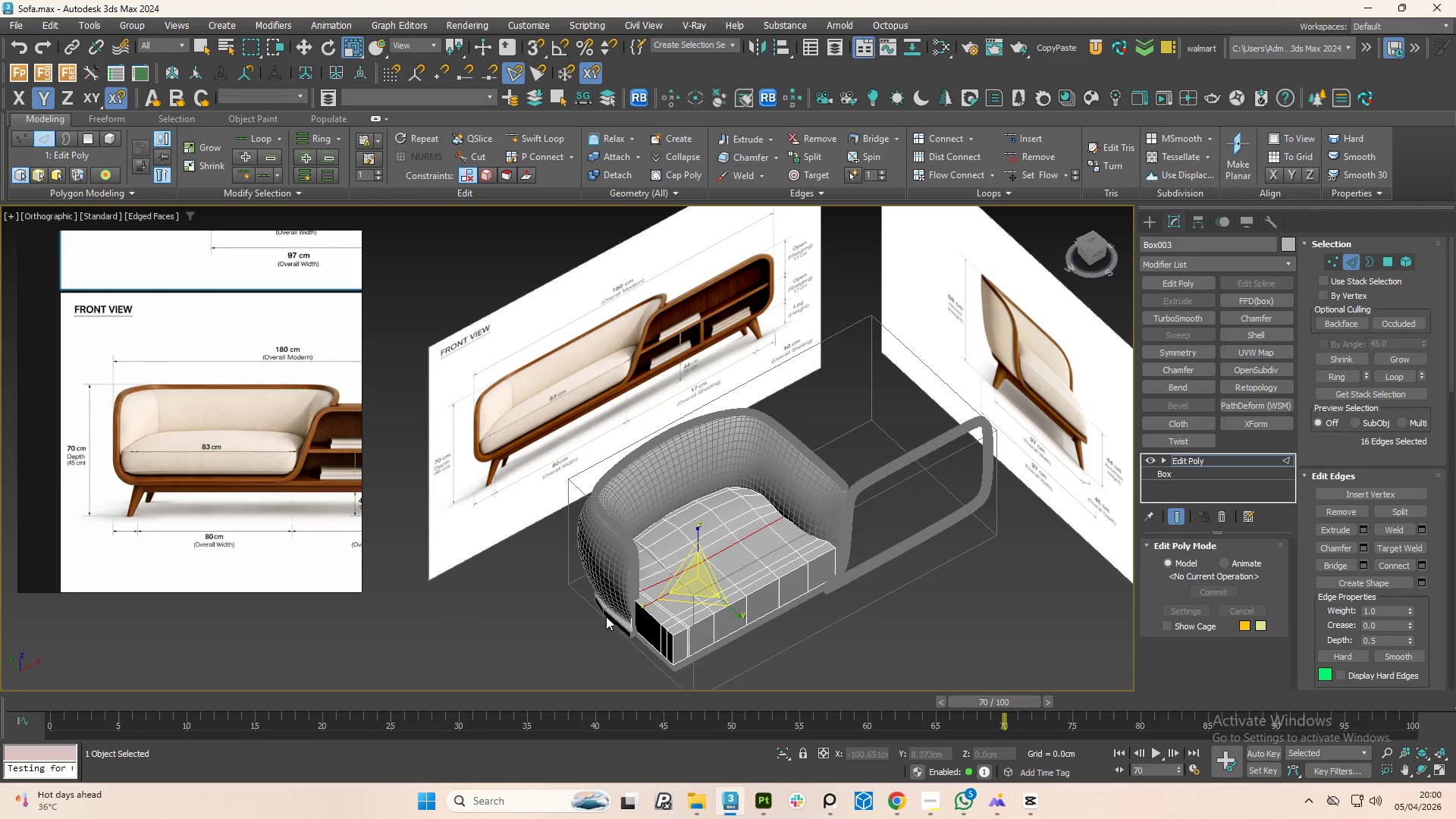 
scroll: coordinate [682, 564], scroll_direction: down, amount: 2.0
 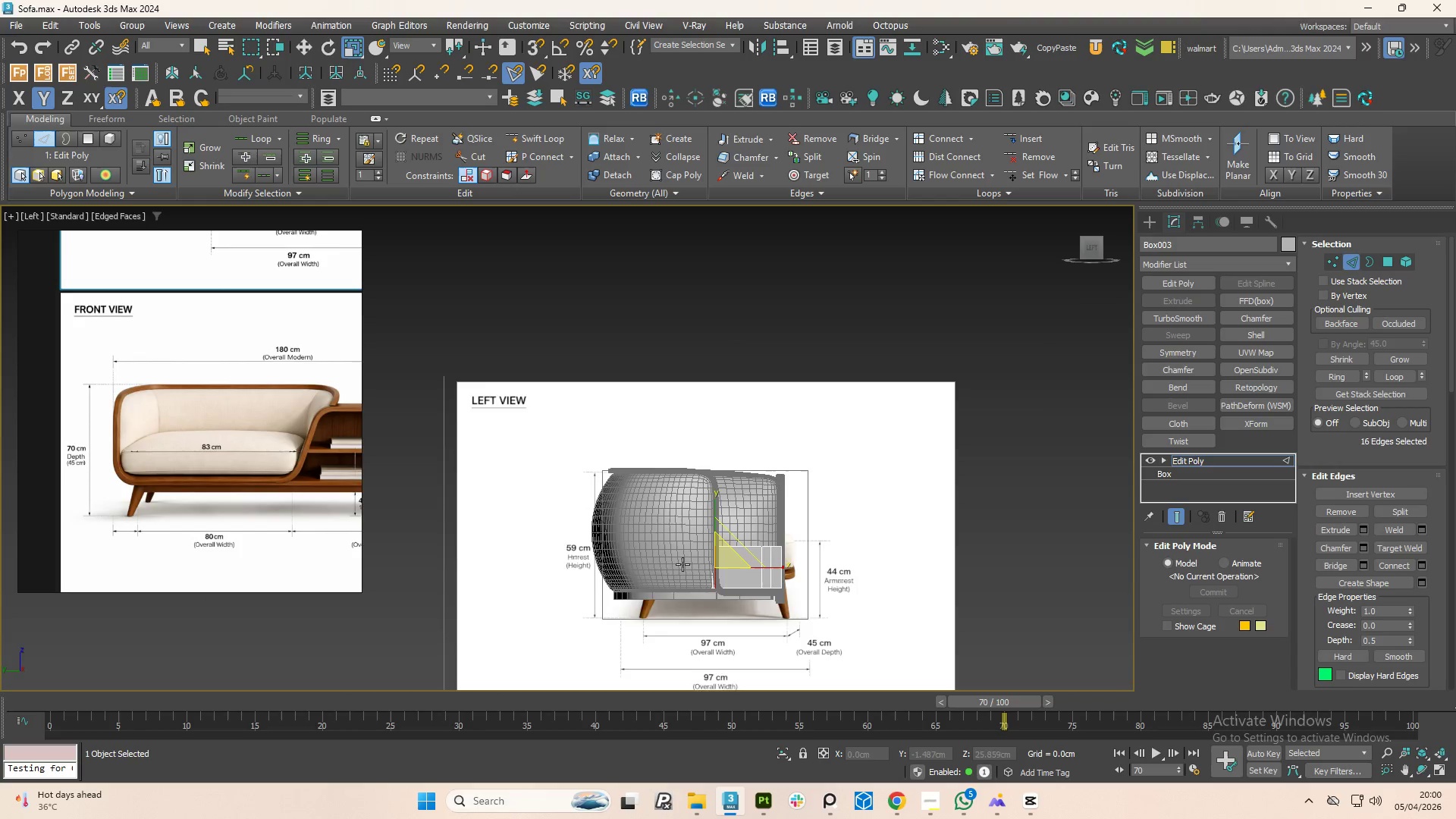 
key(Control+Z)
 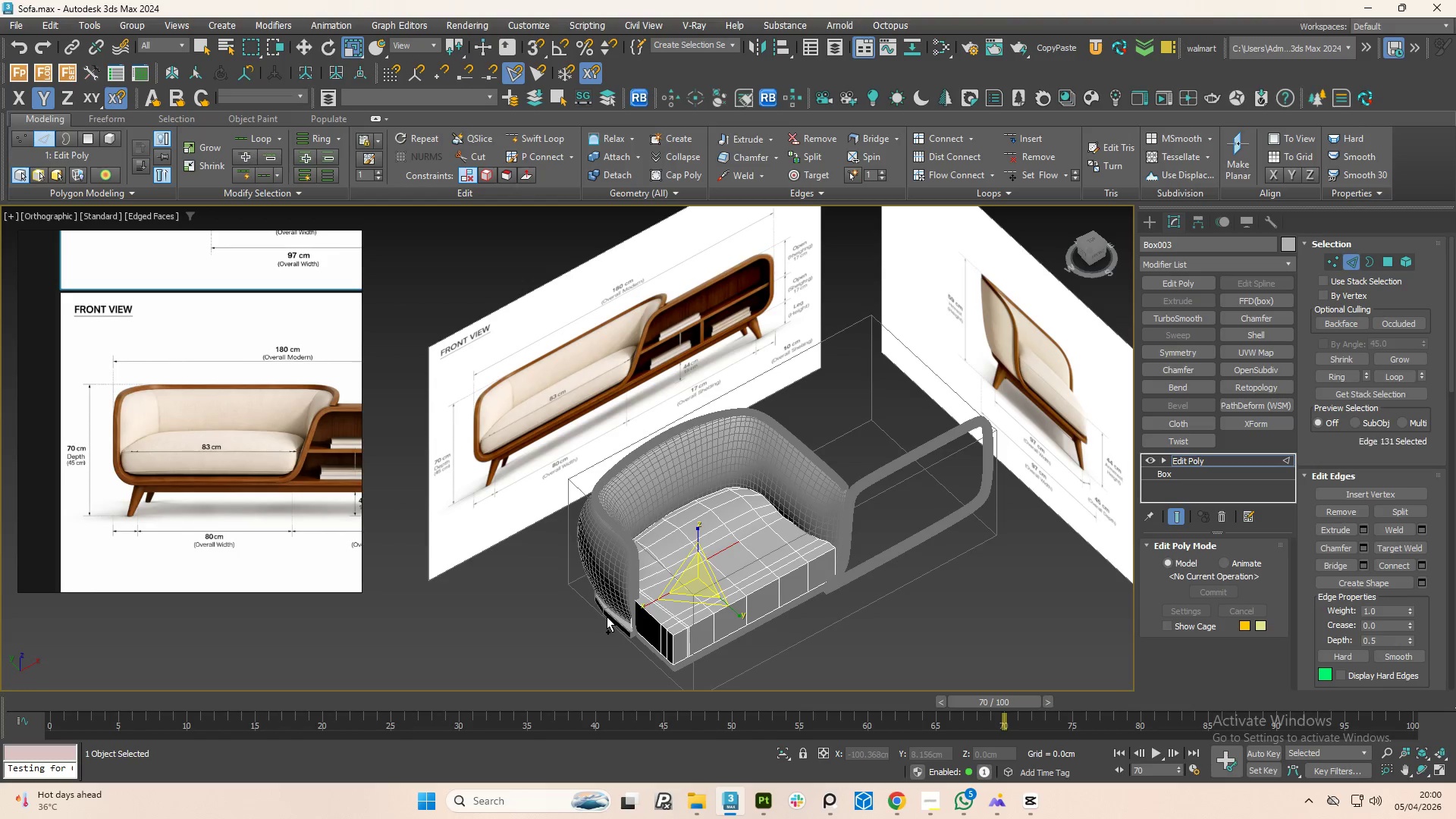 
key(Control+Z)
 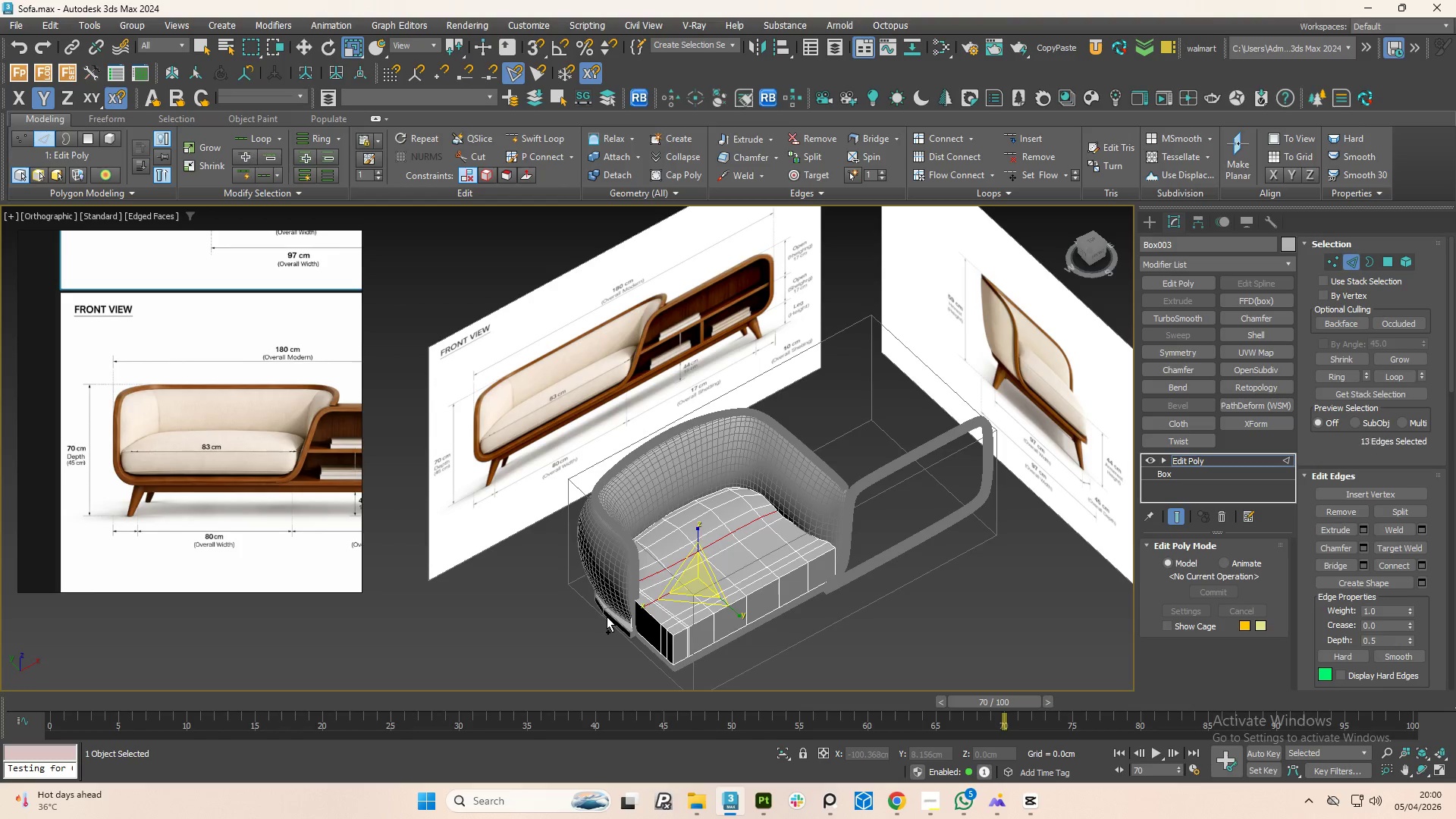 
key(Control+Z)
 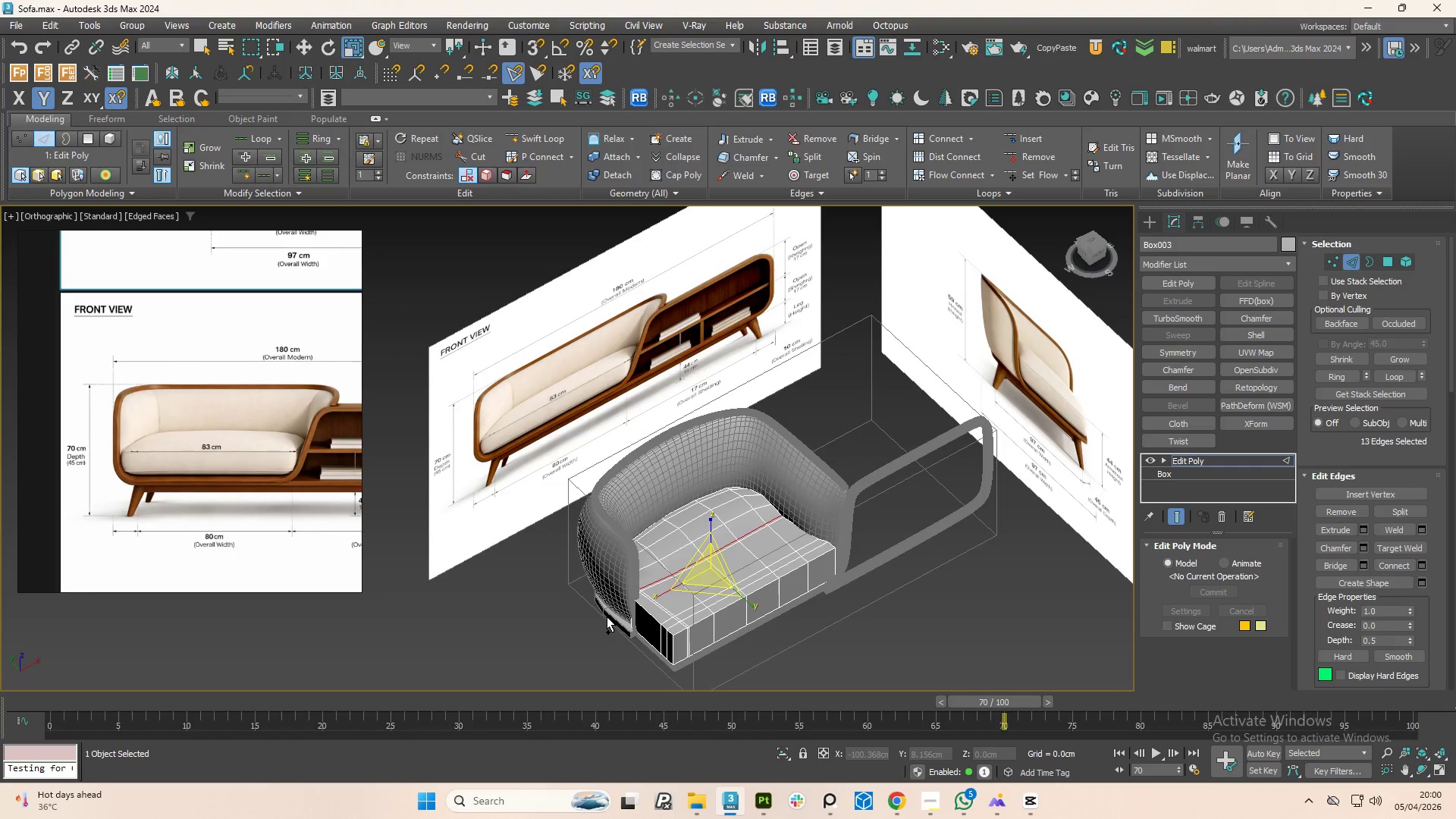 
key(Control+Z)
 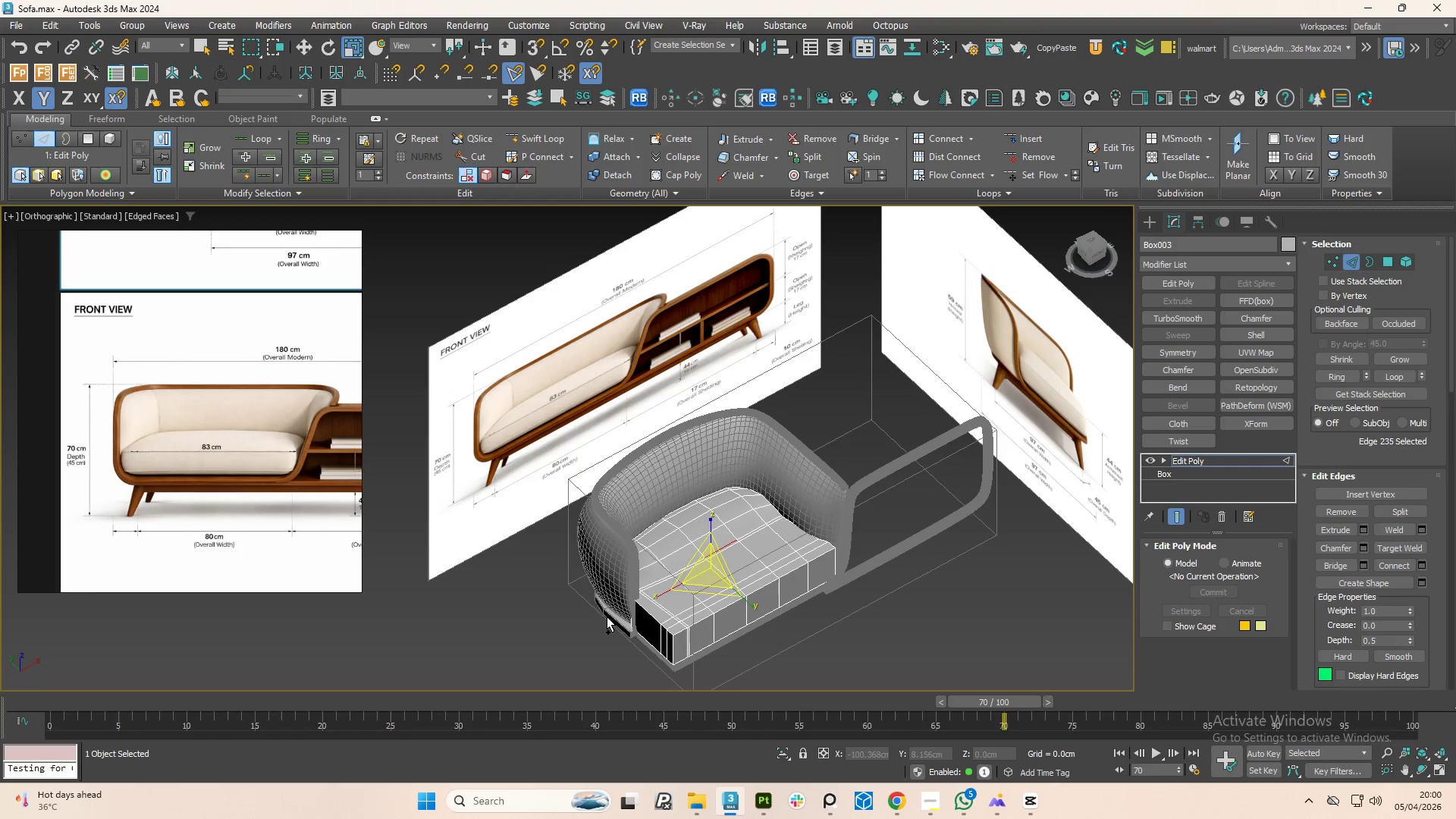 
key(Control+Z)
 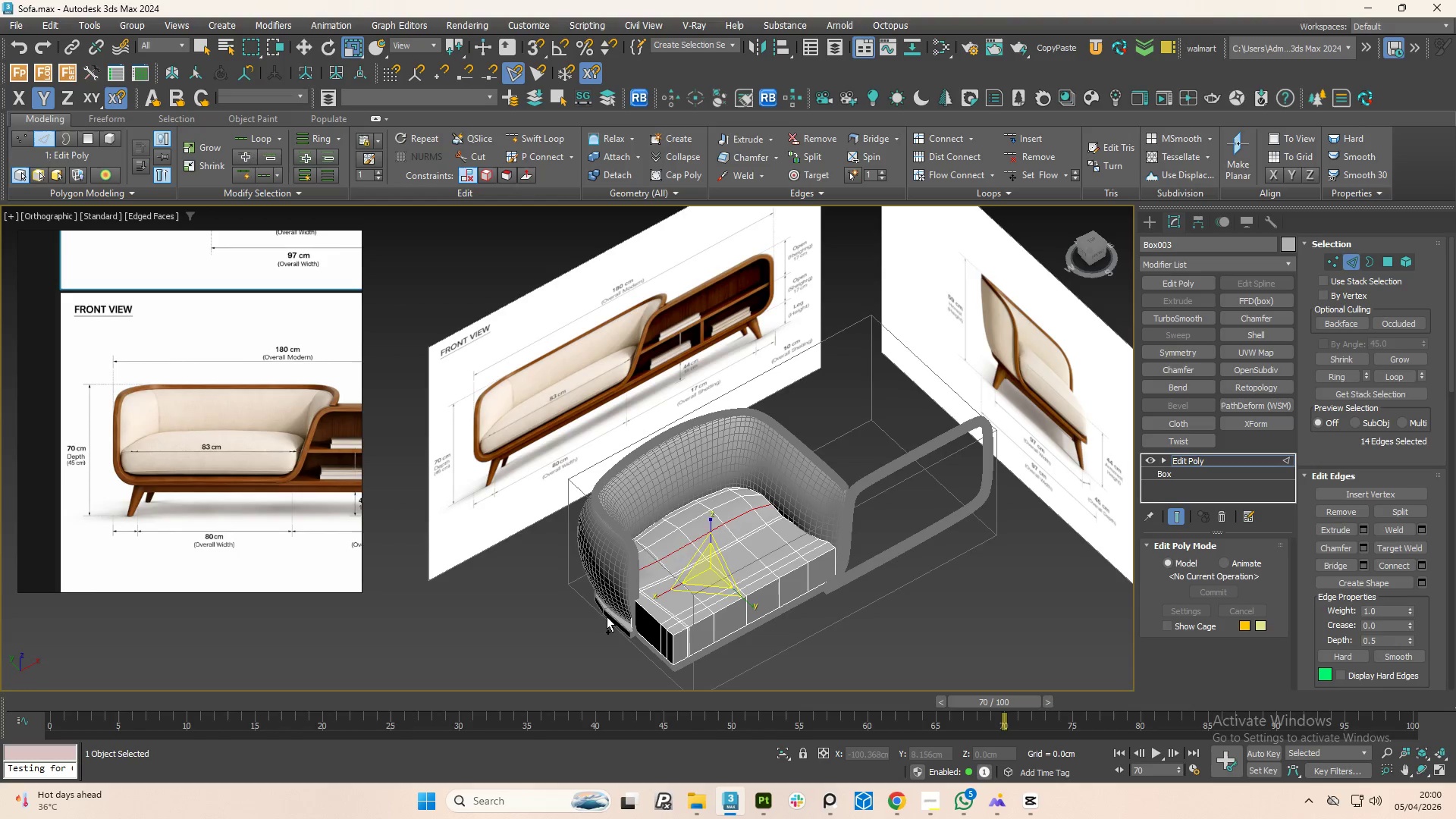 
key(Control+Z)
 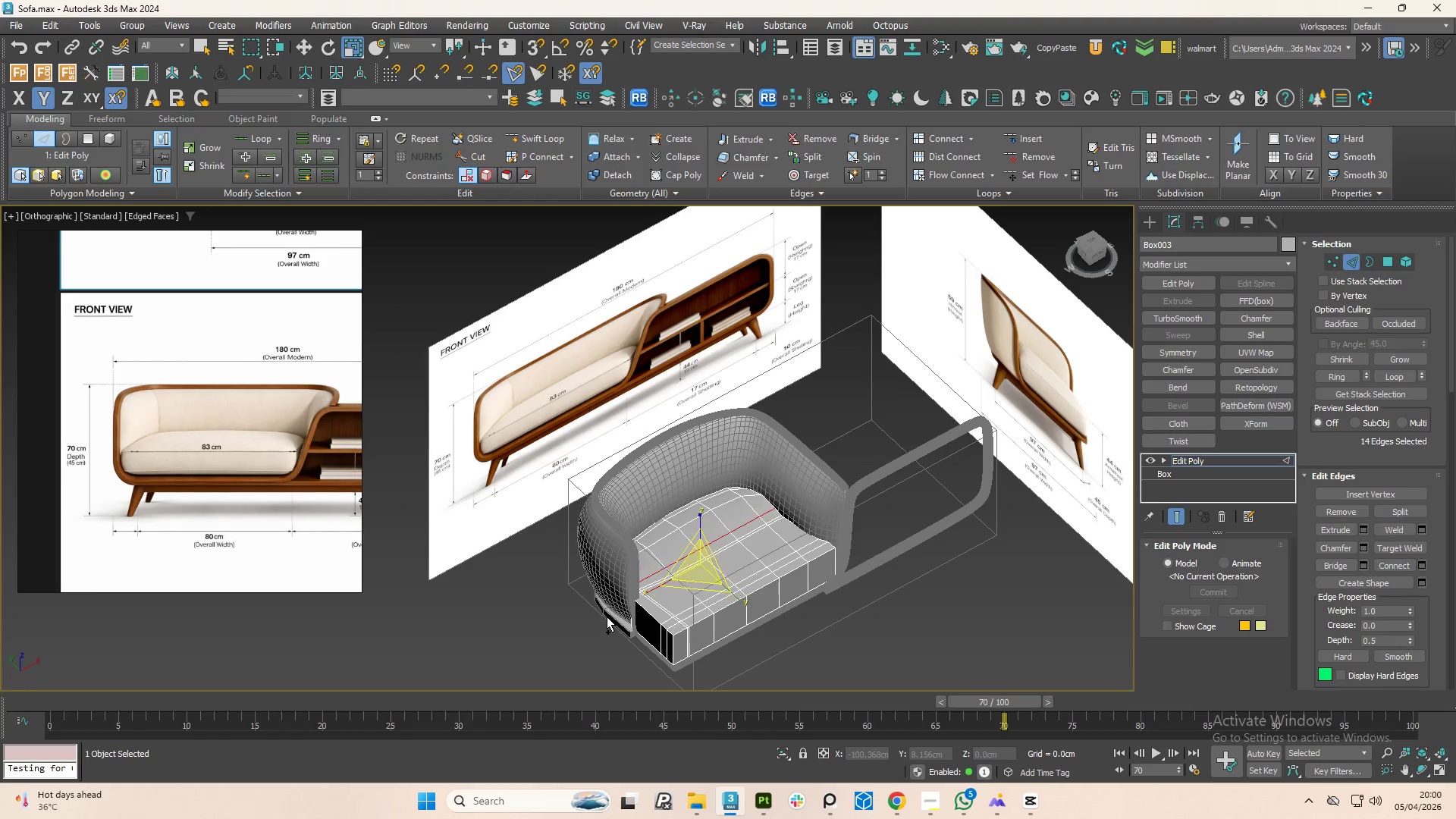 
key(Control+Z)
 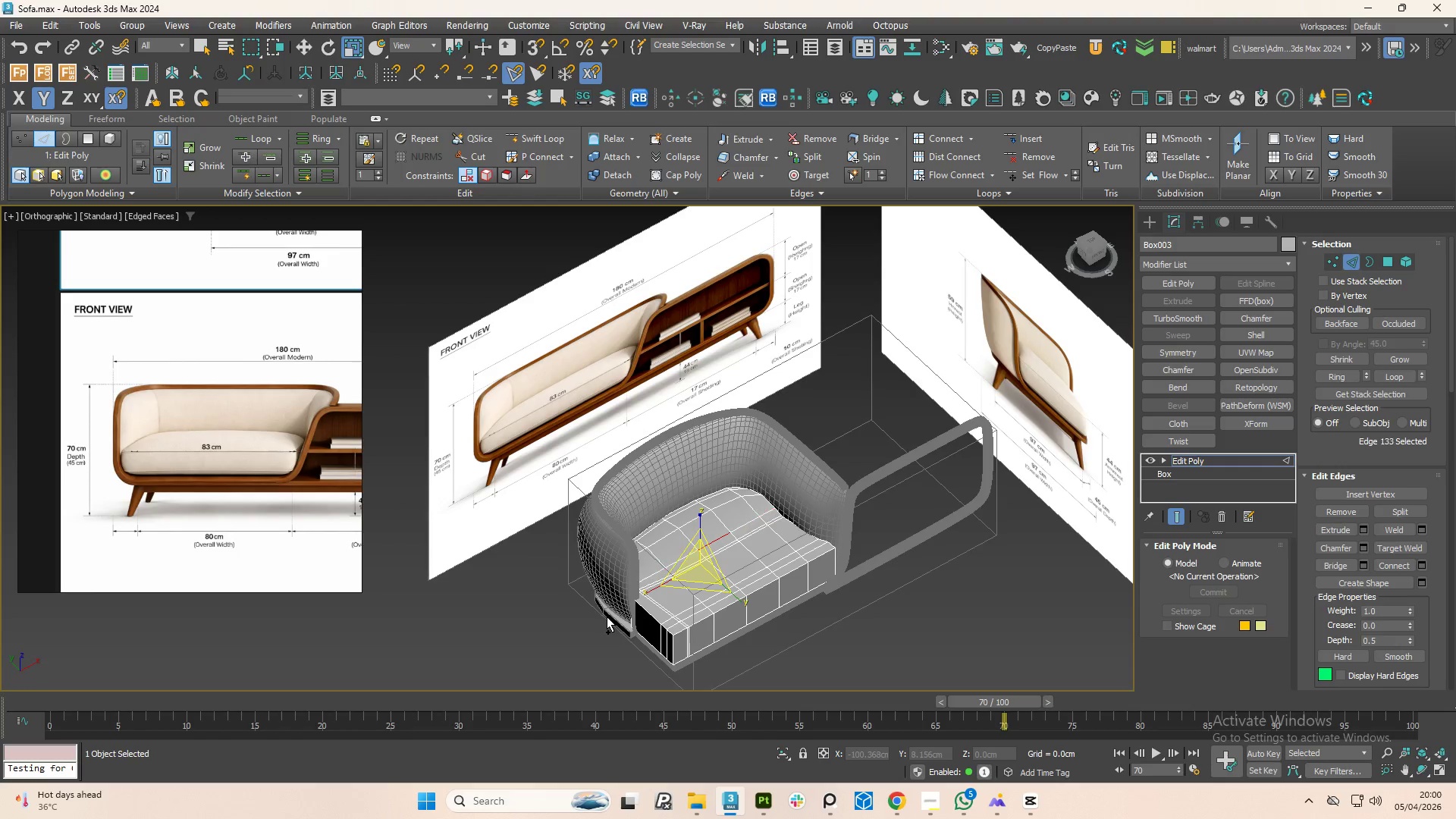 
key(Control+Z)
 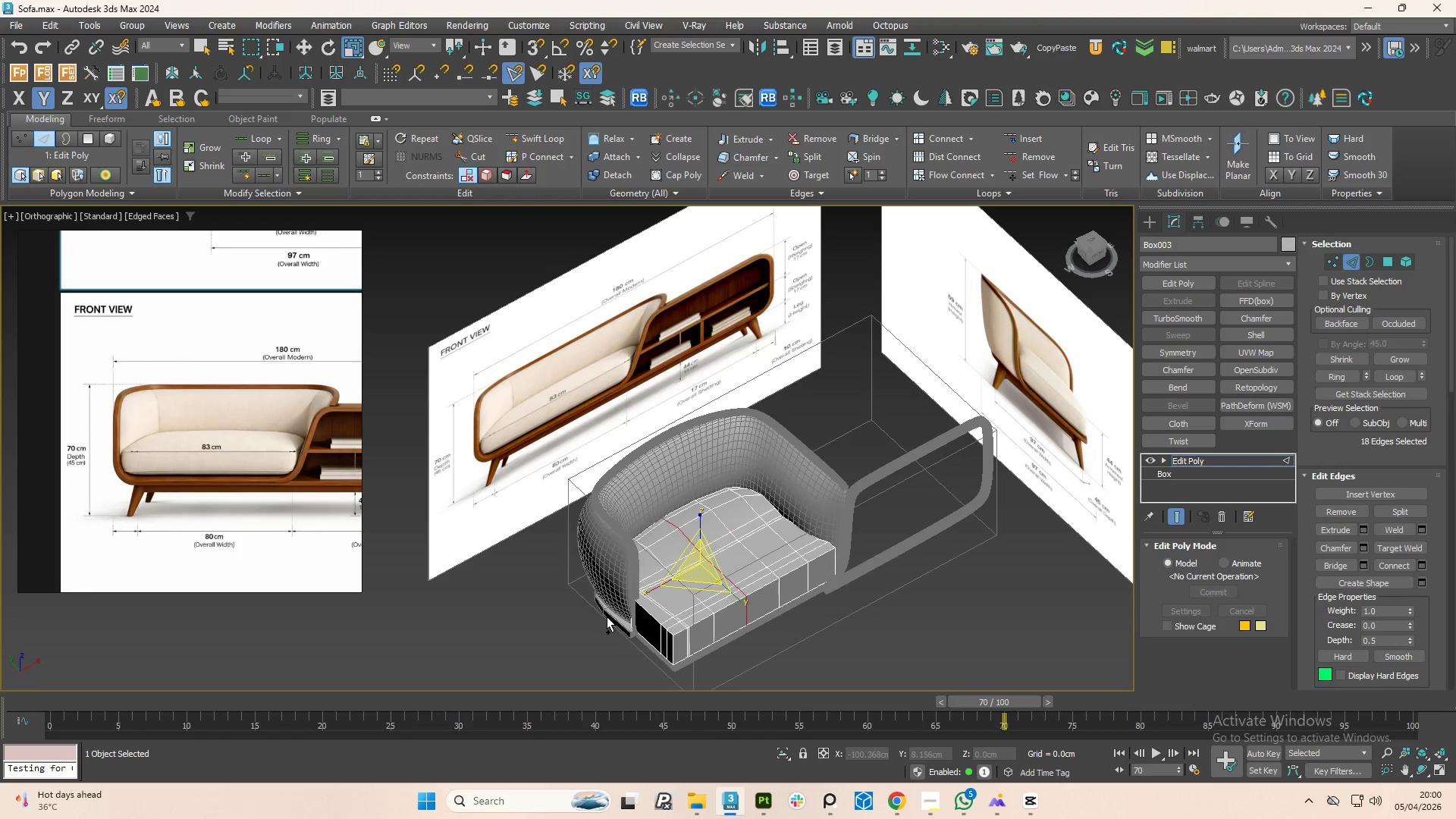 
key(Control+Z)
 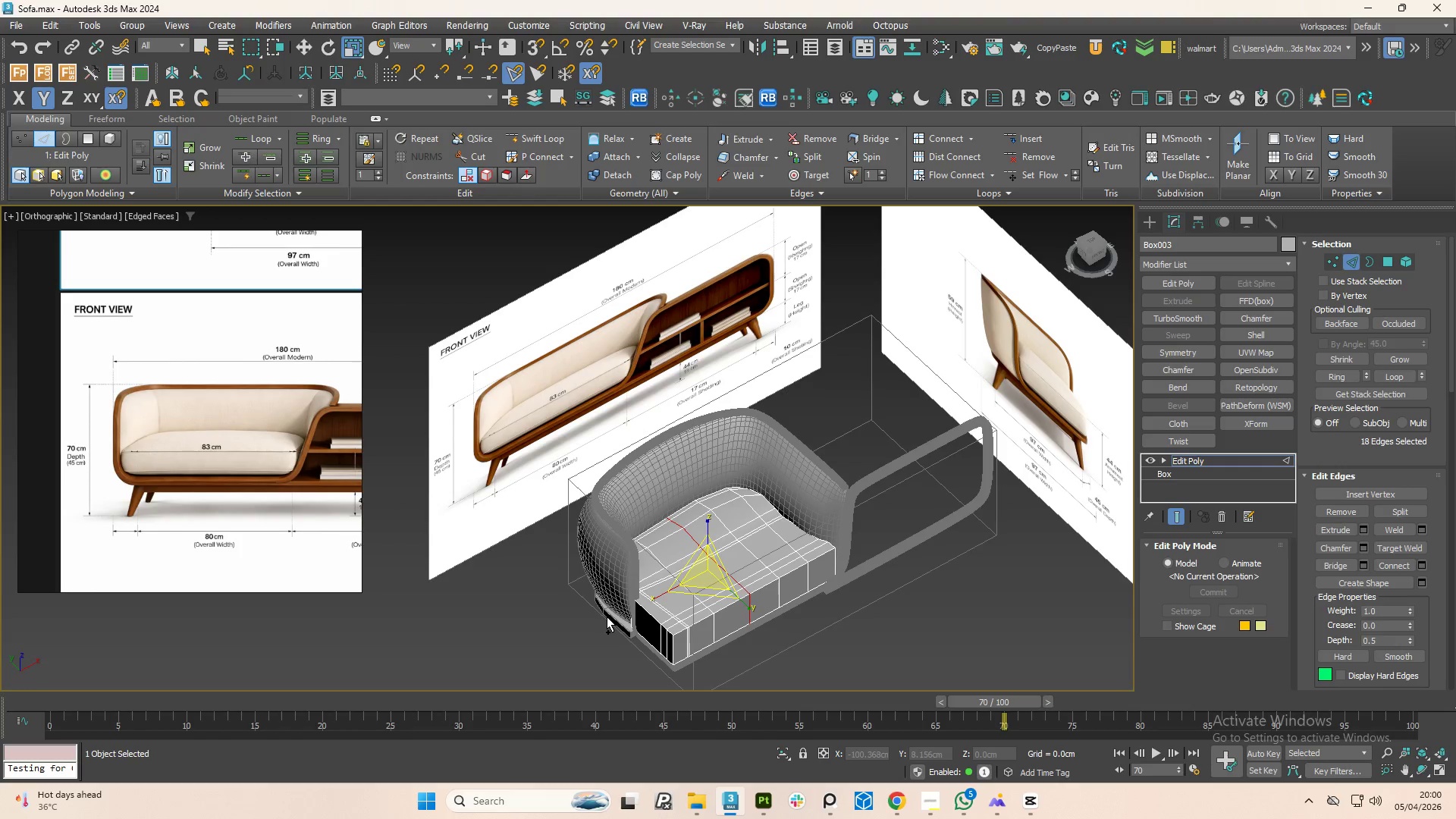 
key(Control+Z)
 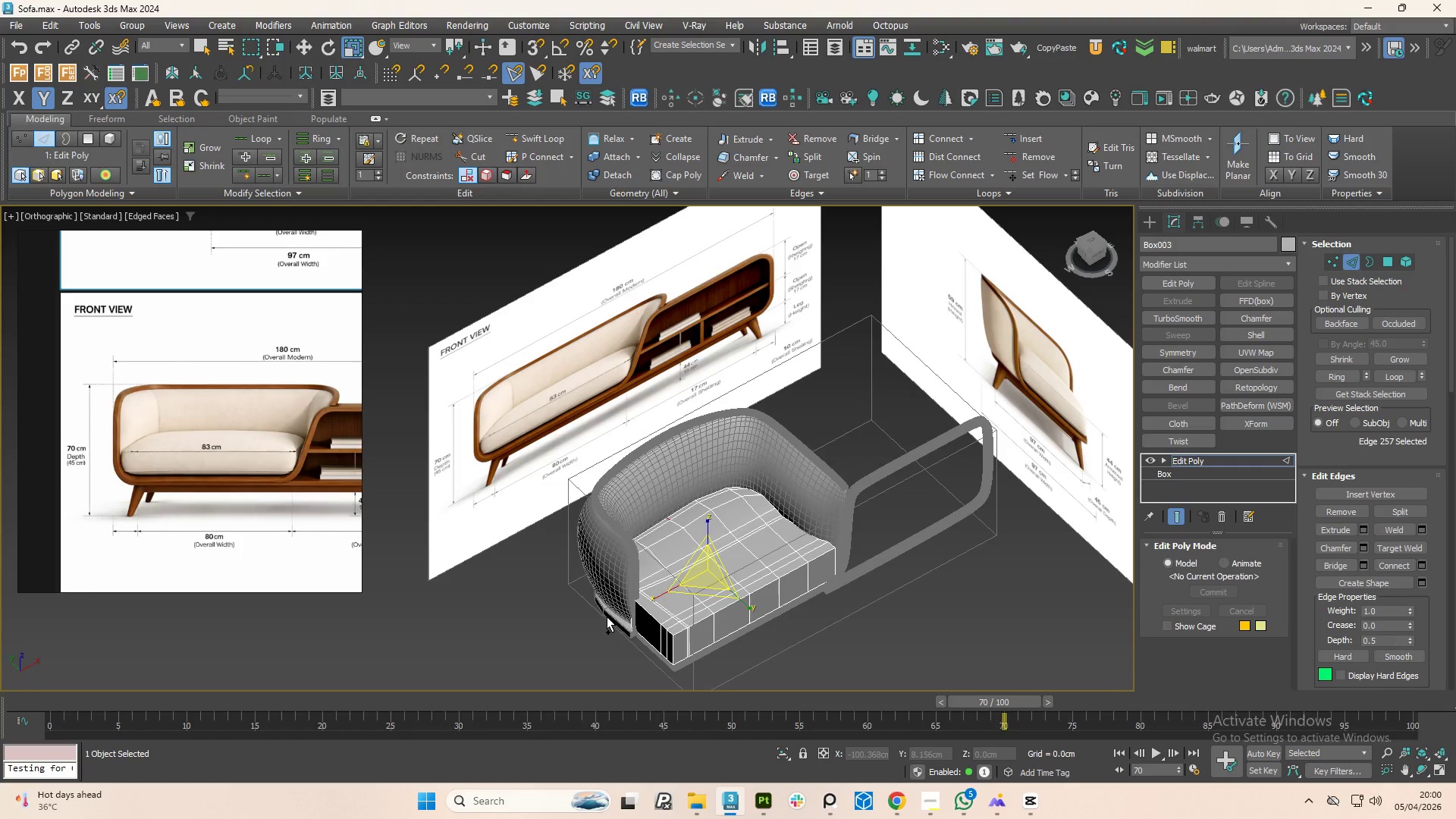 
key(Control+Z)
 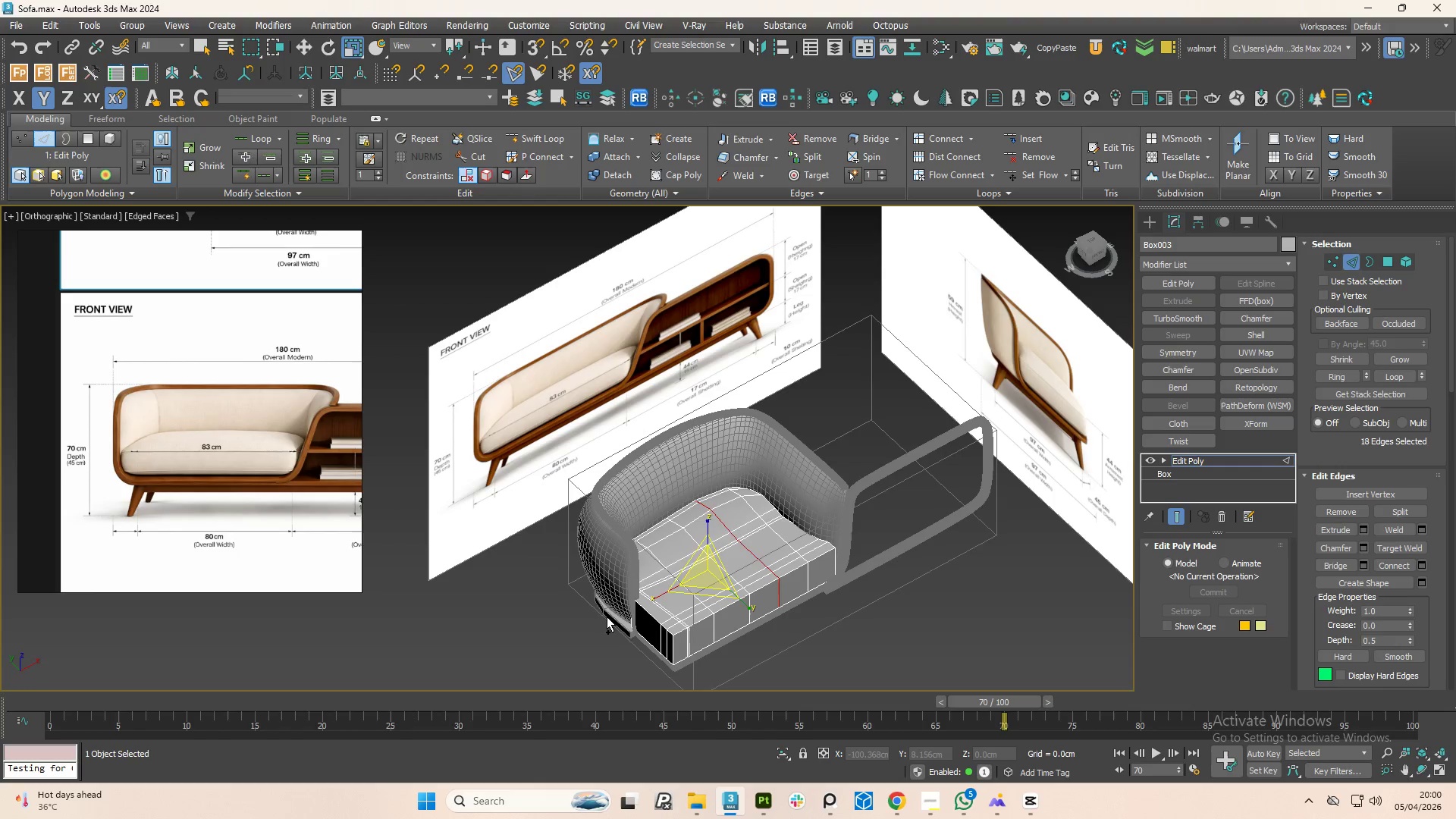 
key(Control+Z)
 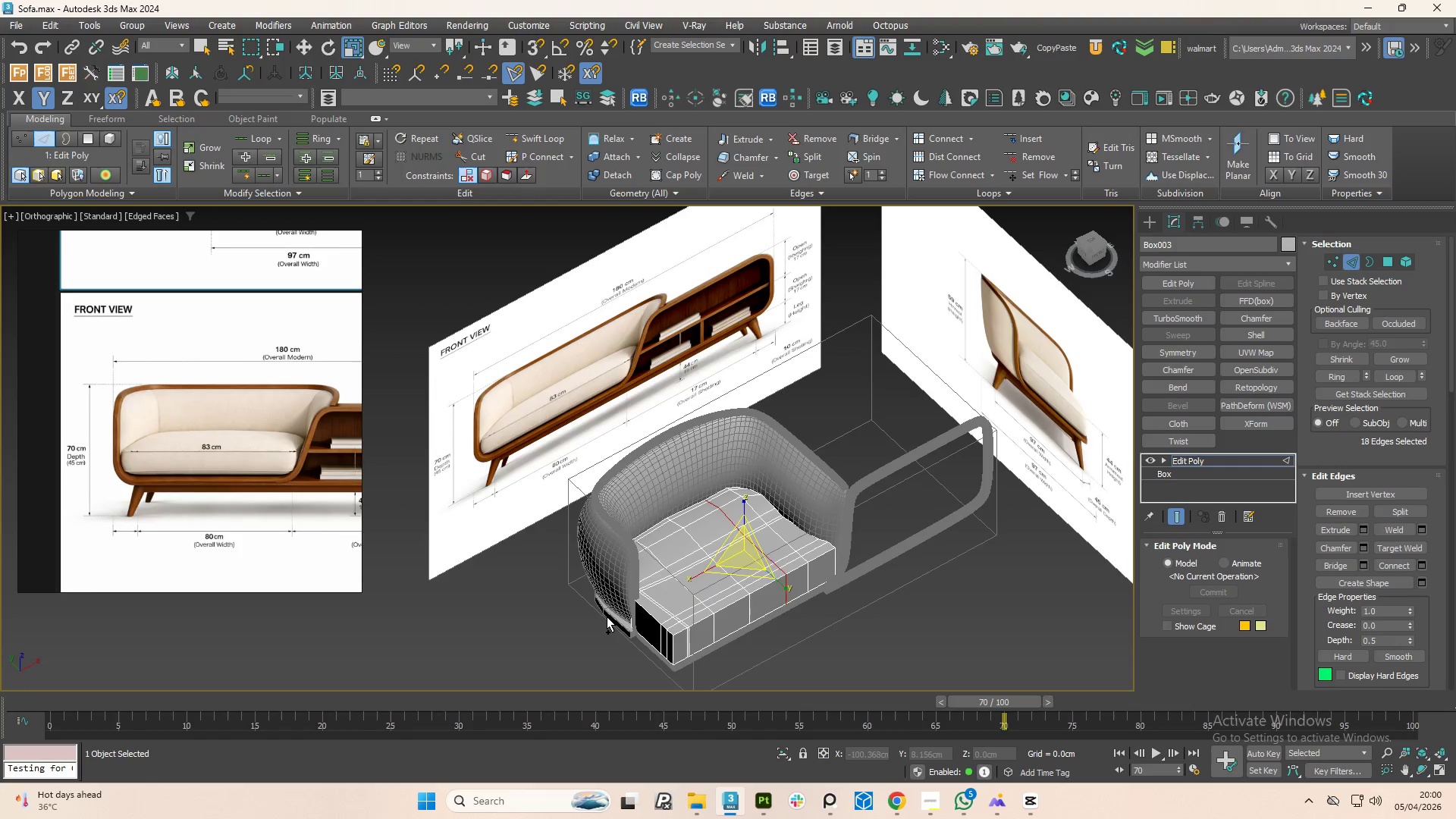 
key(Control+Z)
 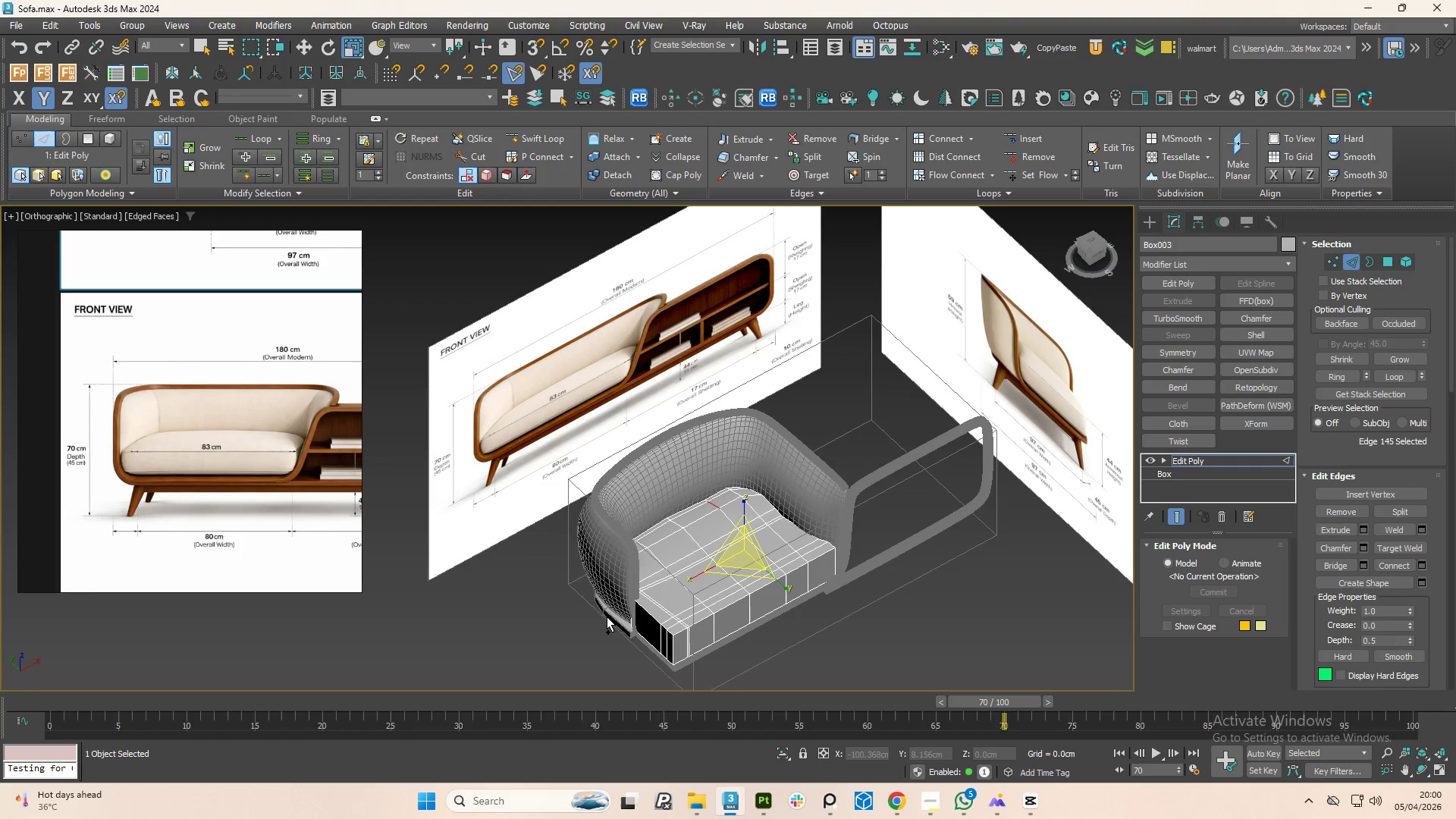 
key(Control+Z)
 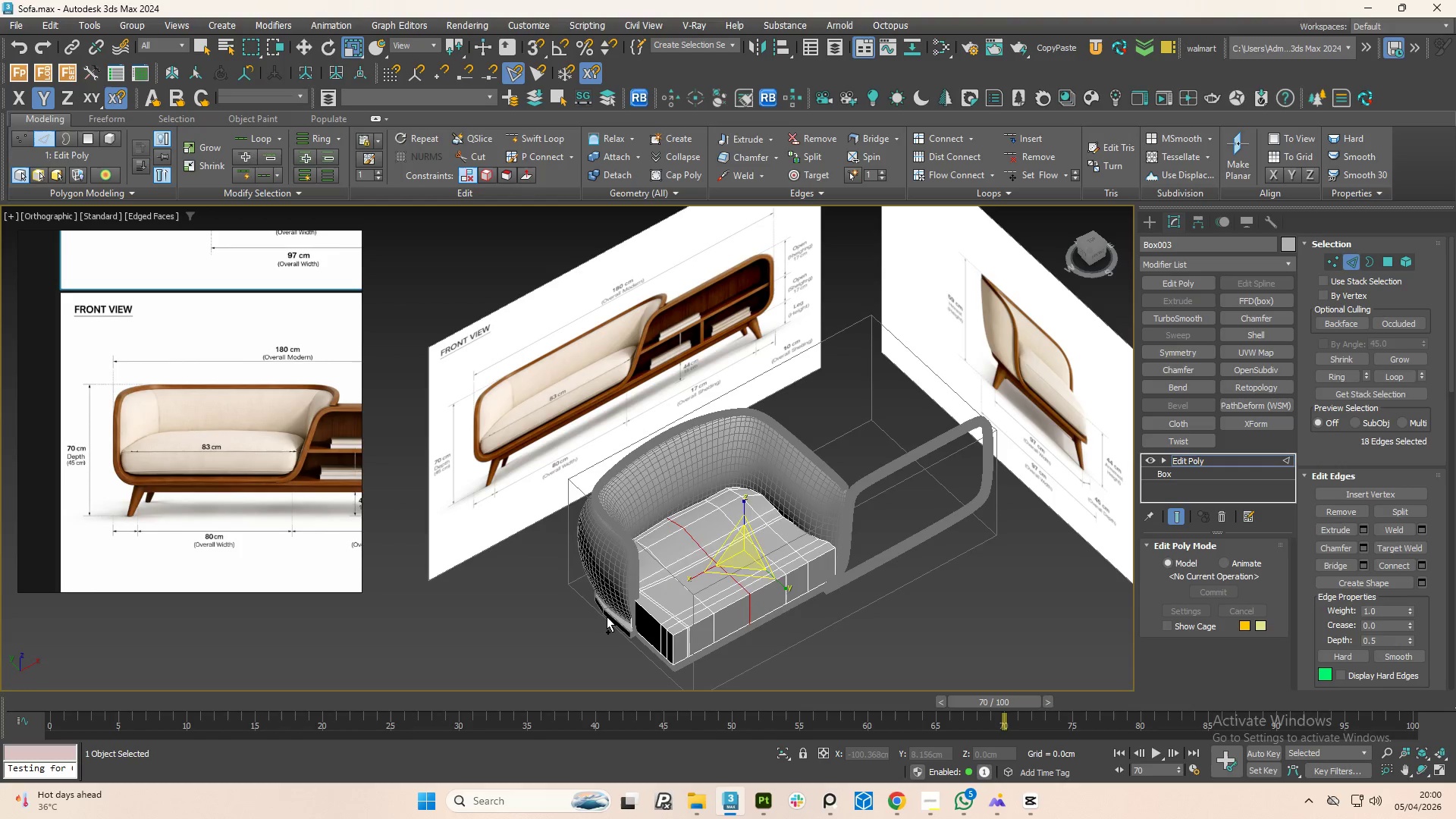 
key(Control+Z)
 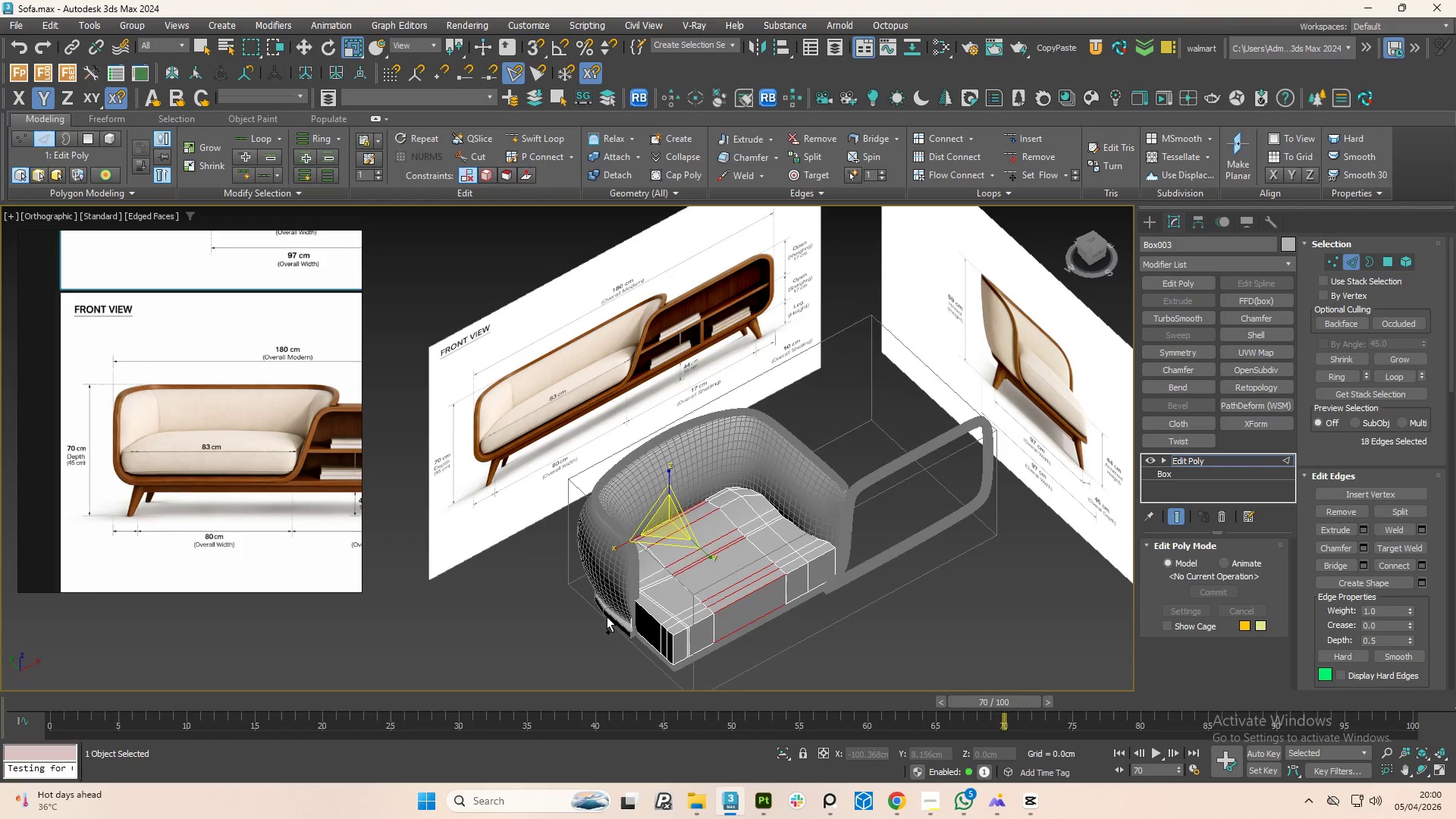 
key(Control+Z)
 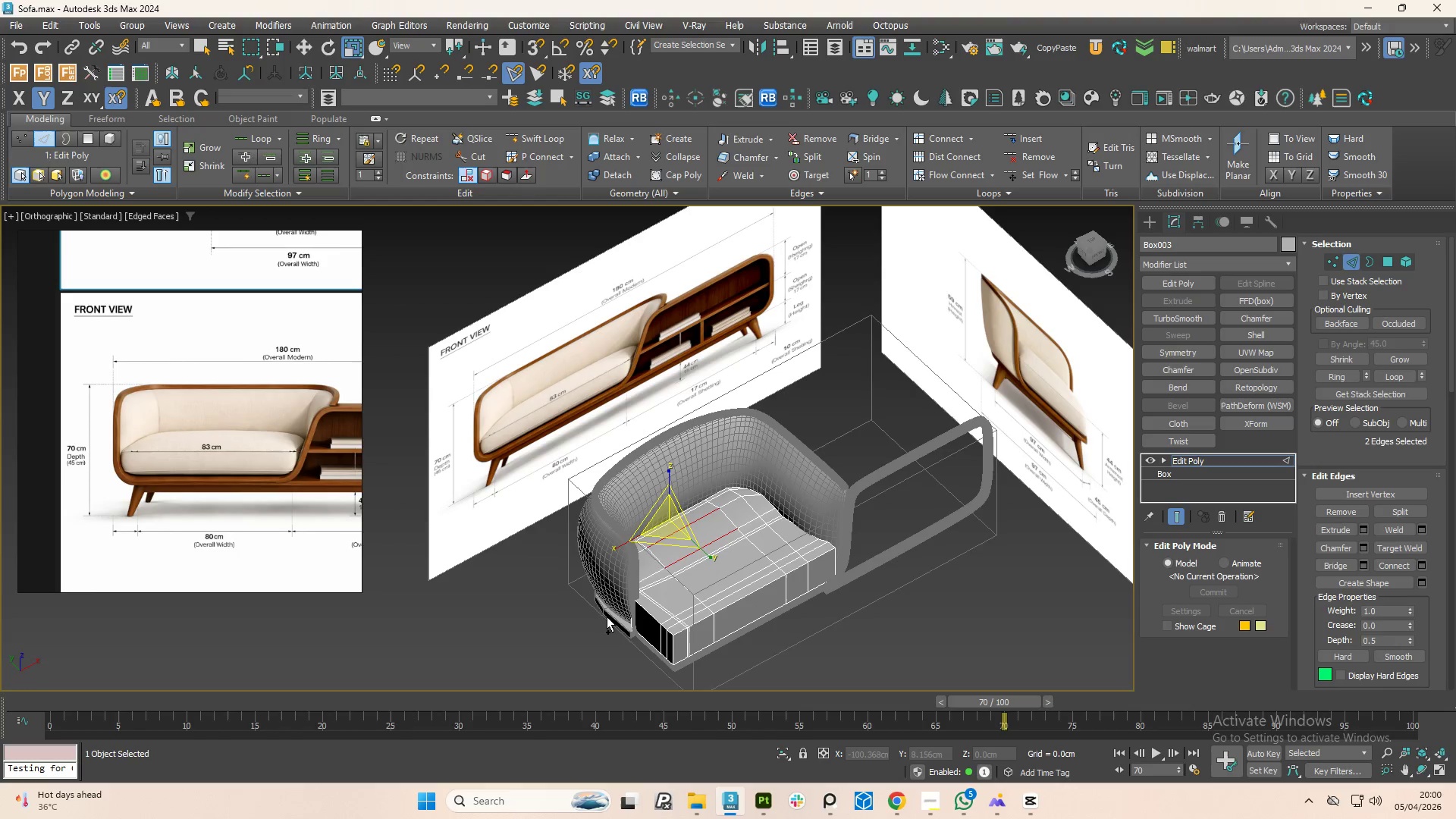 
key(Control+Z)
 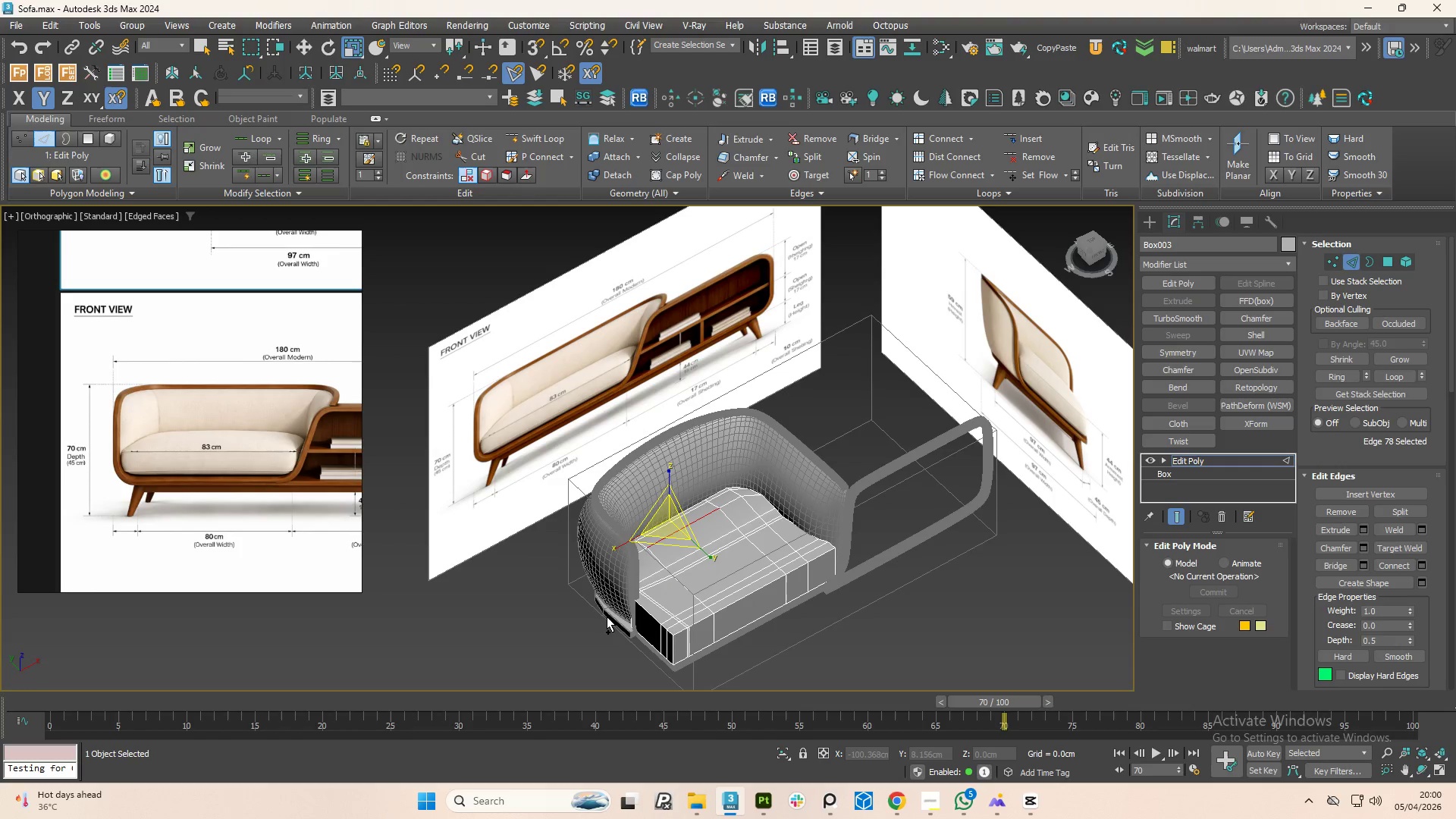 
key(Control+Z)
 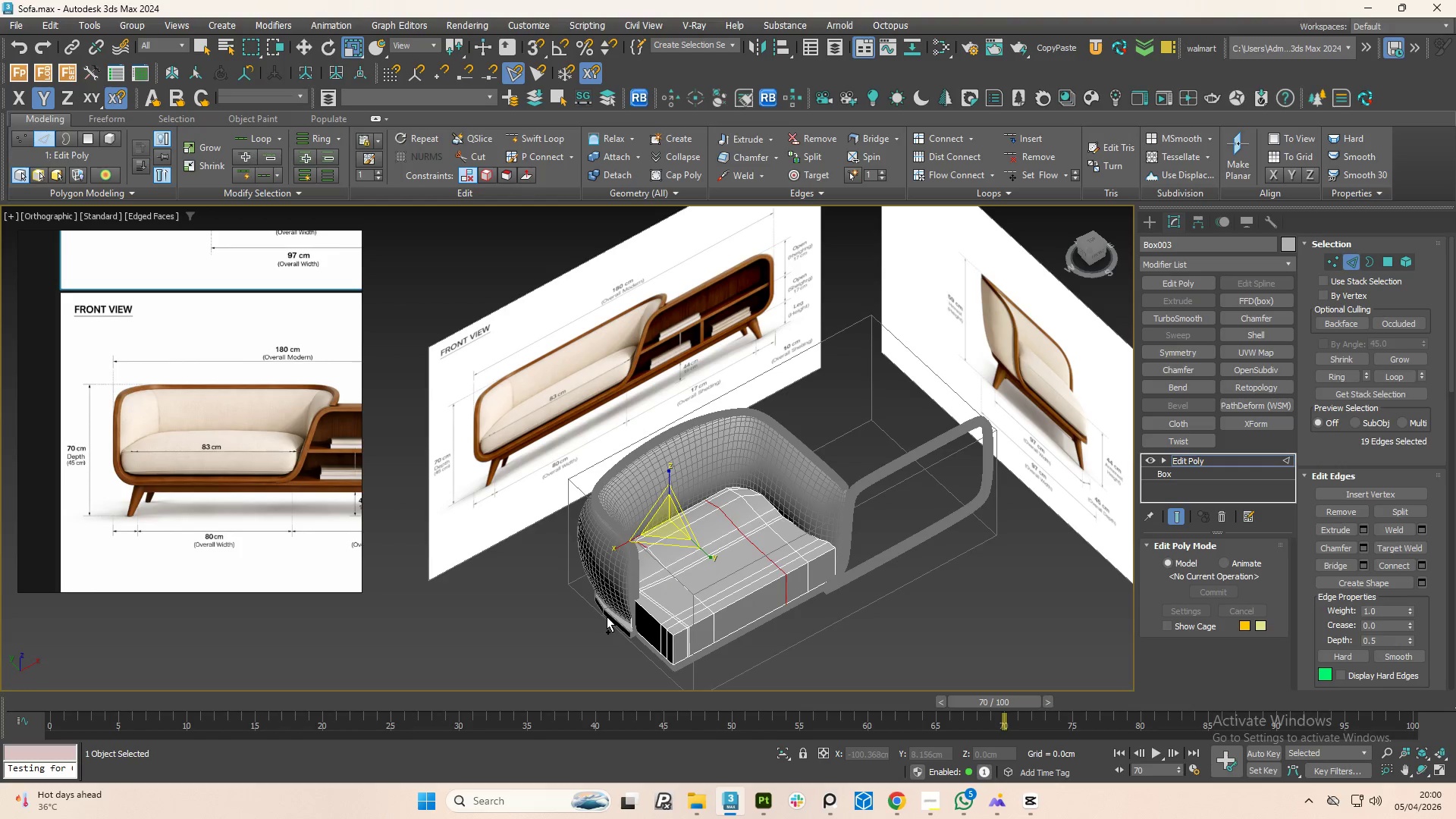 
key(Control+Z)
 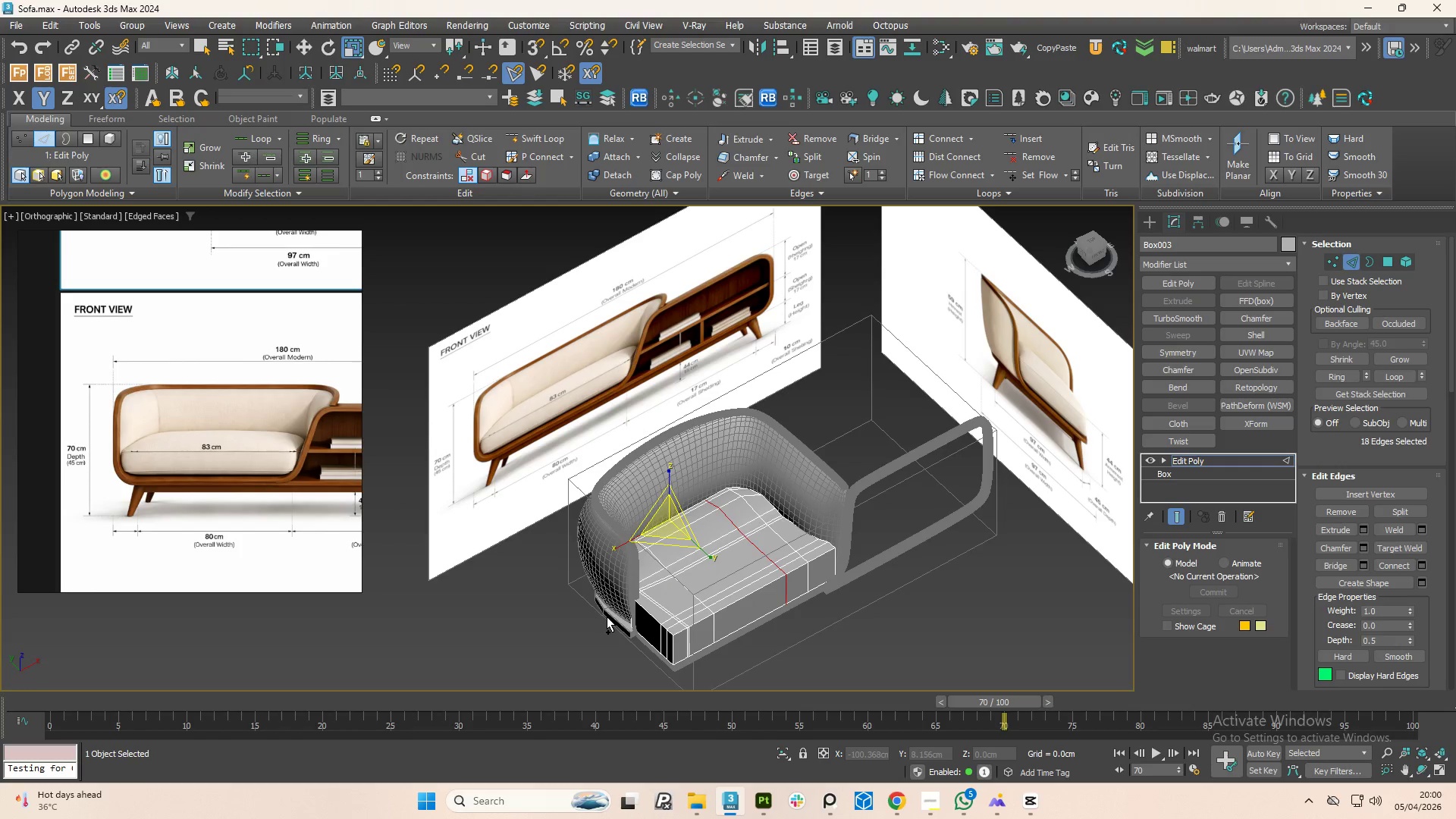 
key(Control+Z)
 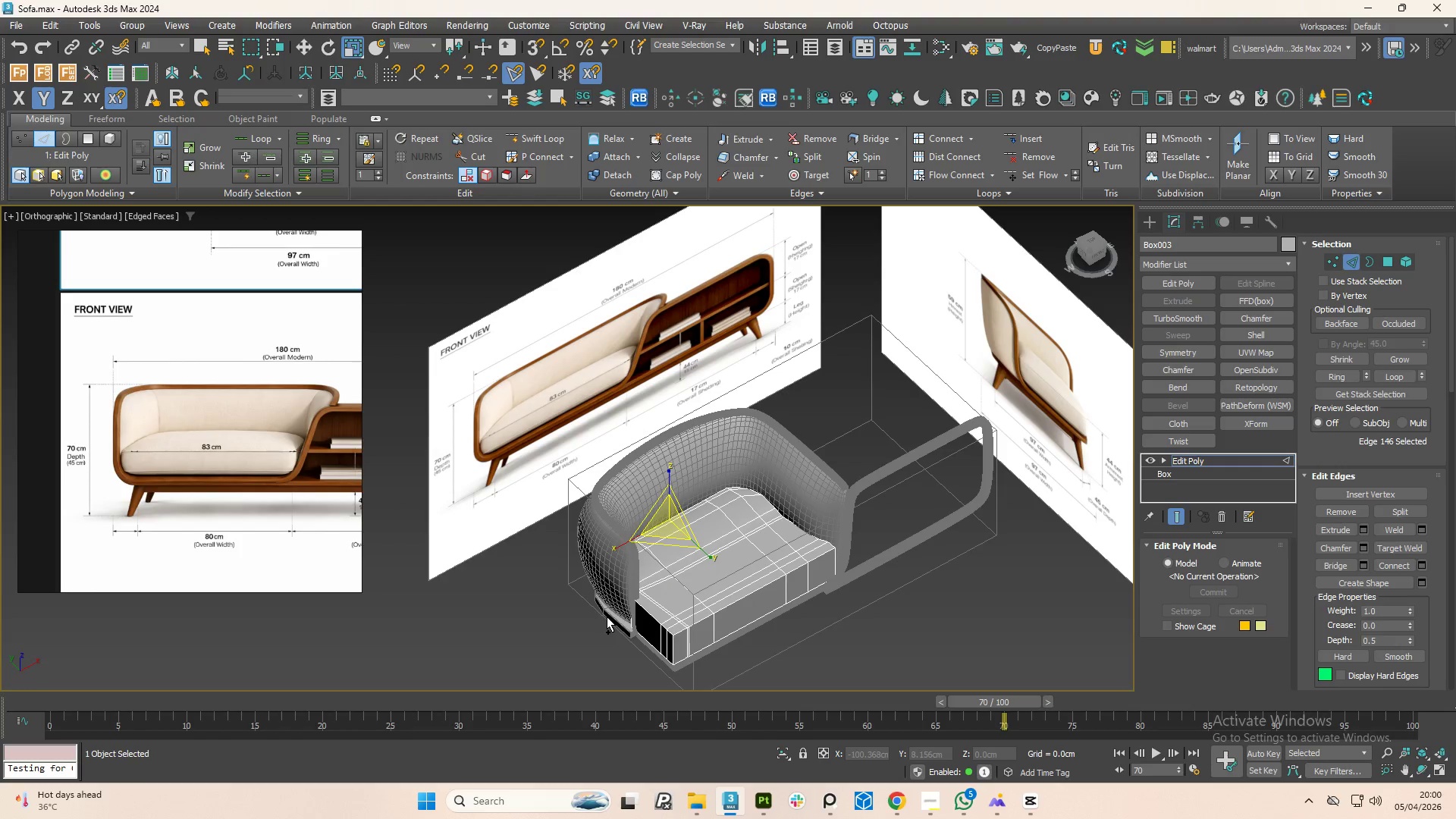 
key(Control+Z)
 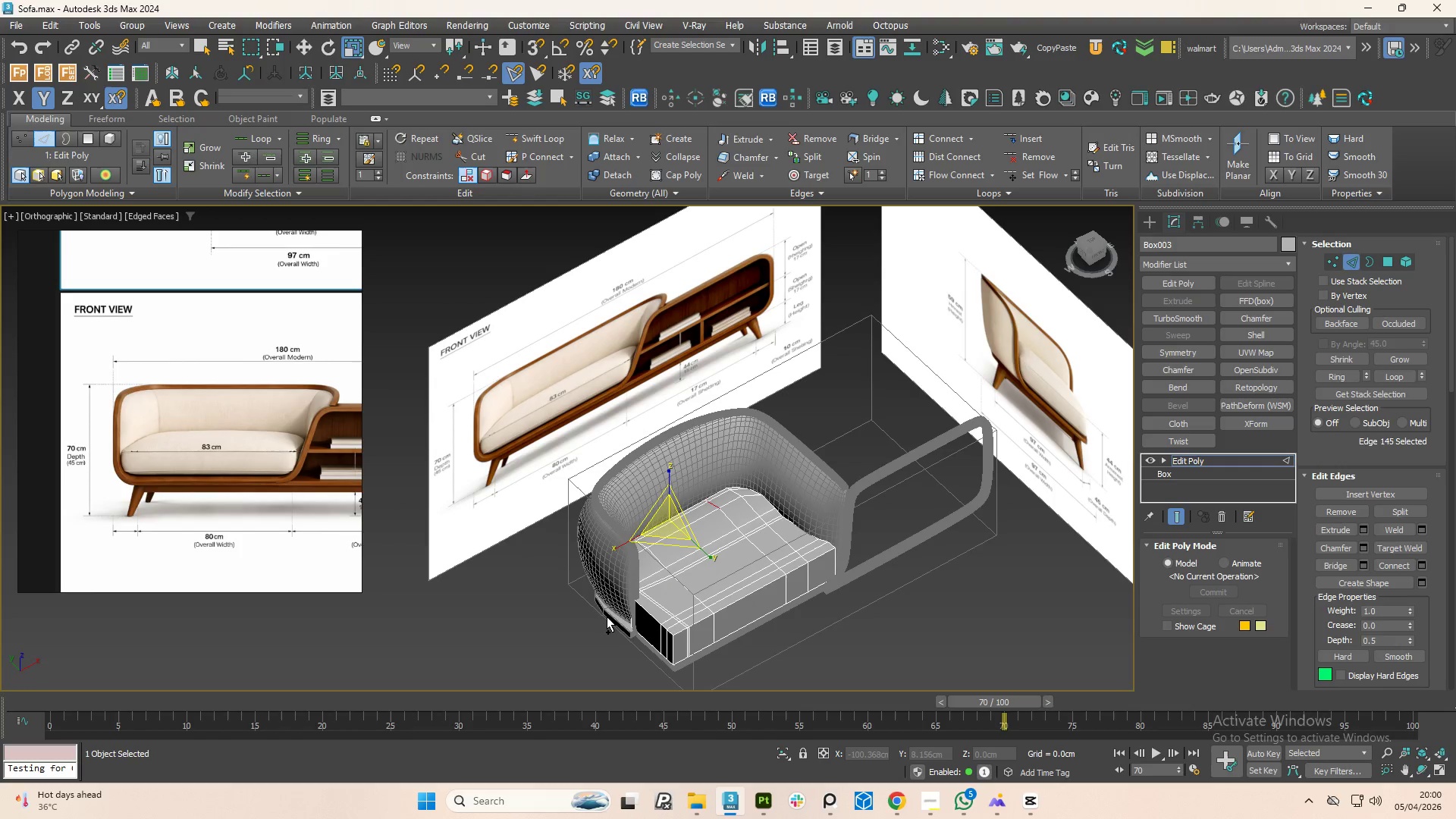 
key(Control+Z)
 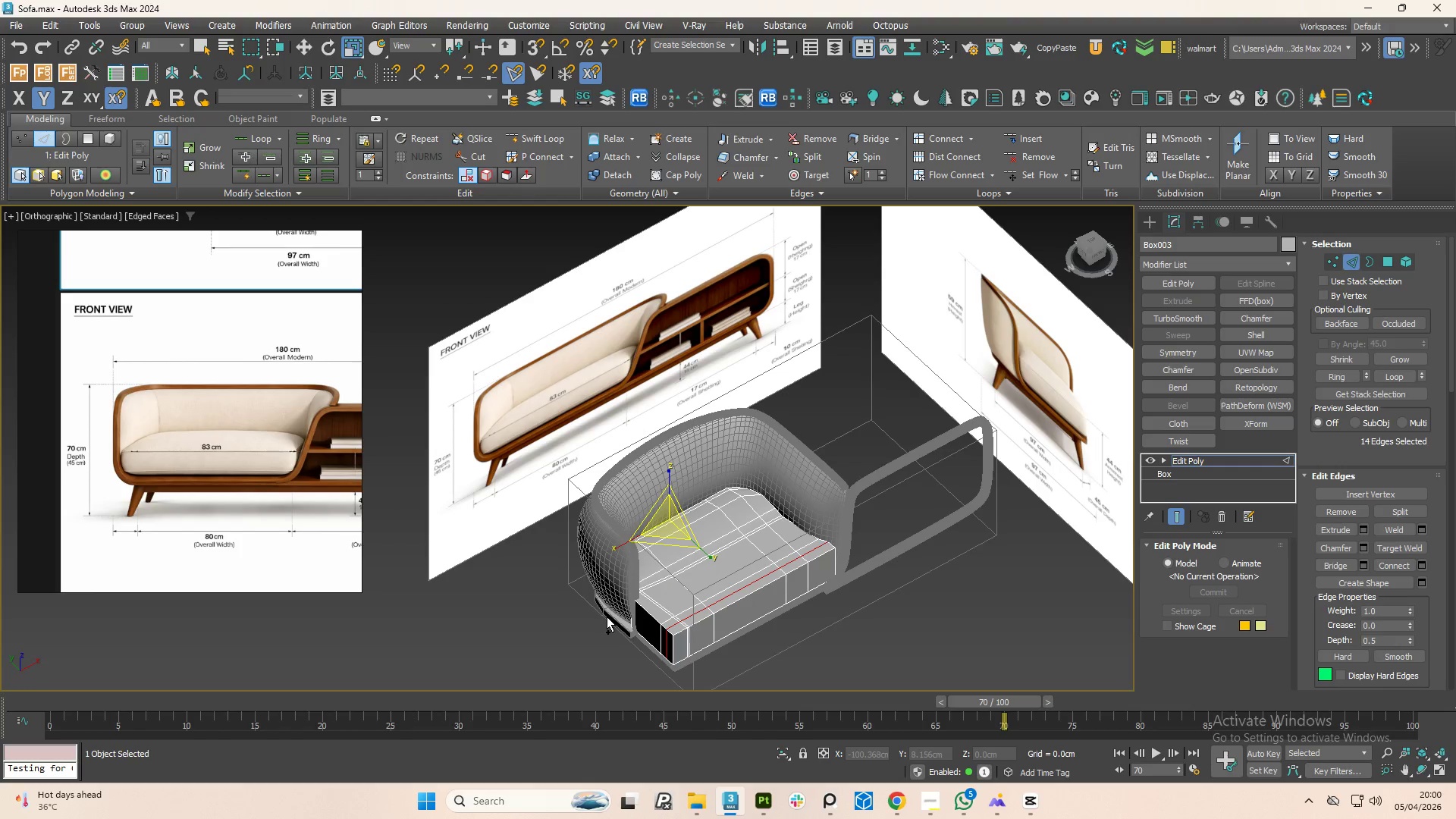 
key(Control+Z)
 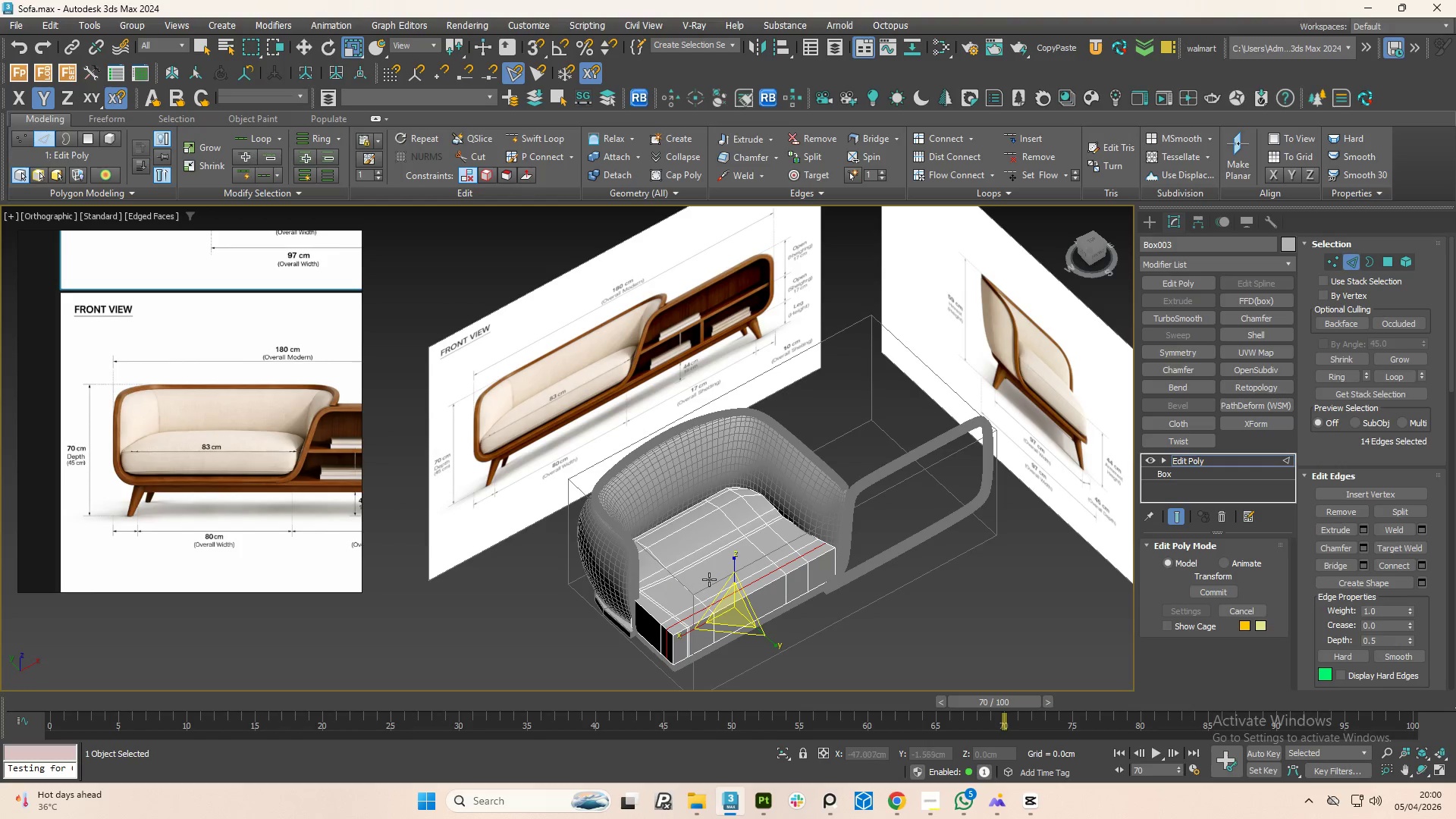 
key(Control+Y)
 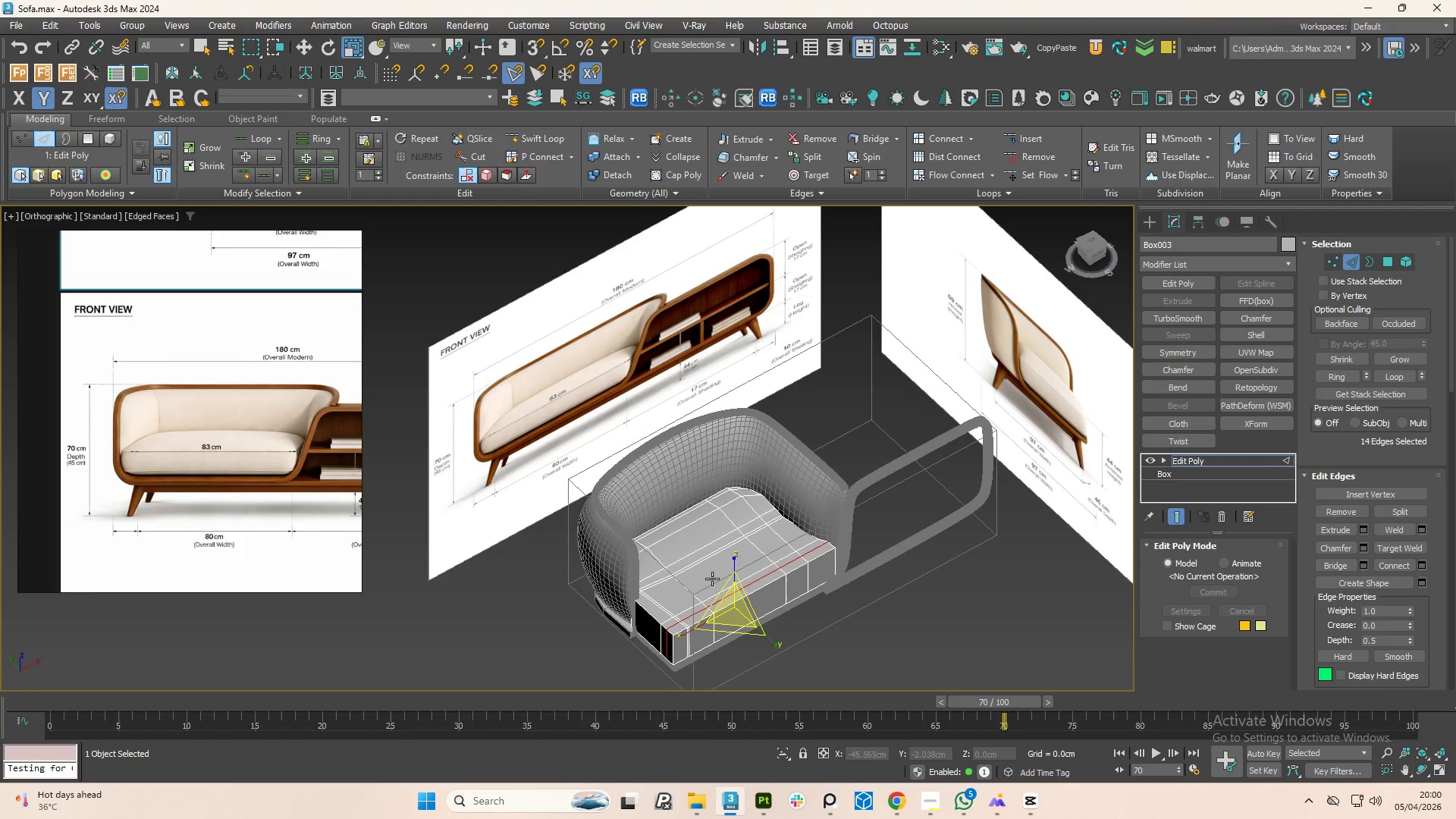 
key(Control+Y)
 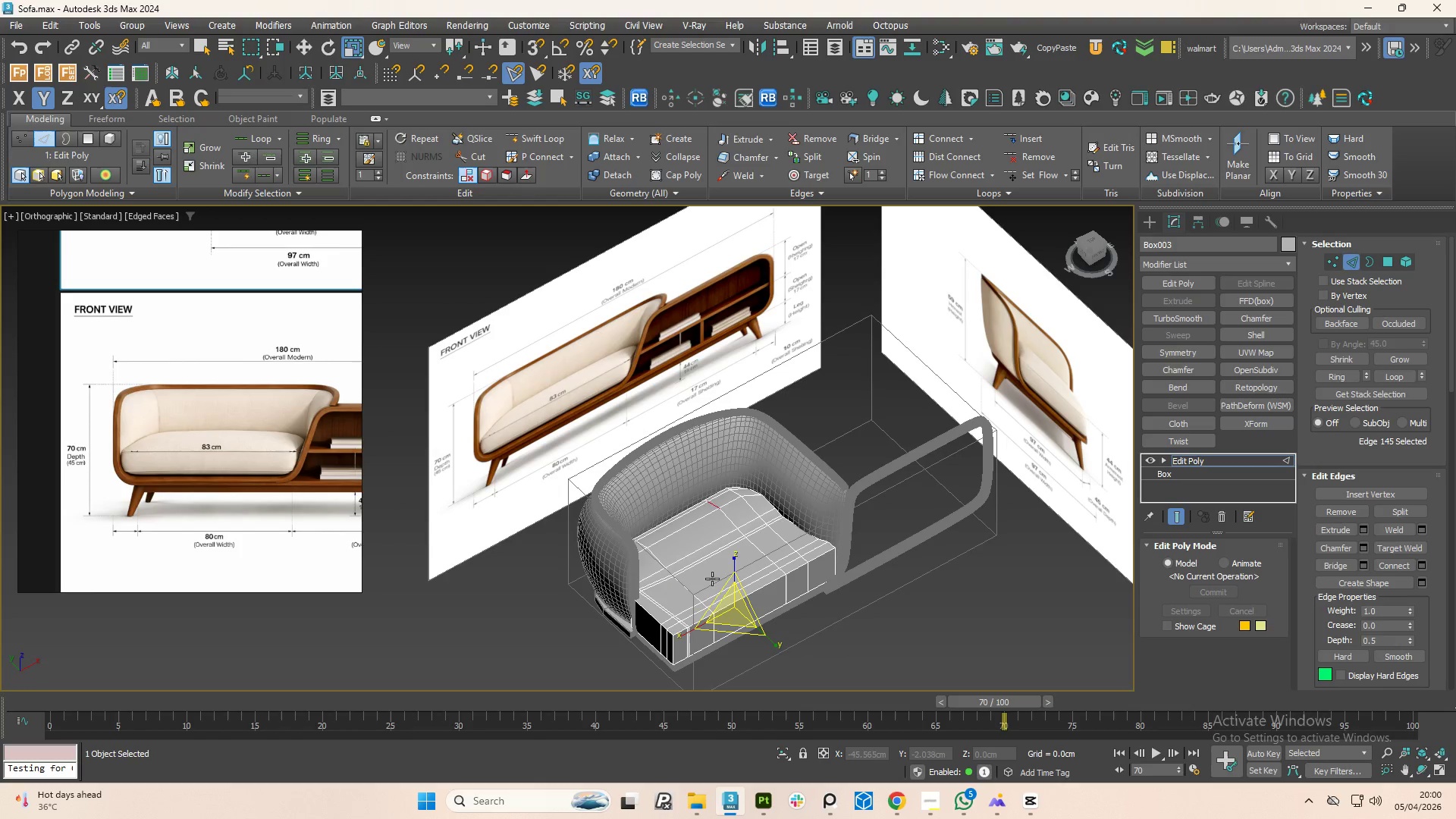 
key(Control+Y)
 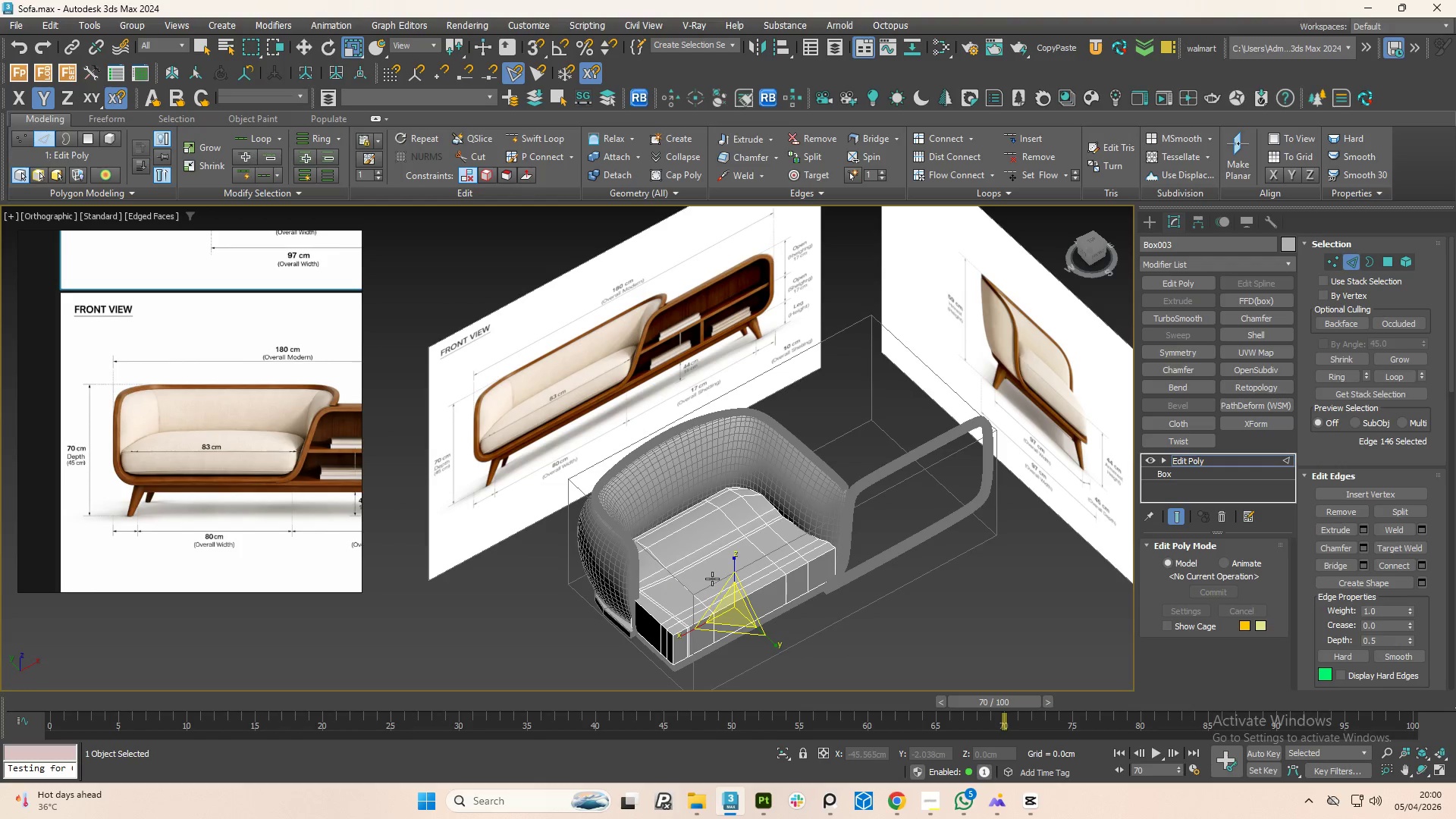 
key(Control+Y)
 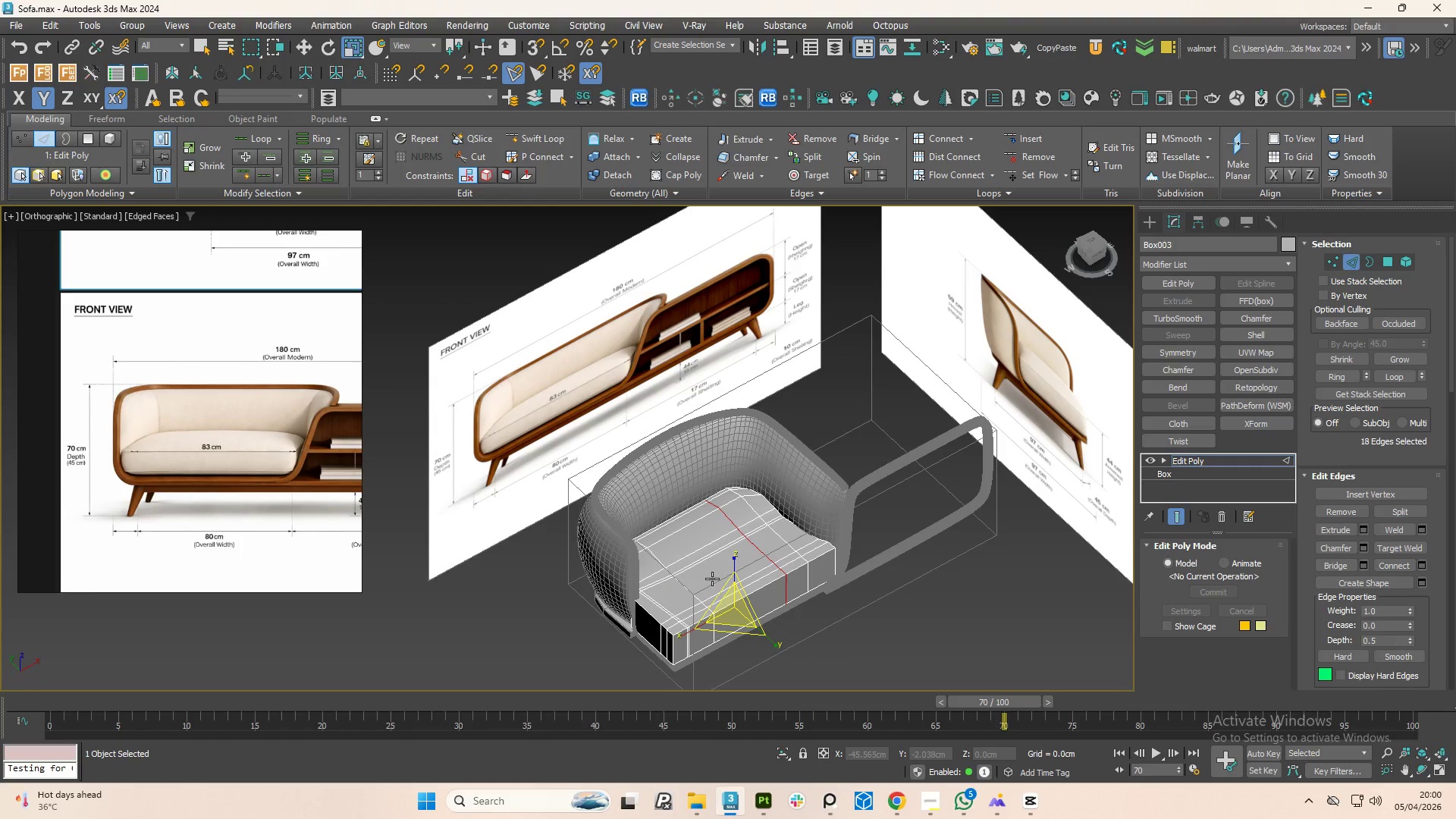 
key(Control+Y)
 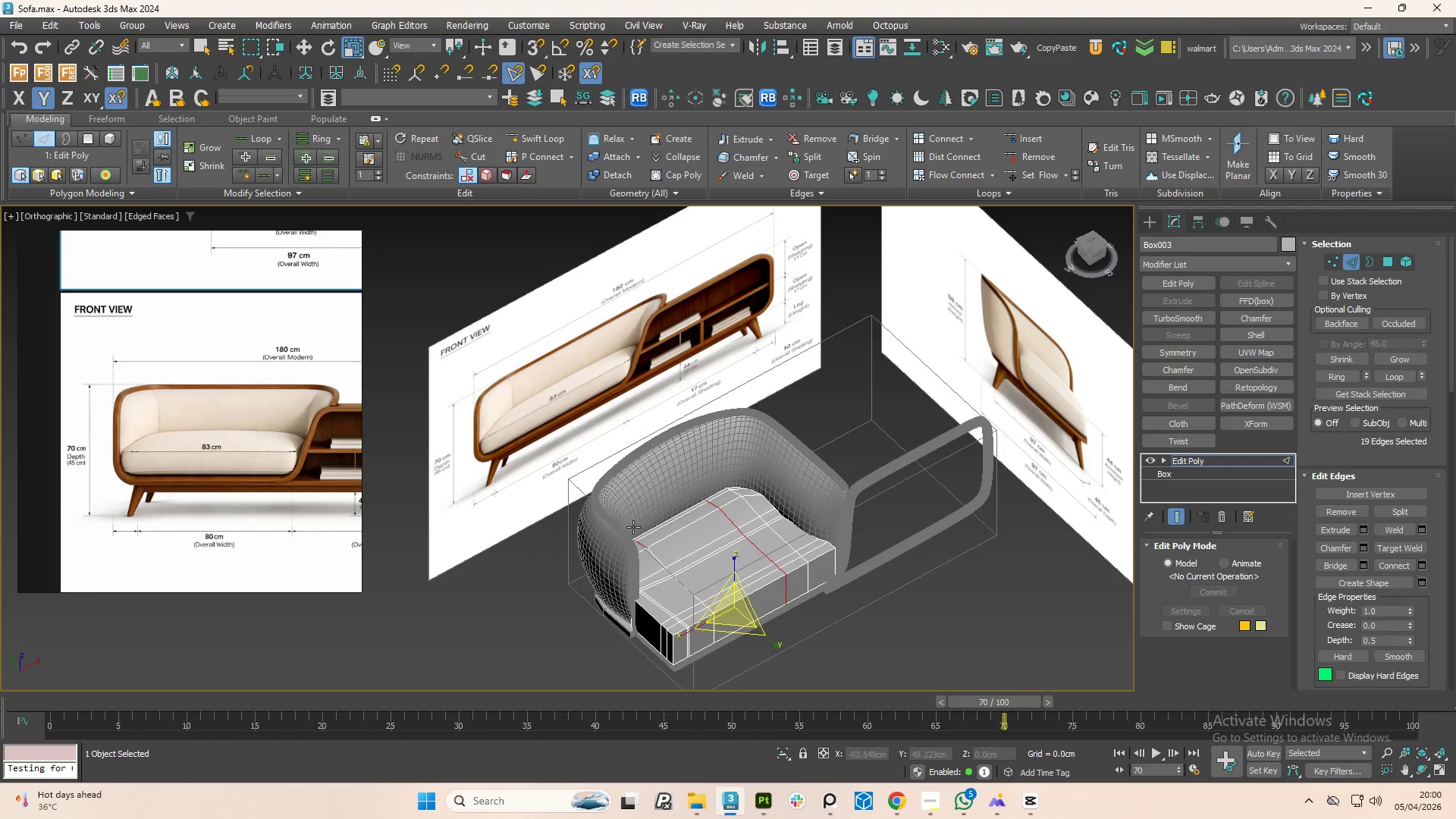 
scroll: coordinate [698, 532], scroll_direction: up, amount: 2.0
 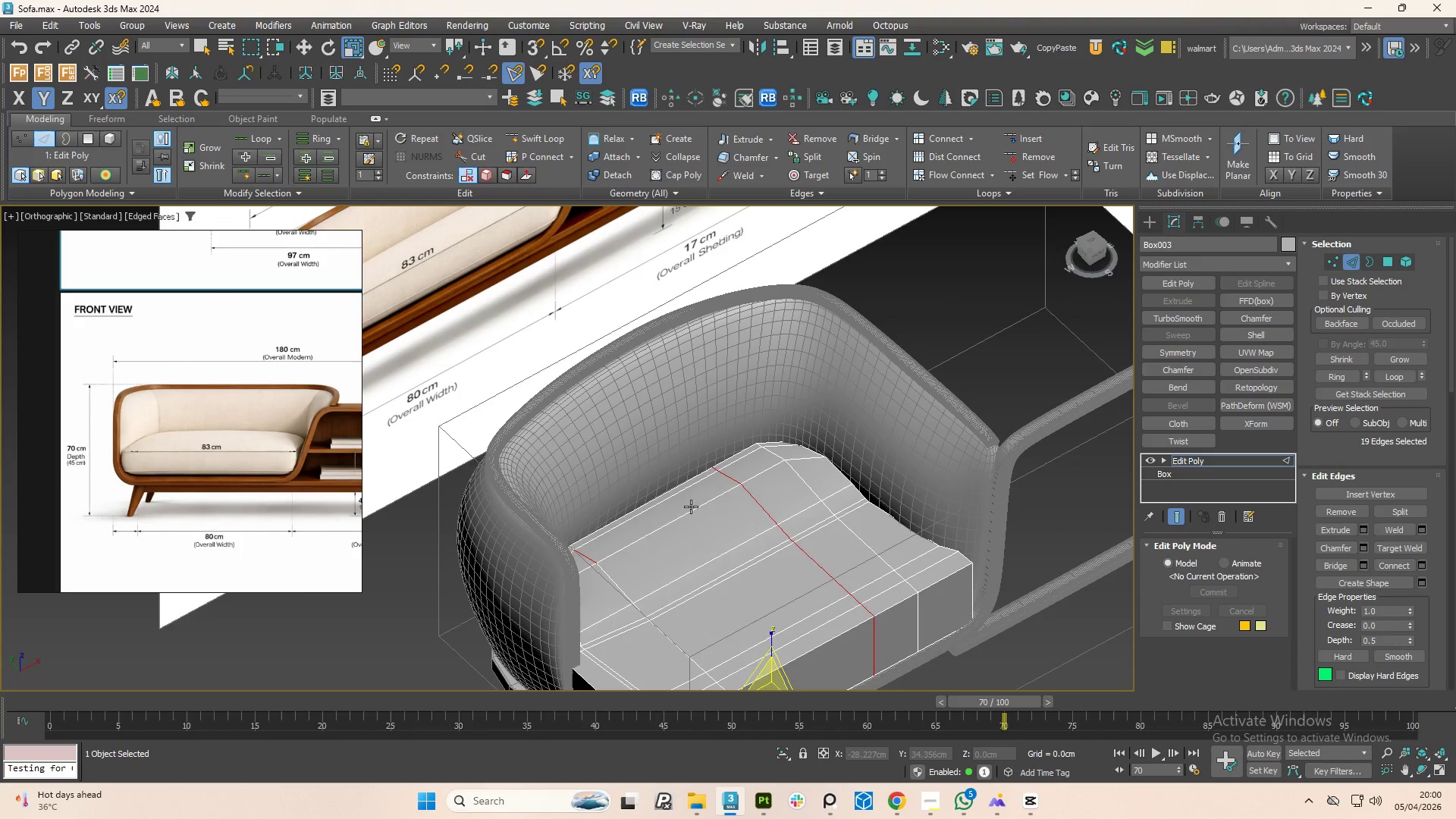 
double_click([691, 507])
 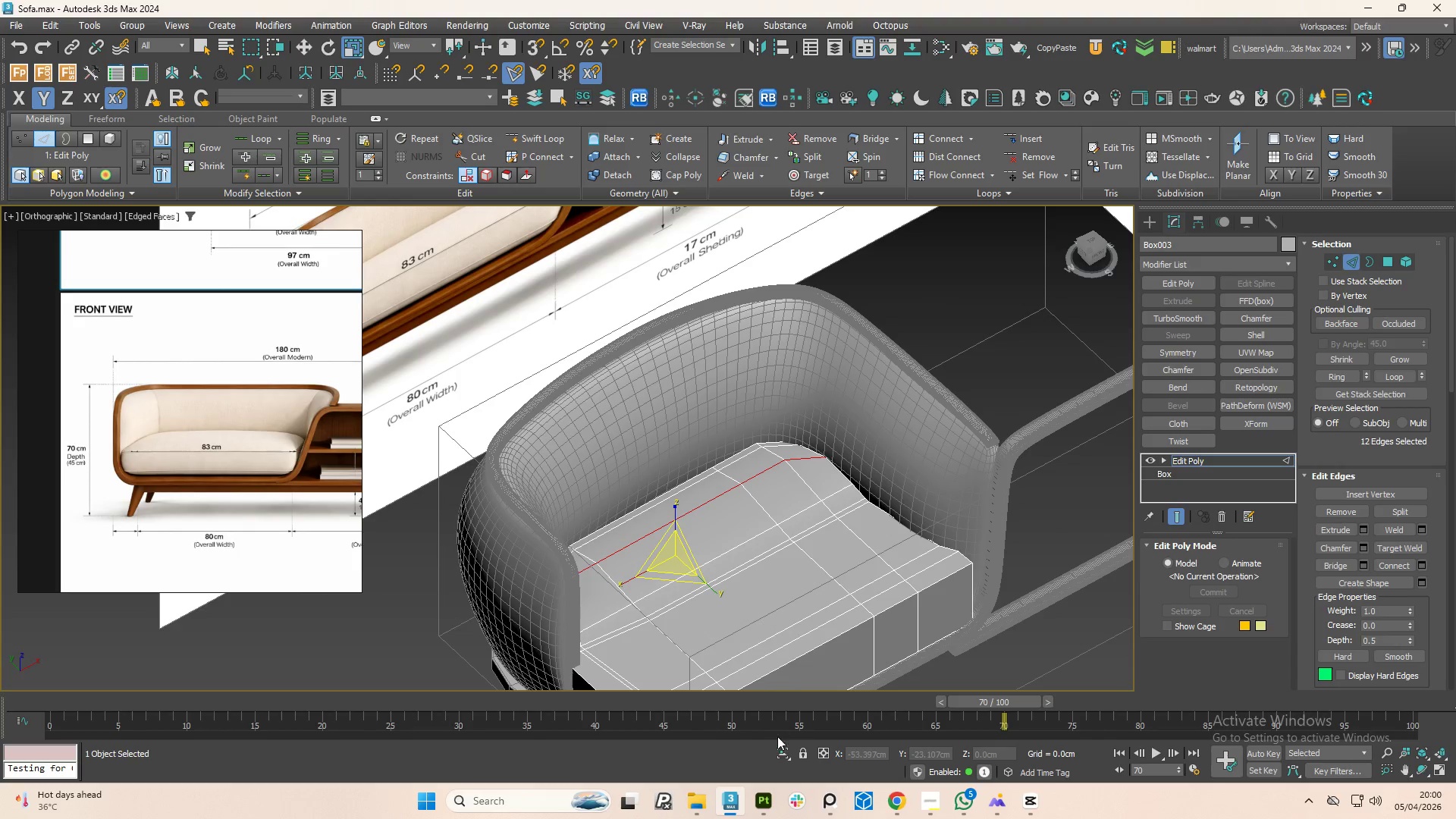 
left_click([783, 744])
 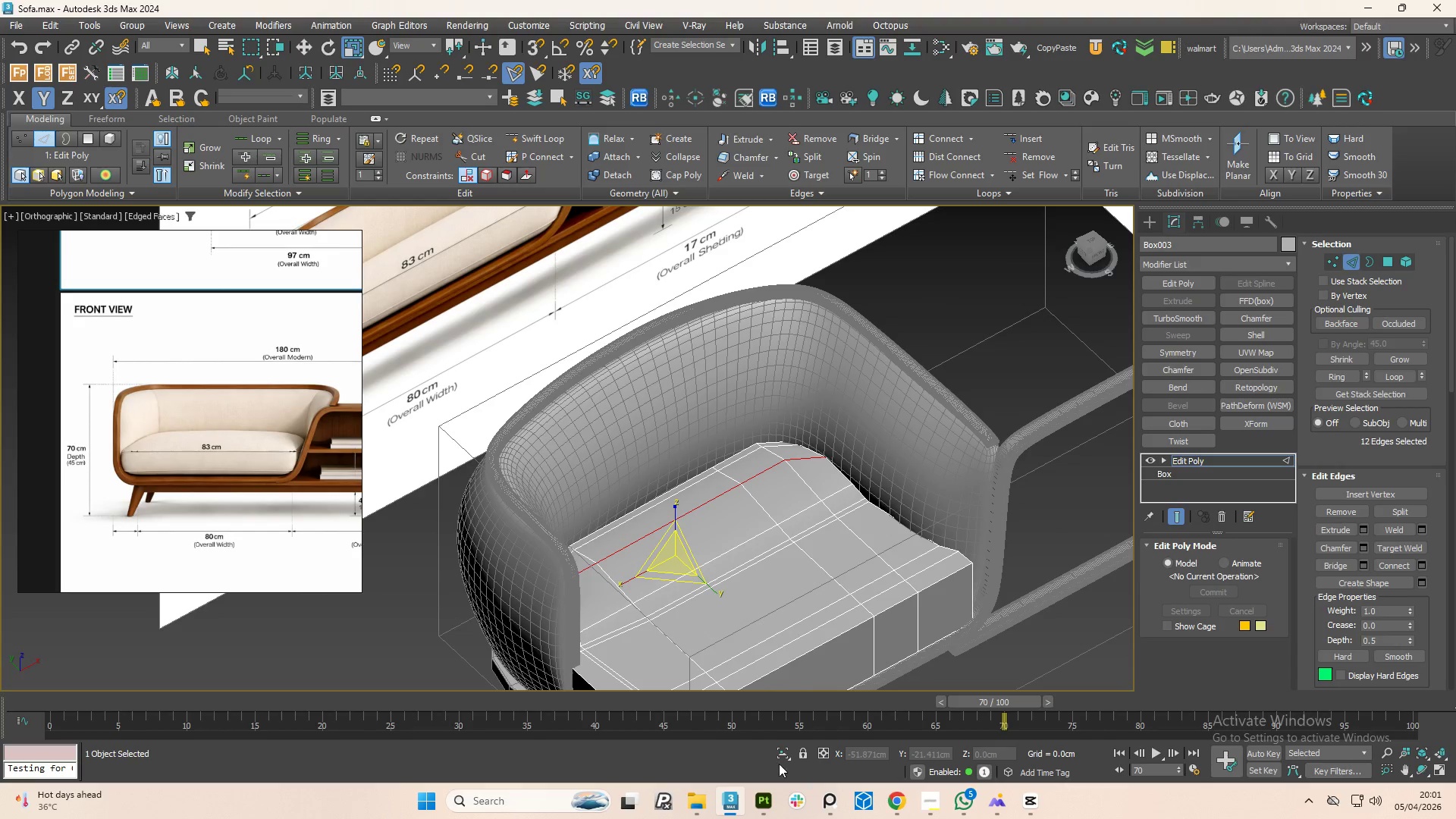 
left_click([787, 753])
 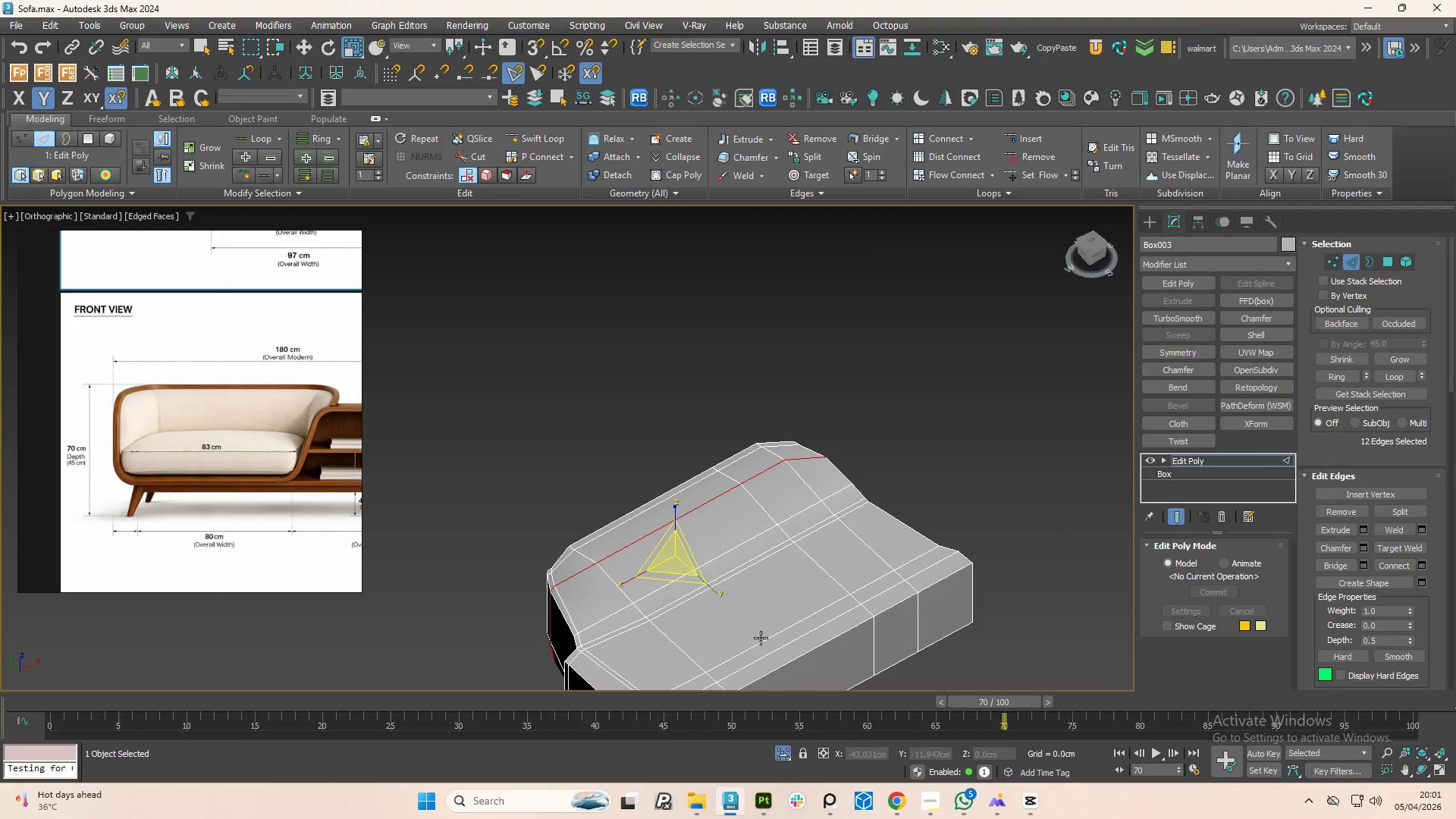 
hold_key(key=AltLeft, duration=1.5)
 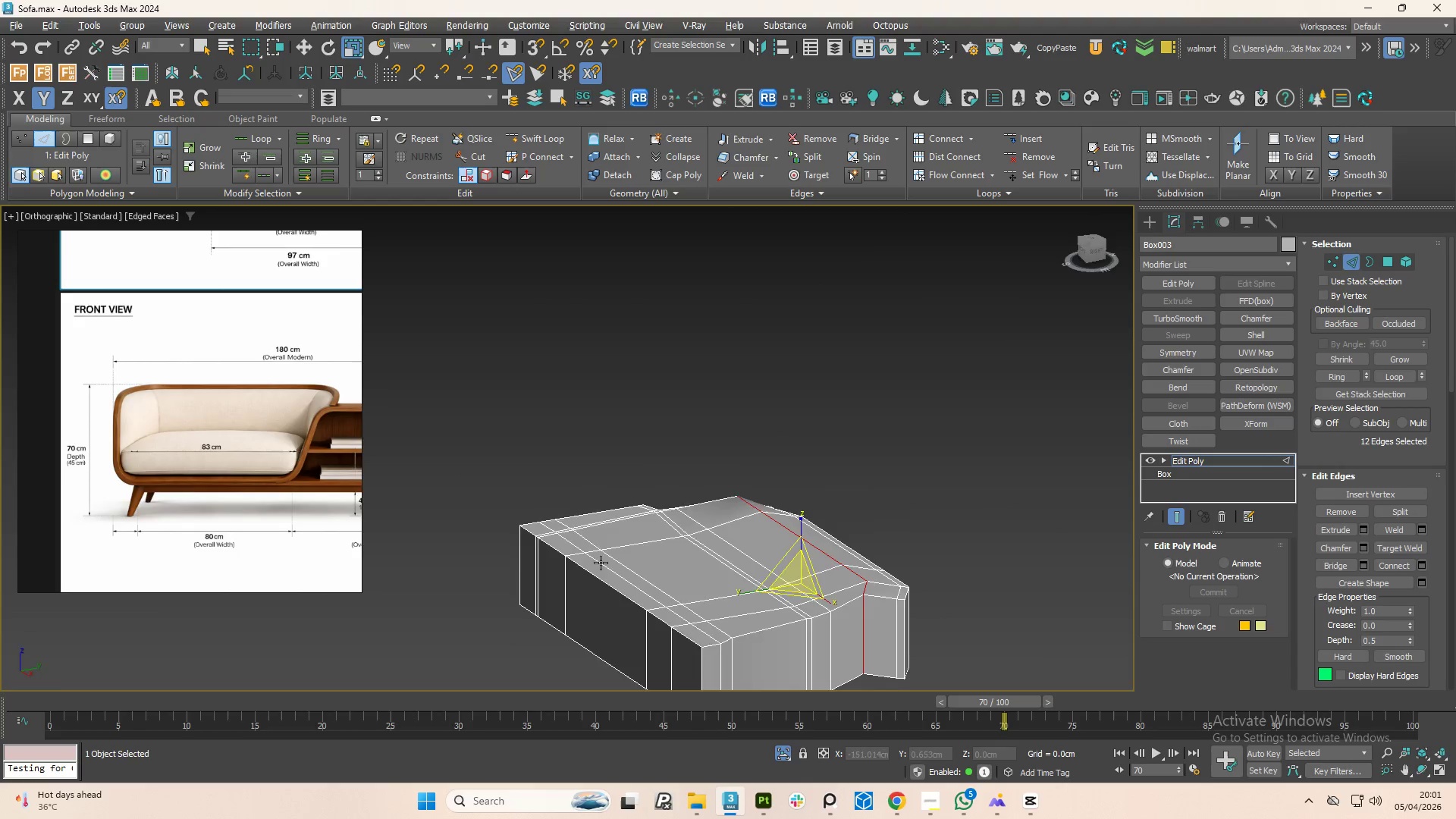 
hold_key(key=AltLeft, duration=1.5)
 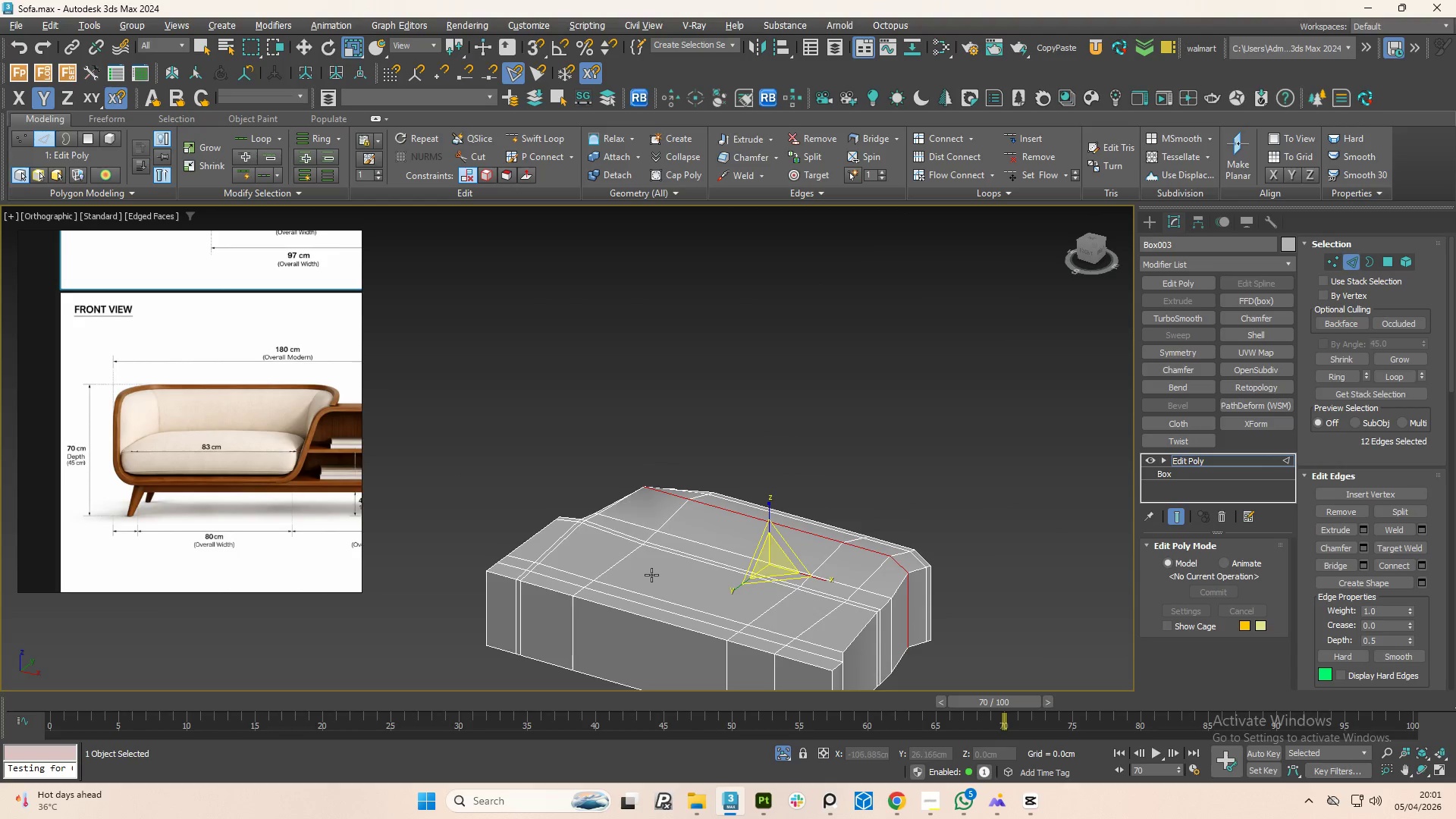 
hold_key(key=AltLeft, duration=0.72)
 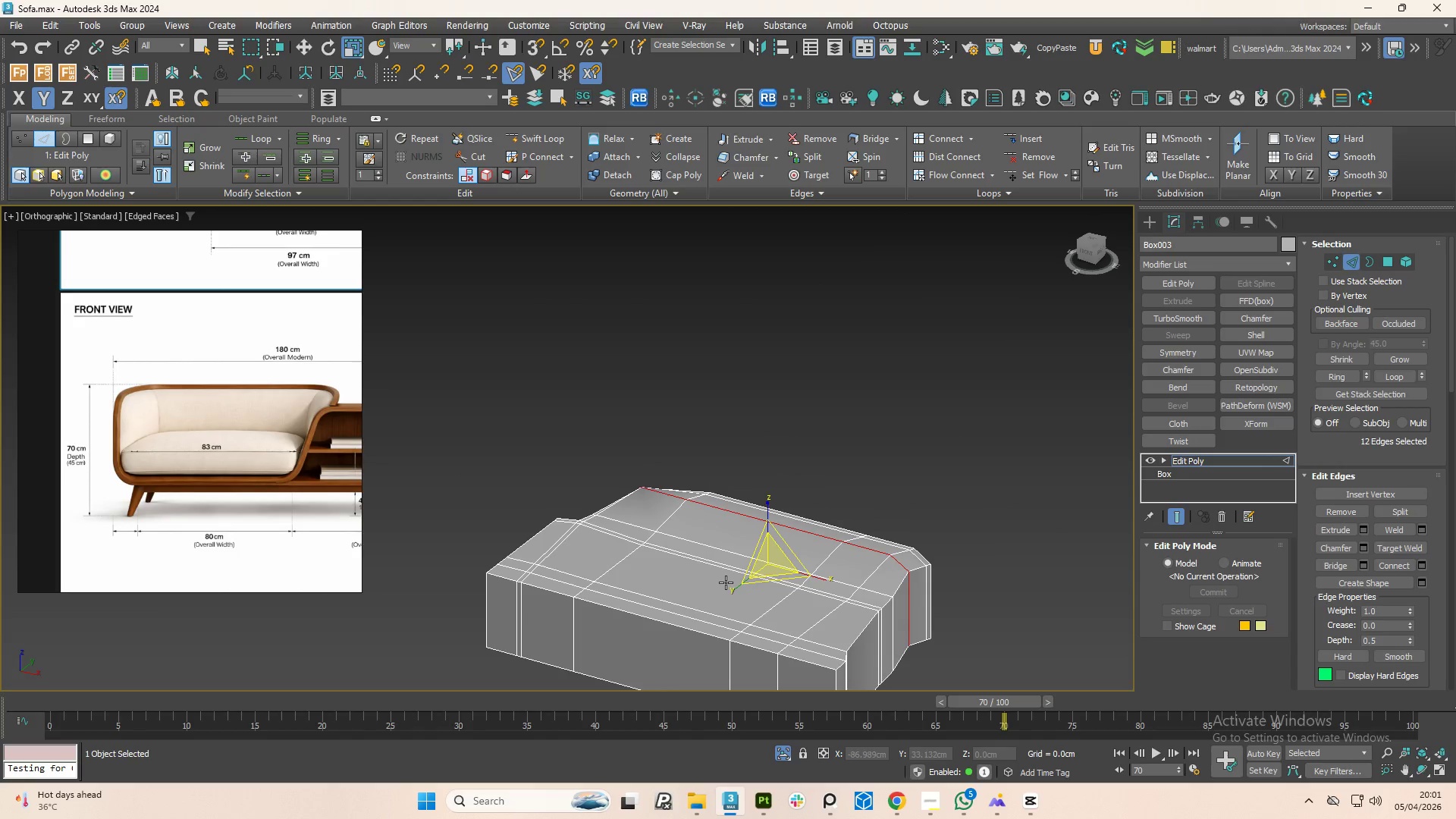 
key(Control+Backspace)
 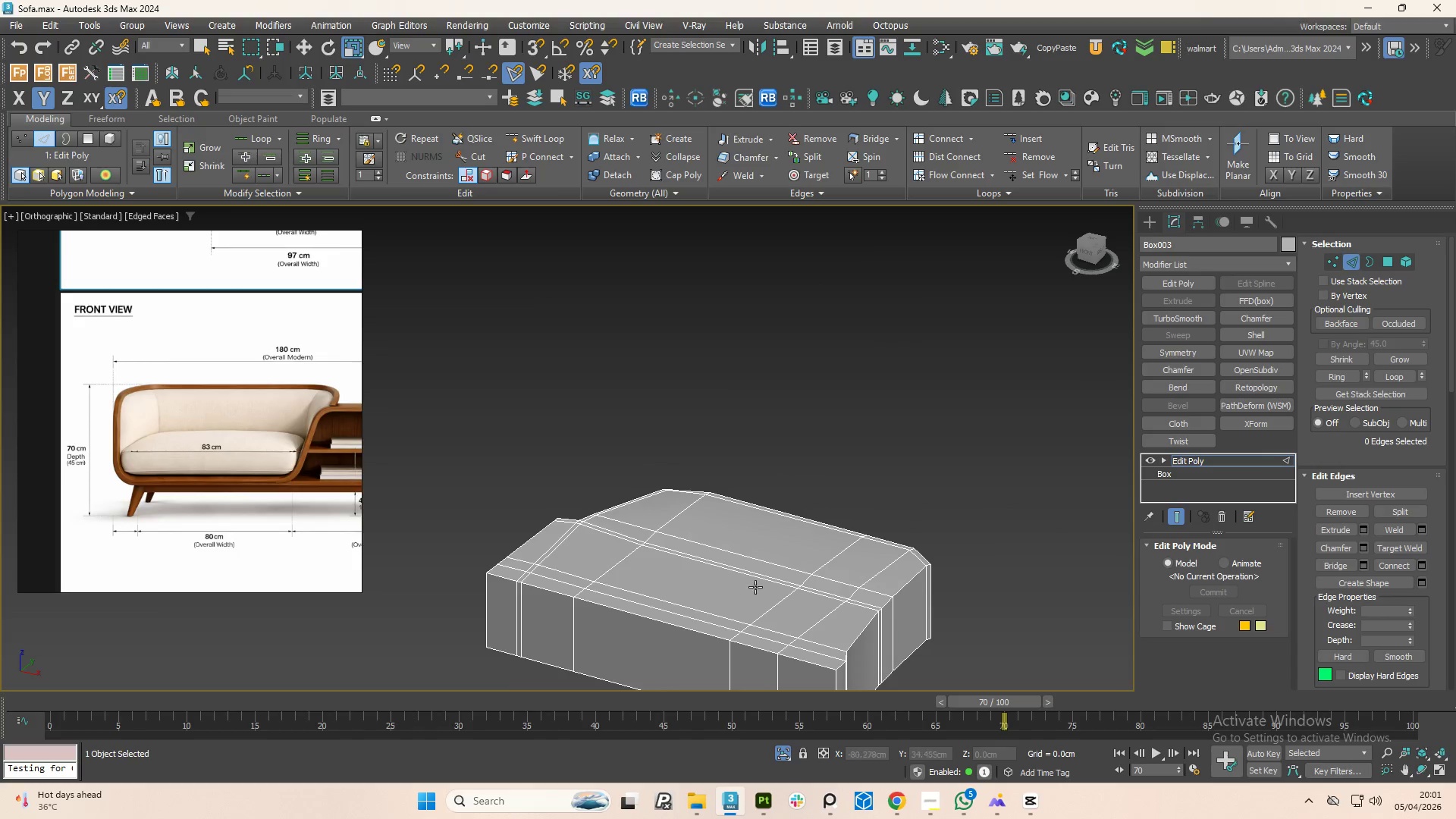 
hold_key(key=AltLeft, duration=1.11)
 